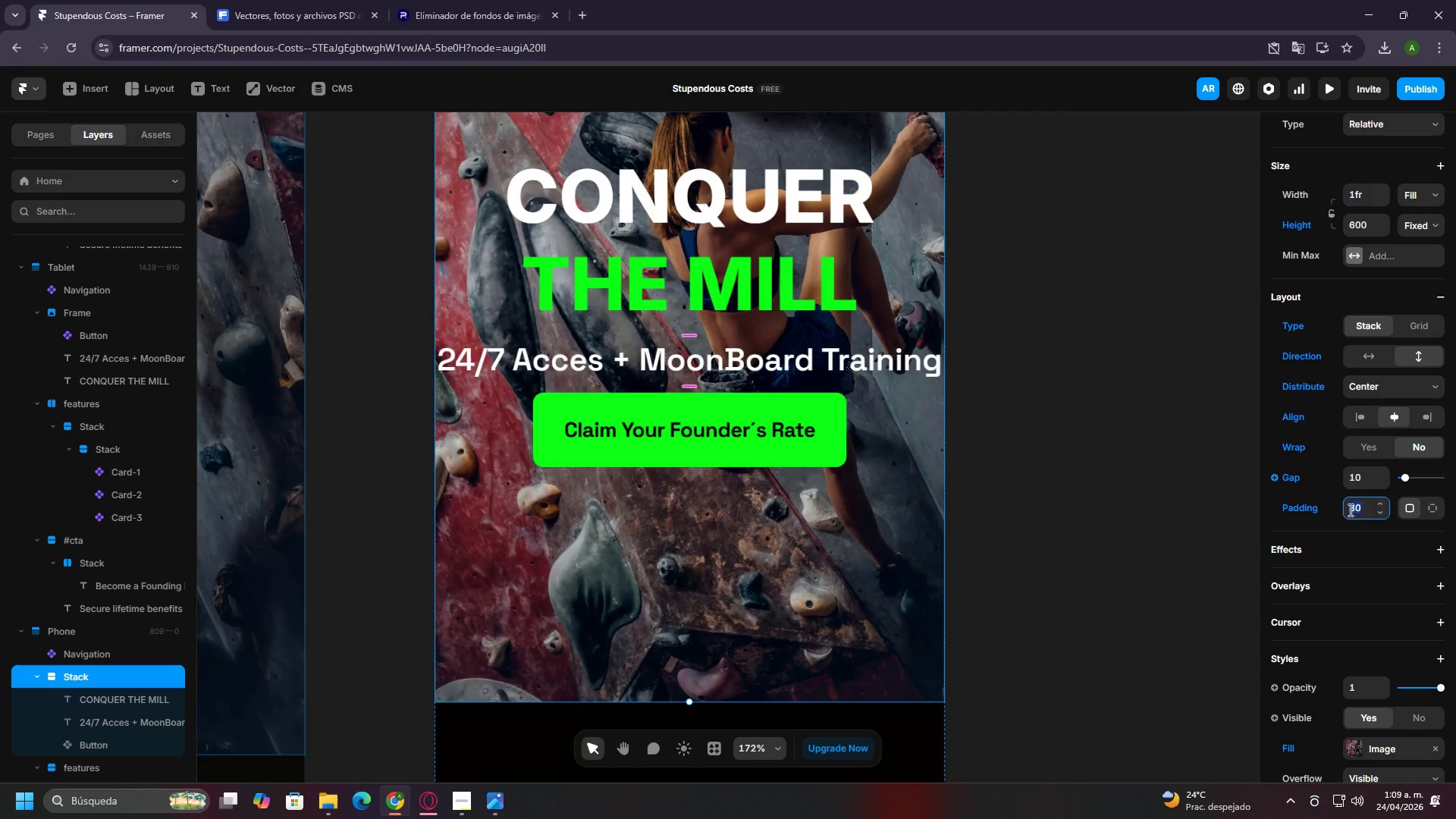 
type(40)
 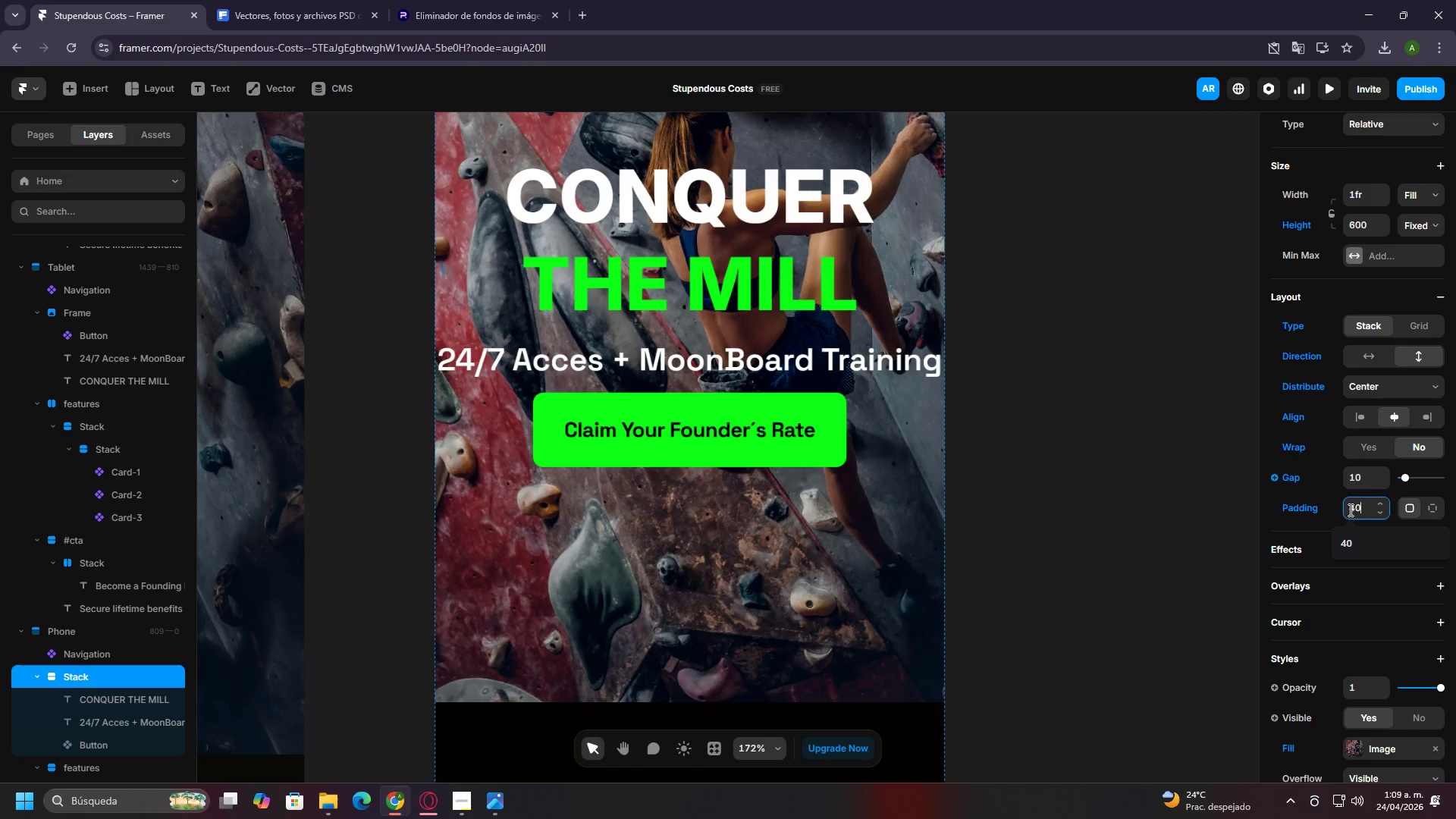 
key(Enter)
 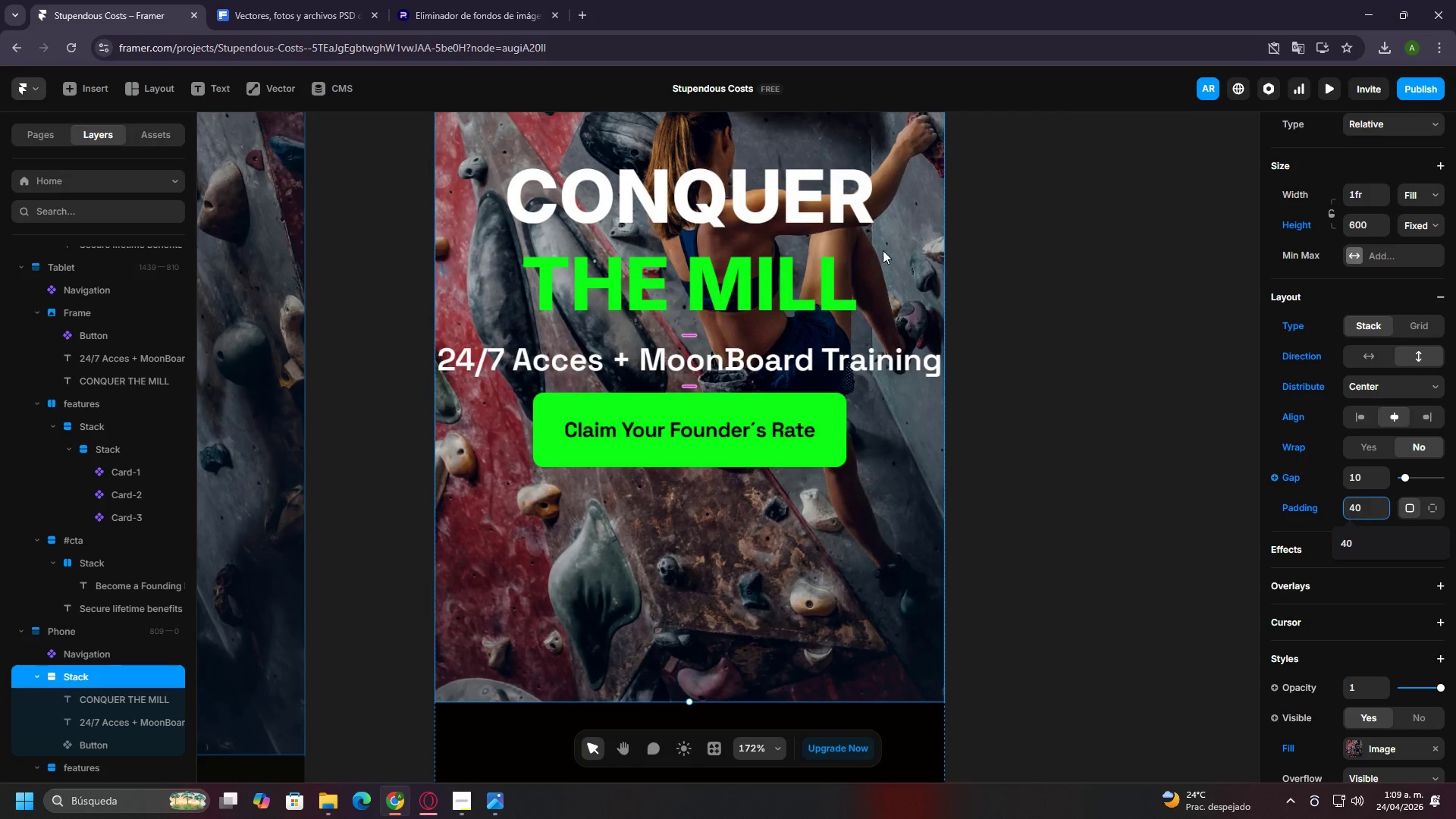 
left_click([824, 362])
 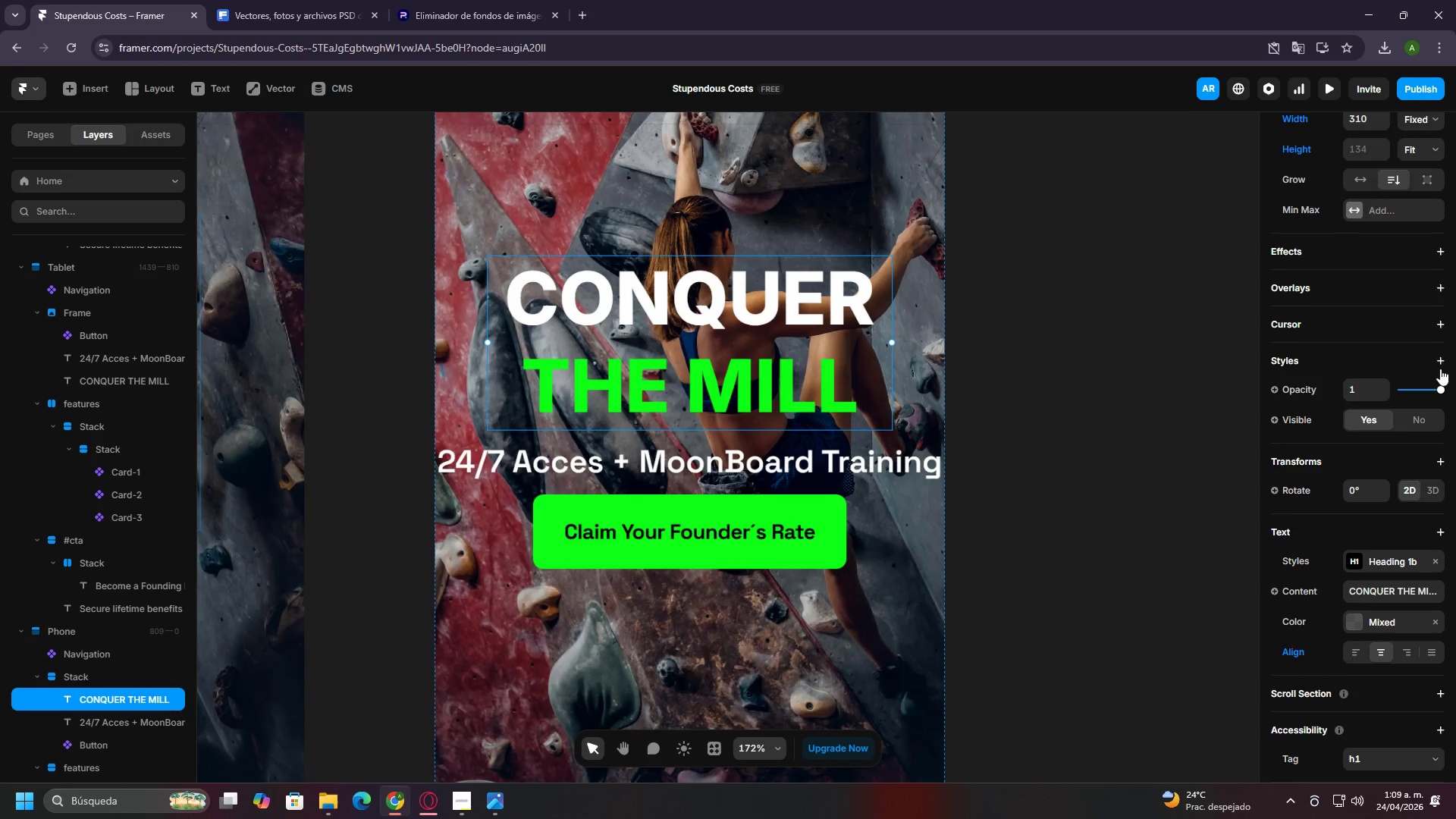 
scroll: coordinate [1434, 340], scroll_direction: up, amount: 9.0
 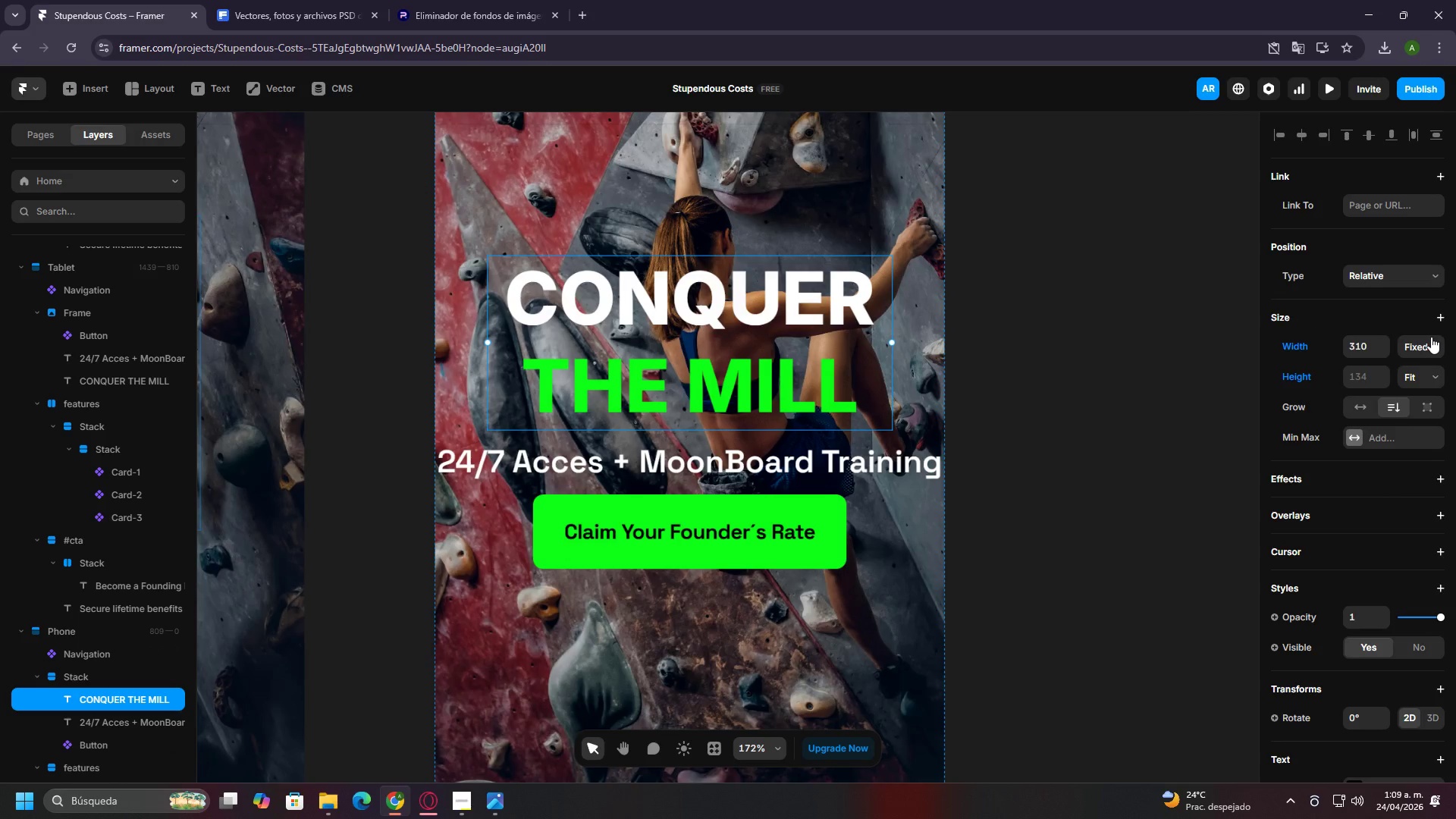 
left_click([1431, 337])
 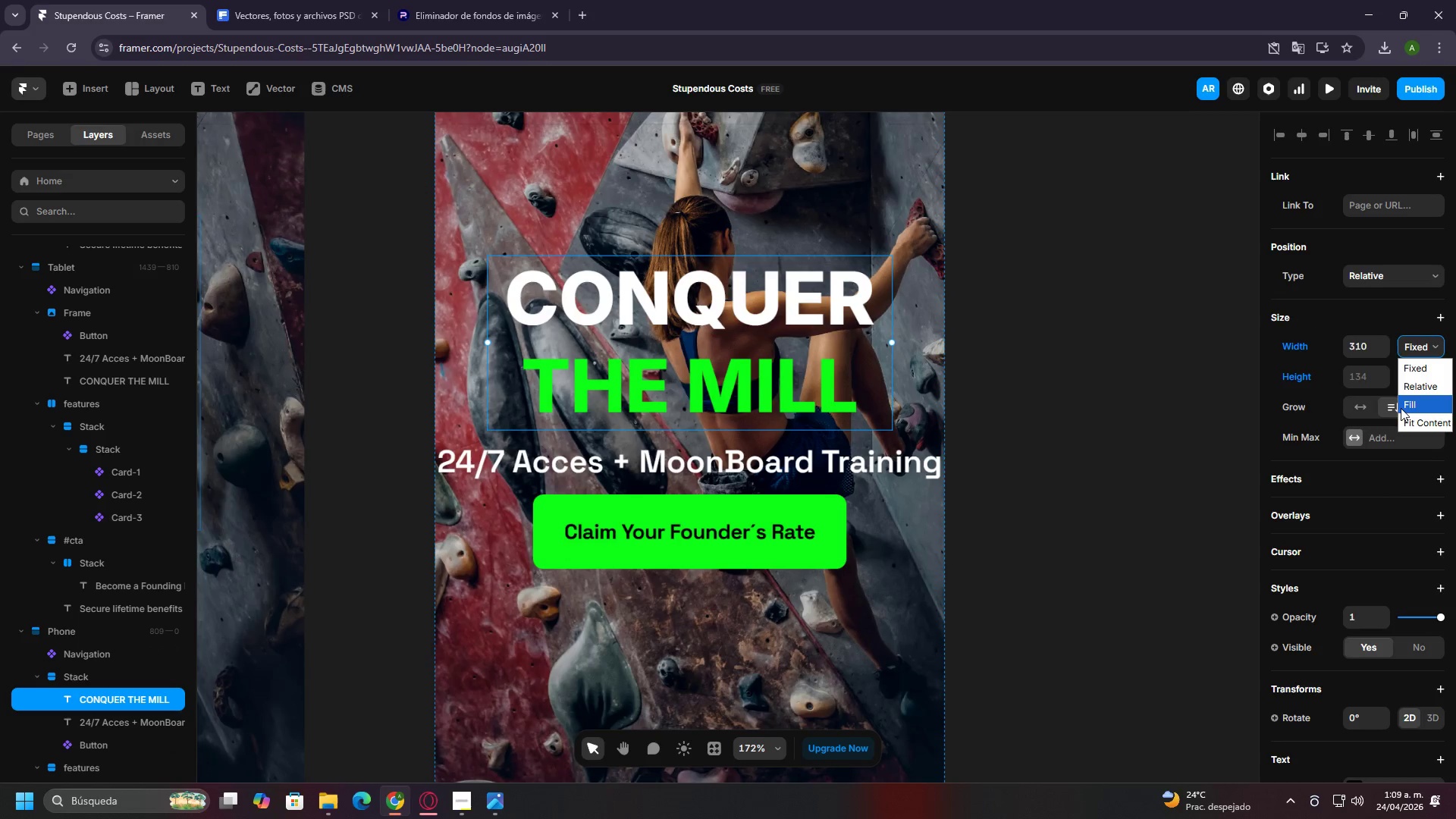 
left_click([1401, 408])
 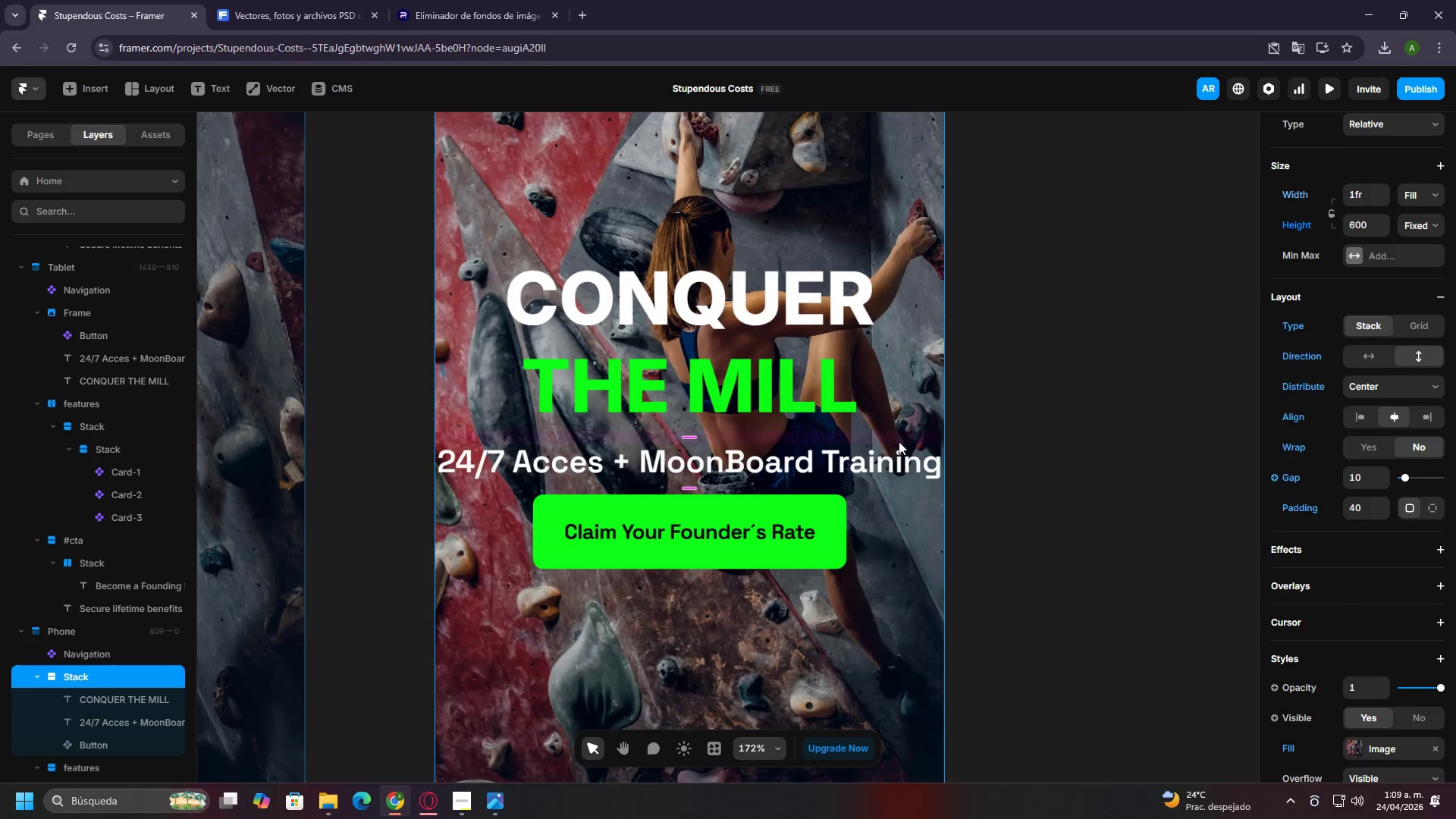 
double_click([903, 446])
 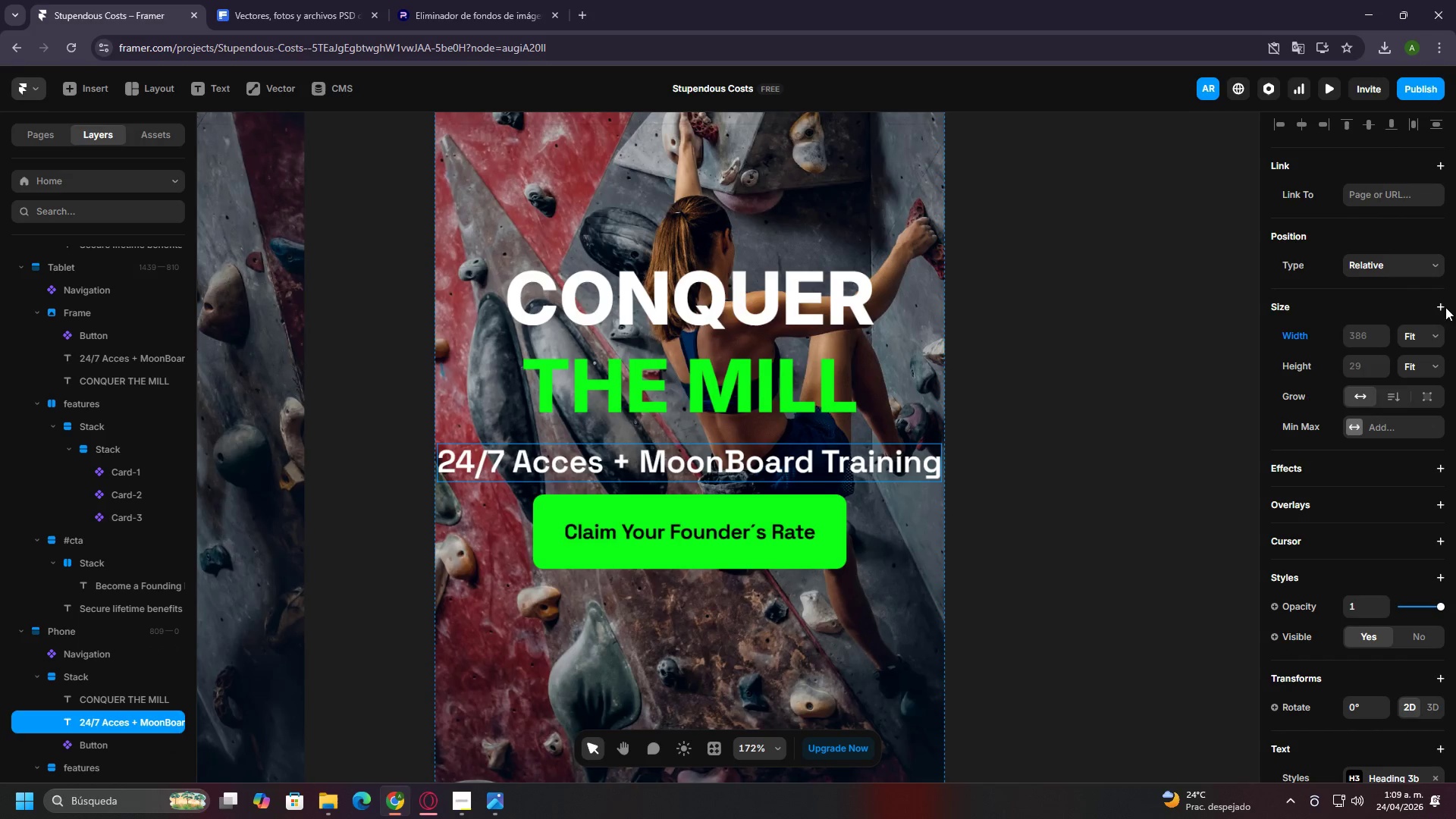 
left_click([1429, 332])
 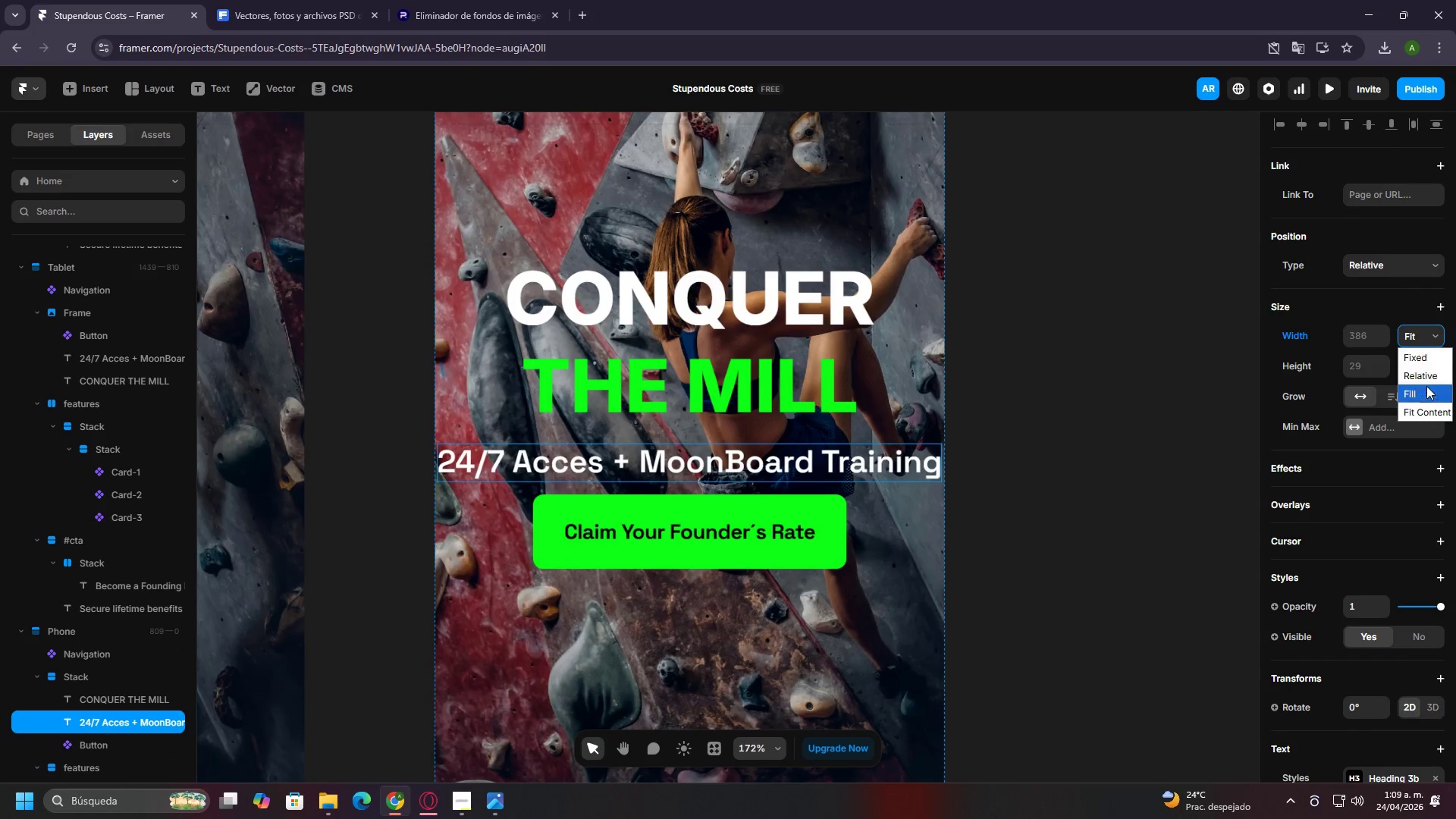 
left_click([1426, 394])
 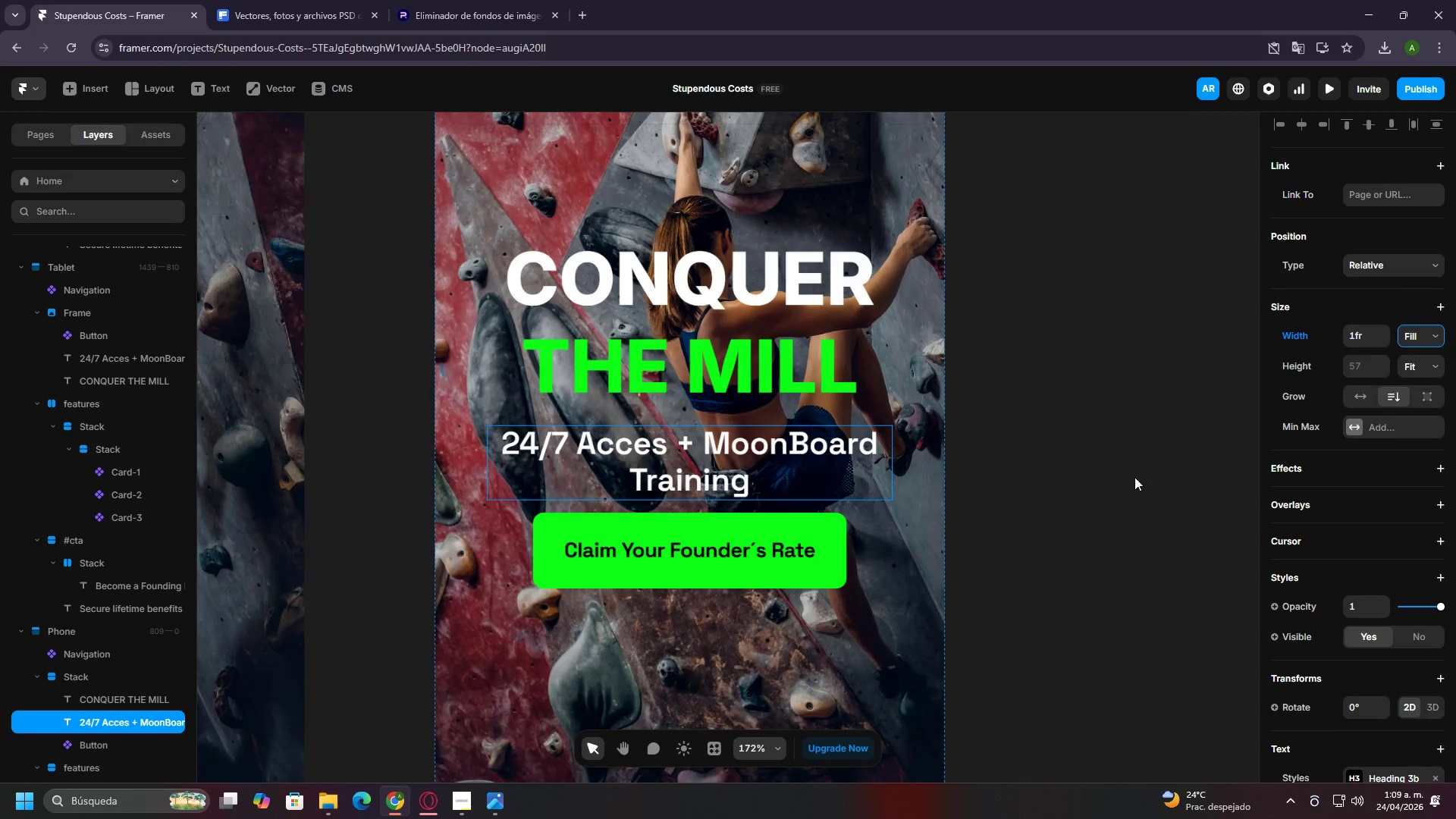 
left_click([1132, 482])
 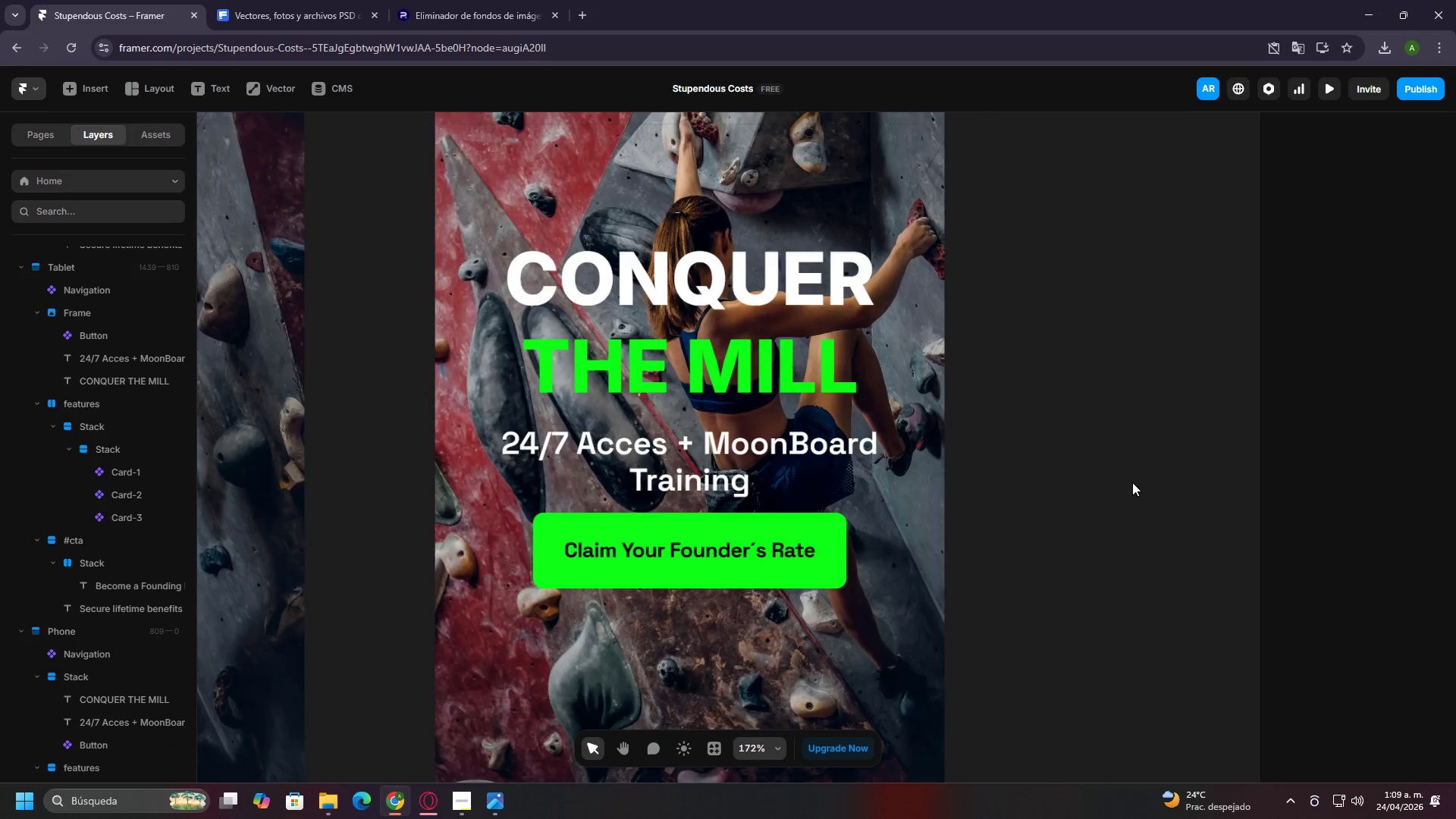 
hold_key(key=ControlLeft, duration=1.31)
scroll: coordinate [1124, 486], scroll_direction: down, amount: 4.0
 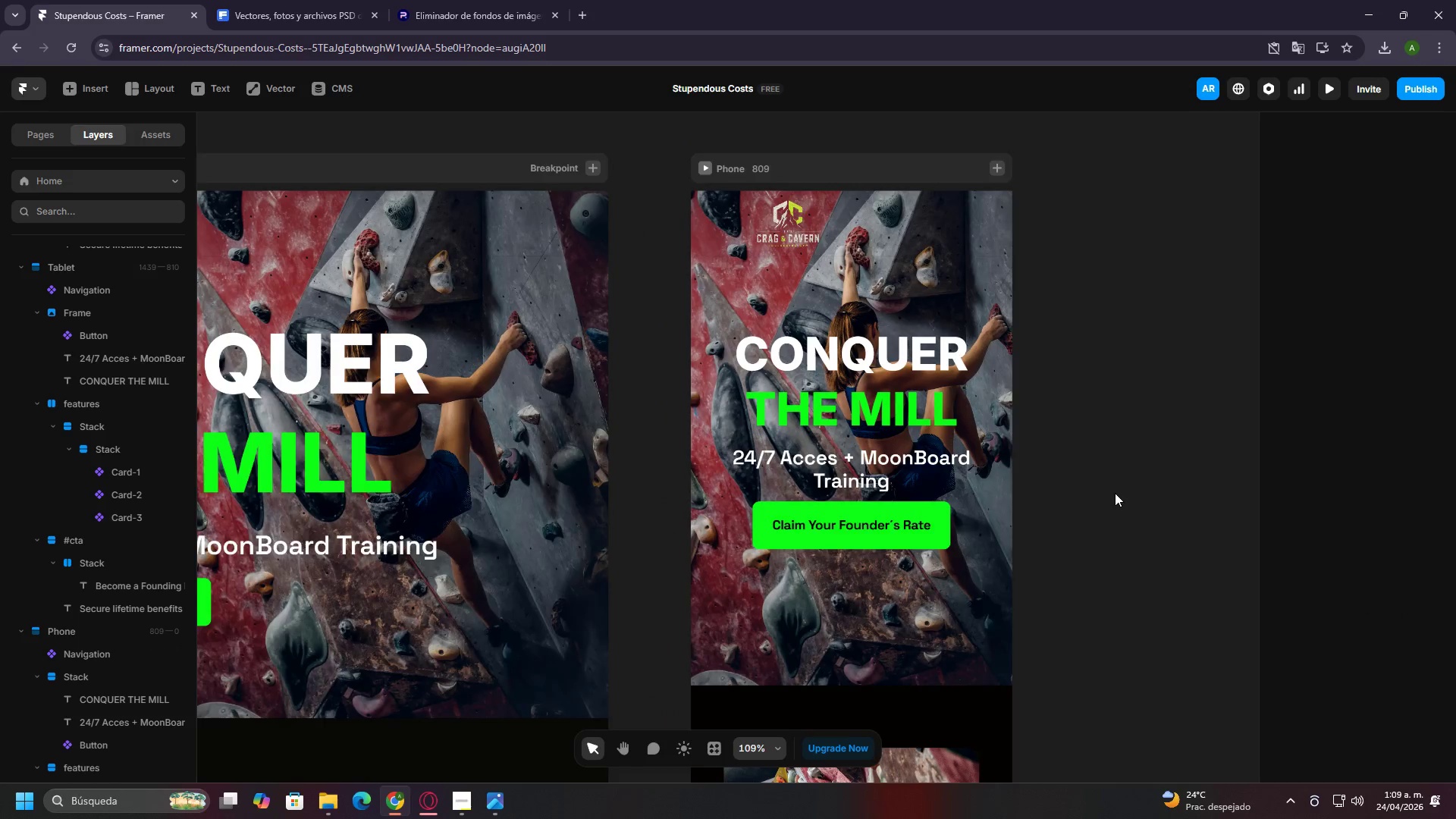 
hold_key(key=ControlLeft, duration=1.25)
scroll: coordinate [1115, 493], scroll_direction: down, amount: 4.0
 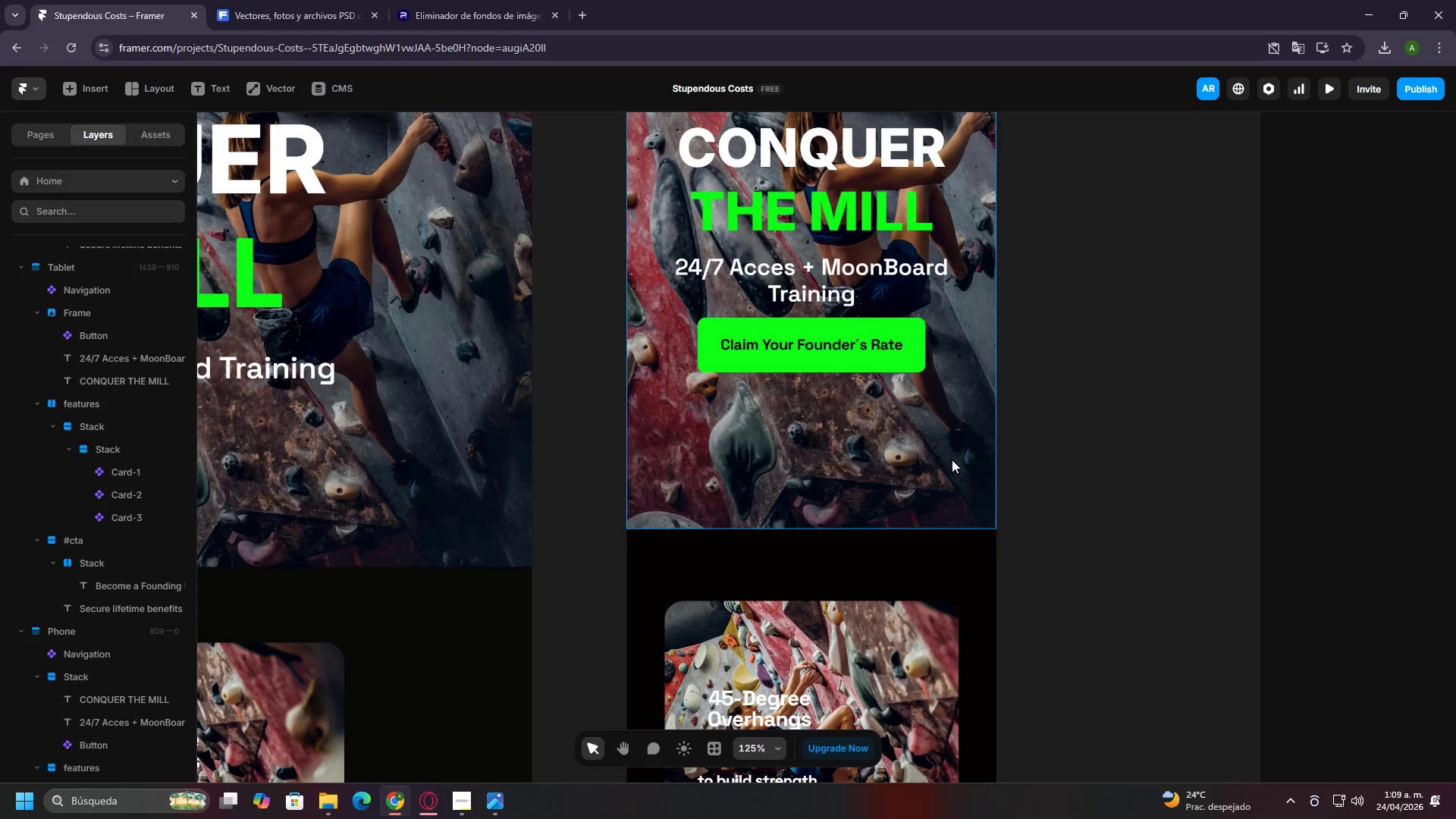 
left_click([948, 460])
 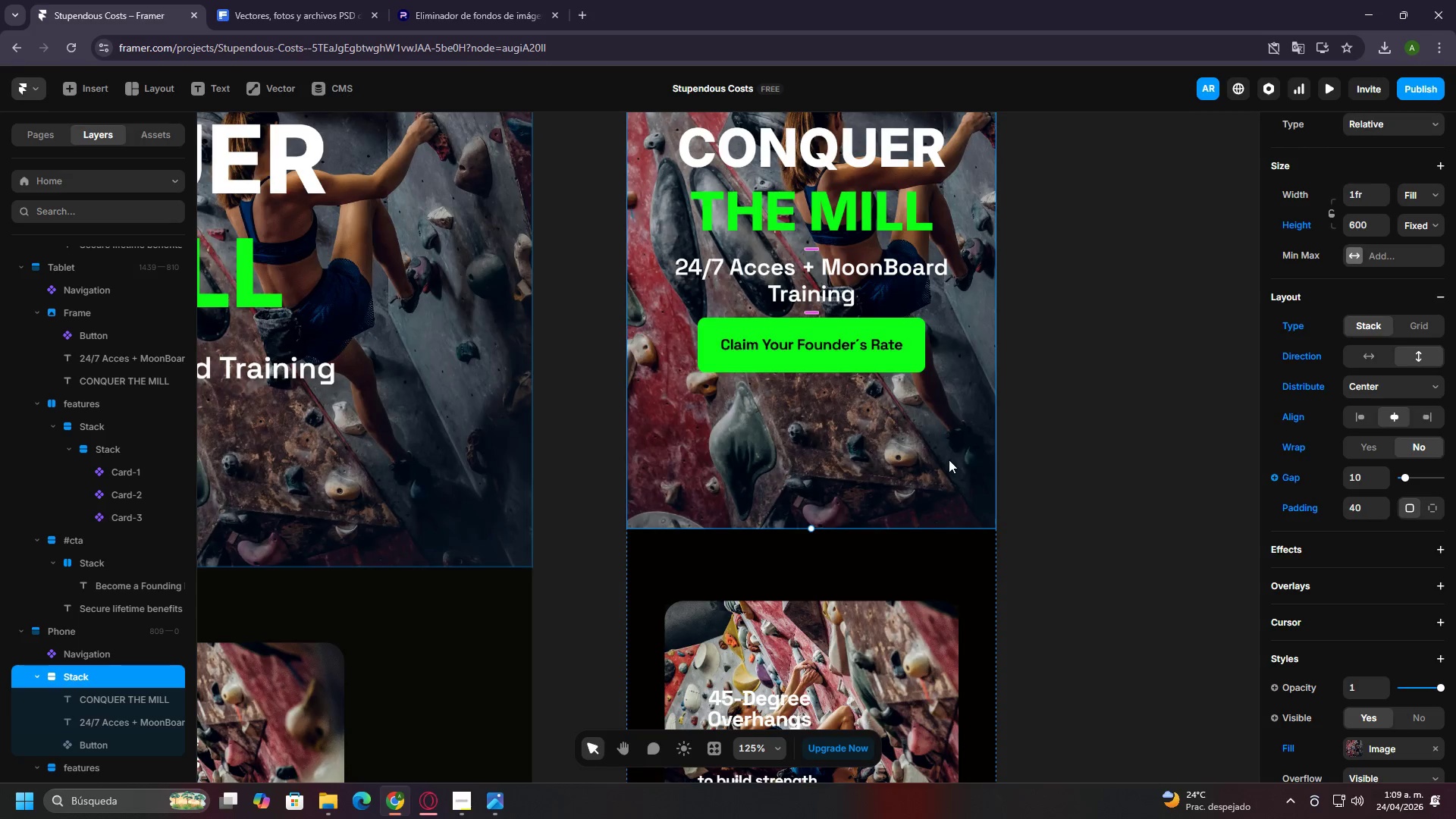 
scroll: coordinate [968, 469], scroll_direction: up, amount: 7.0
 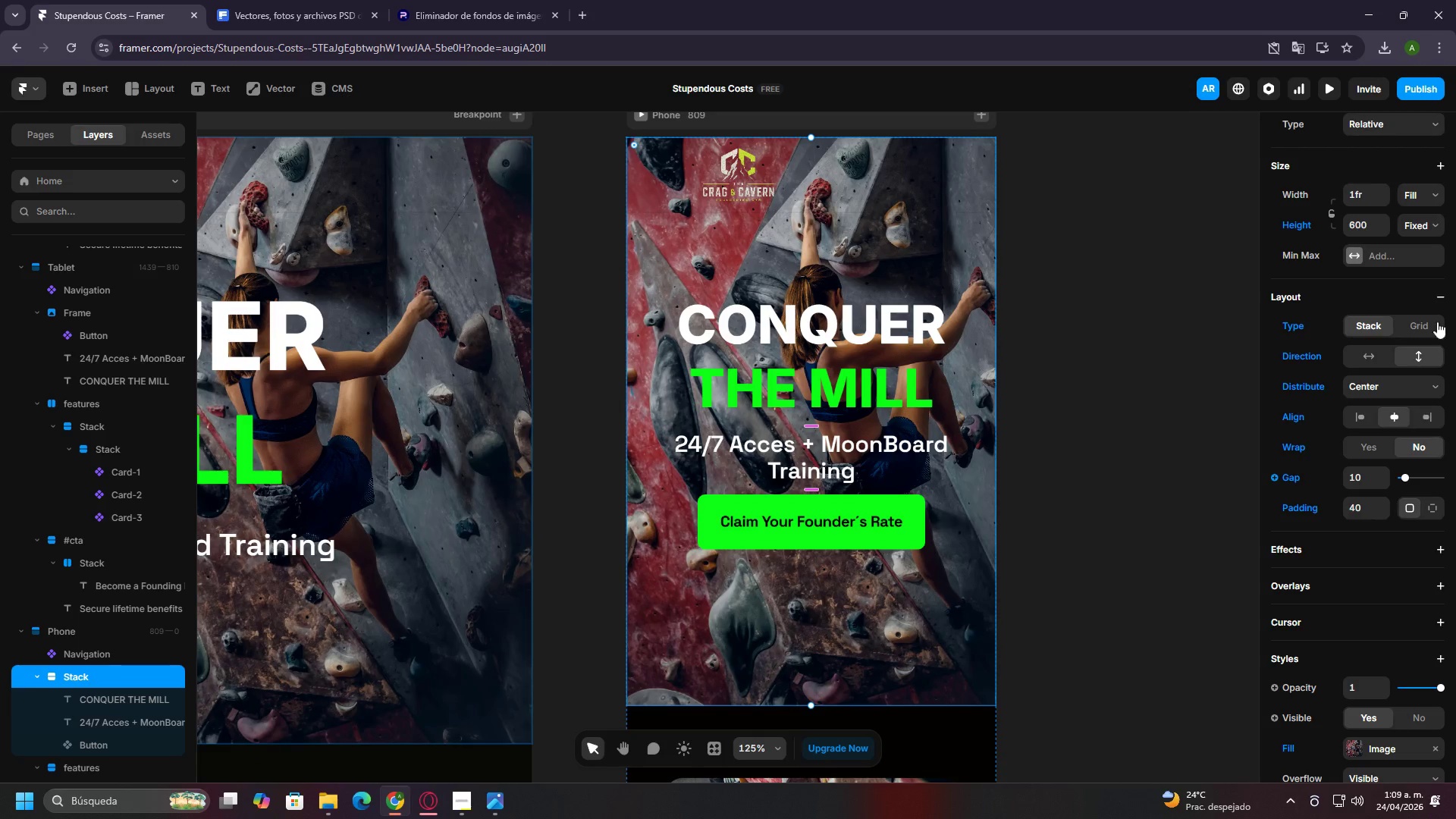 
left_click([1439, 216])
 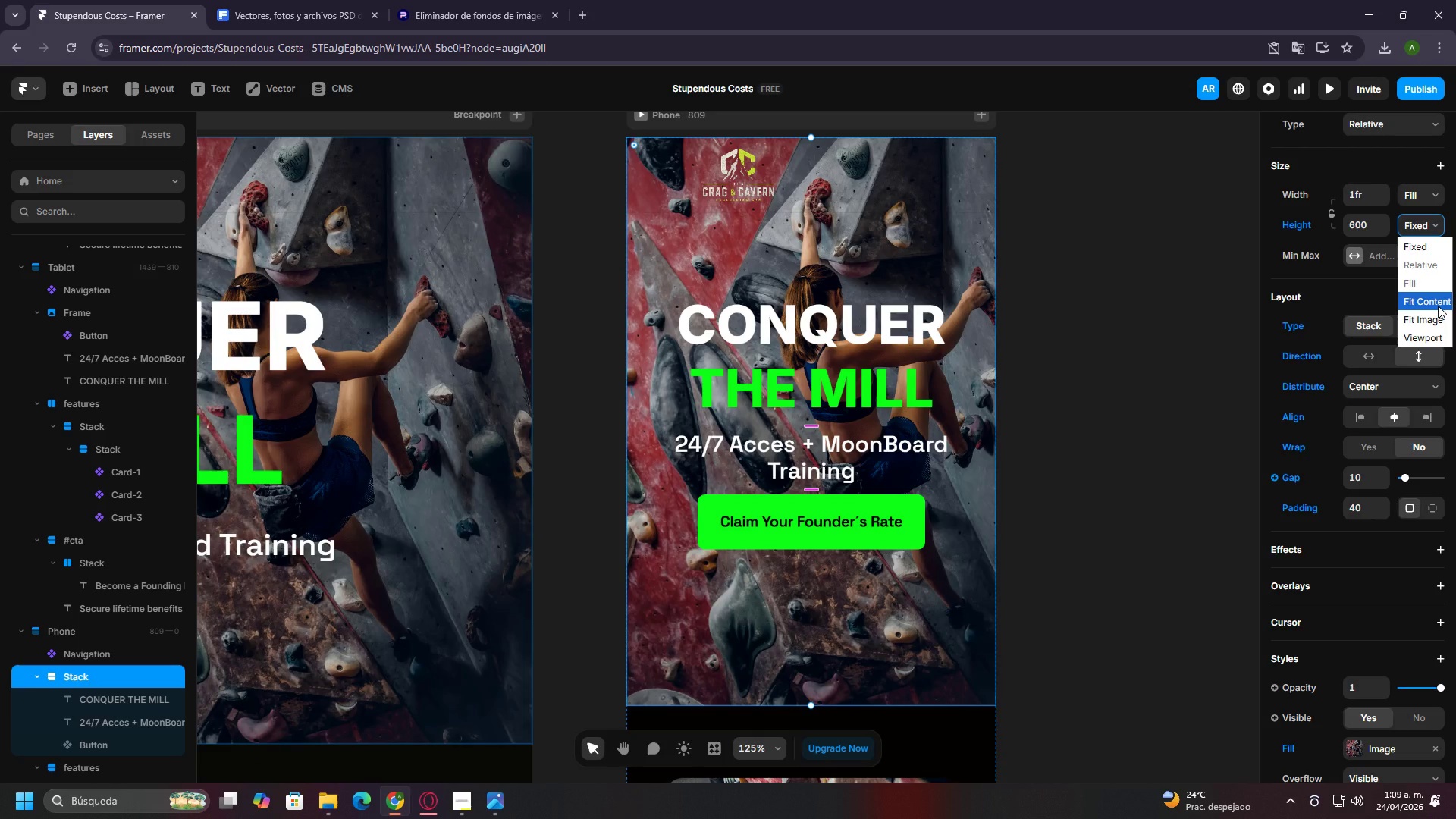 
left_click([1438, 310])
 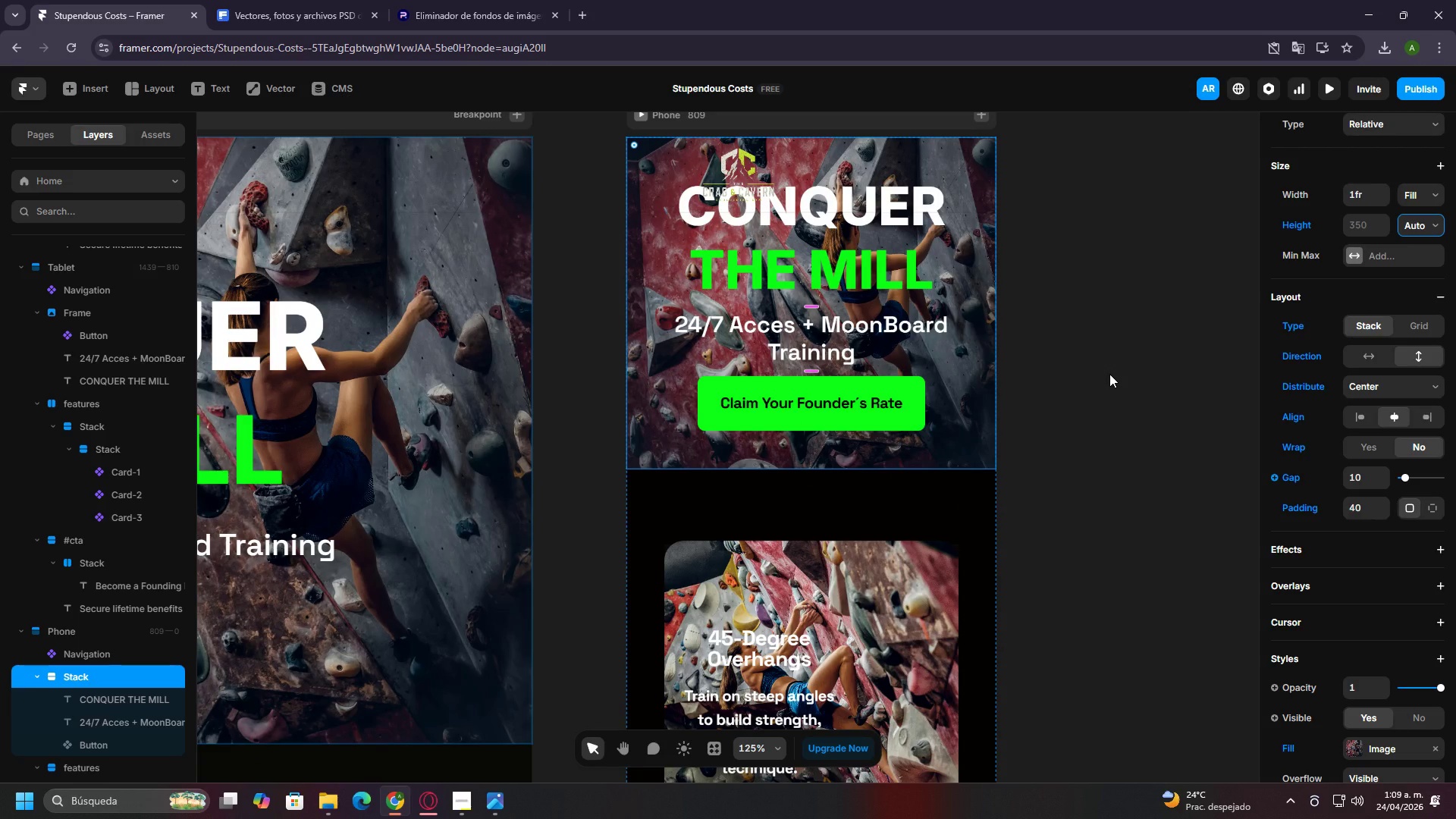 
key(Control+ControlLeft)
 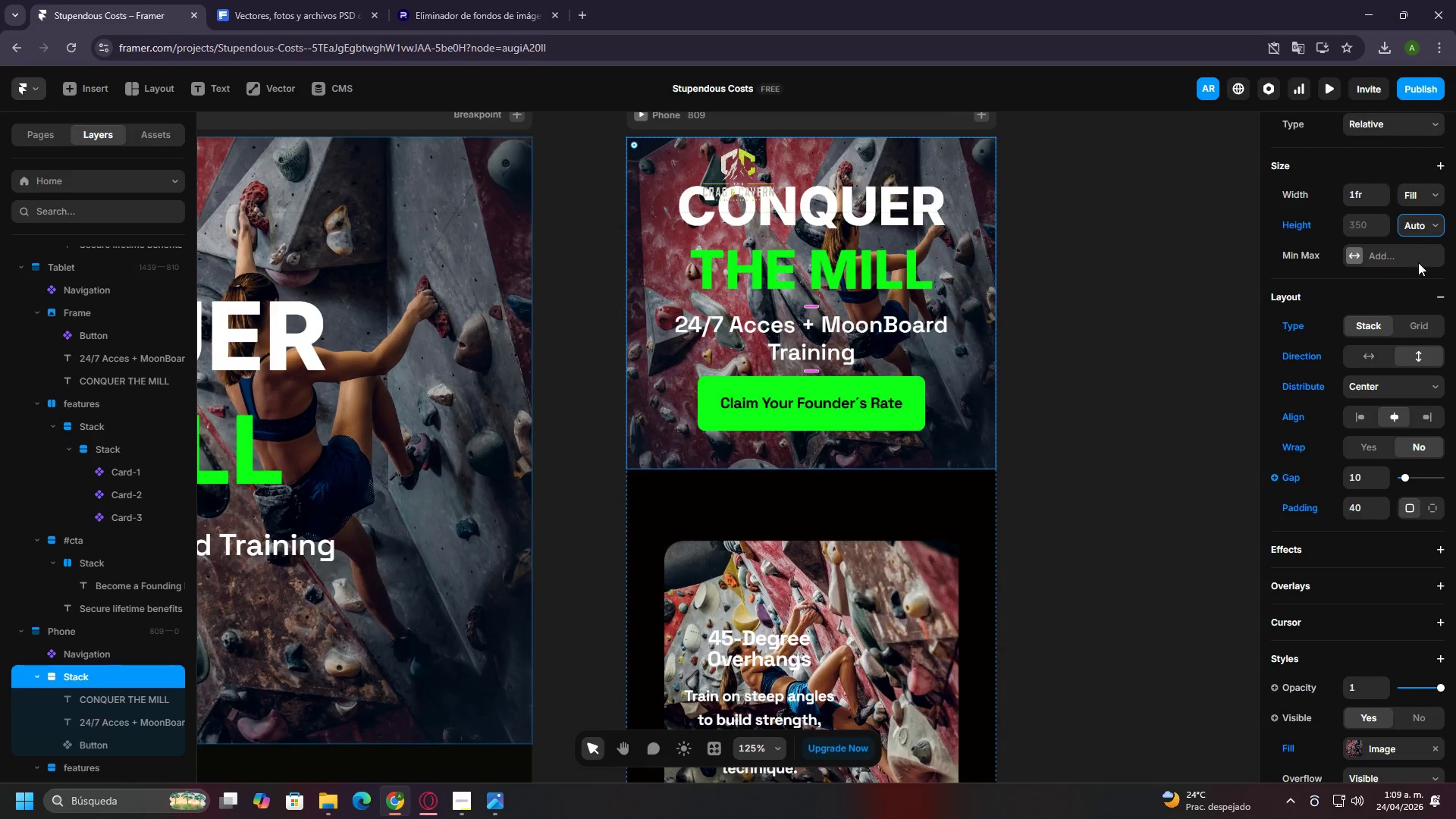 
key(Control+Z)
 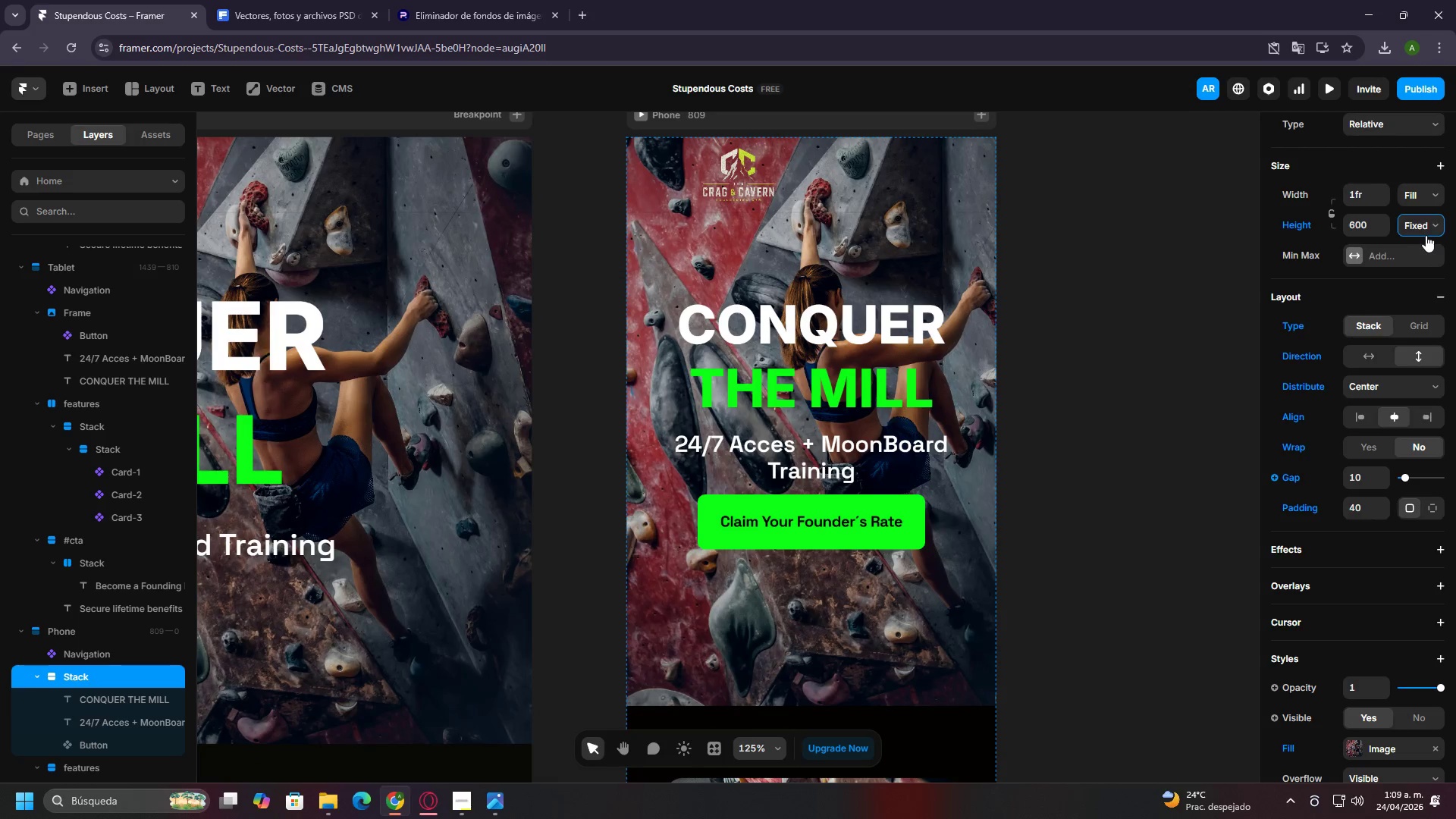 
left_click([1426, 226])
 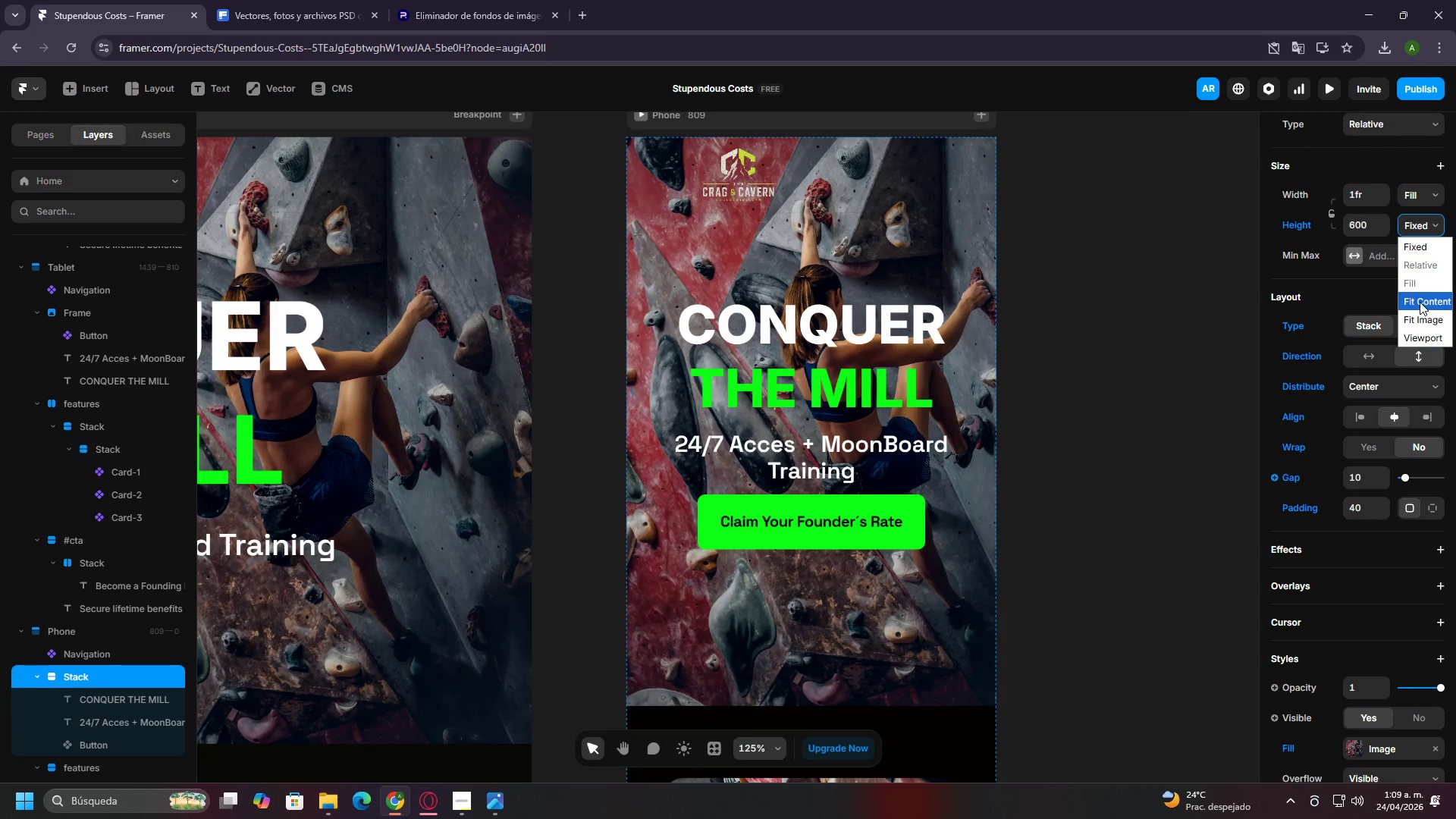 
left_click([1420, 302])
 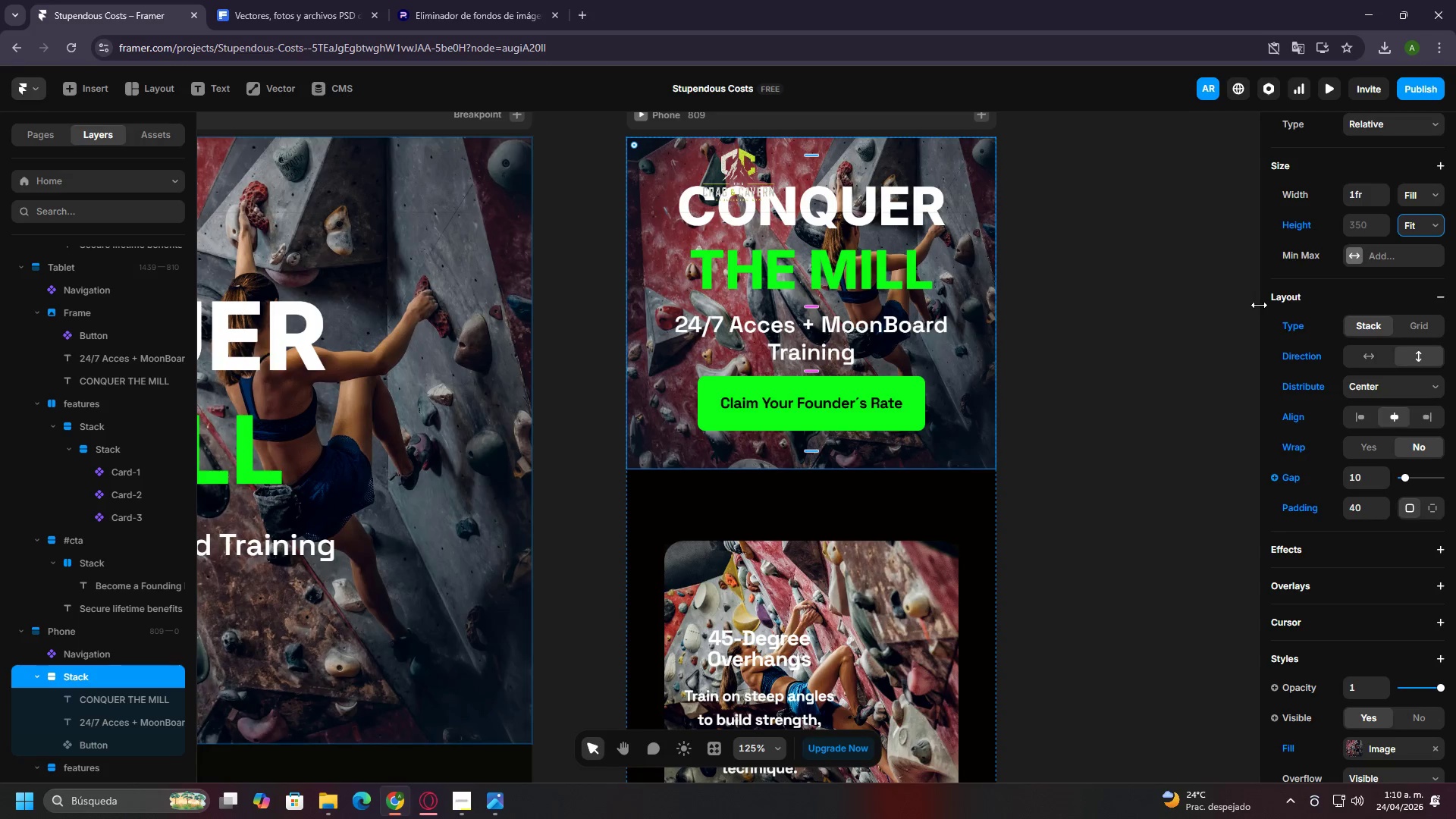 
key(Control+ControlLeft)
 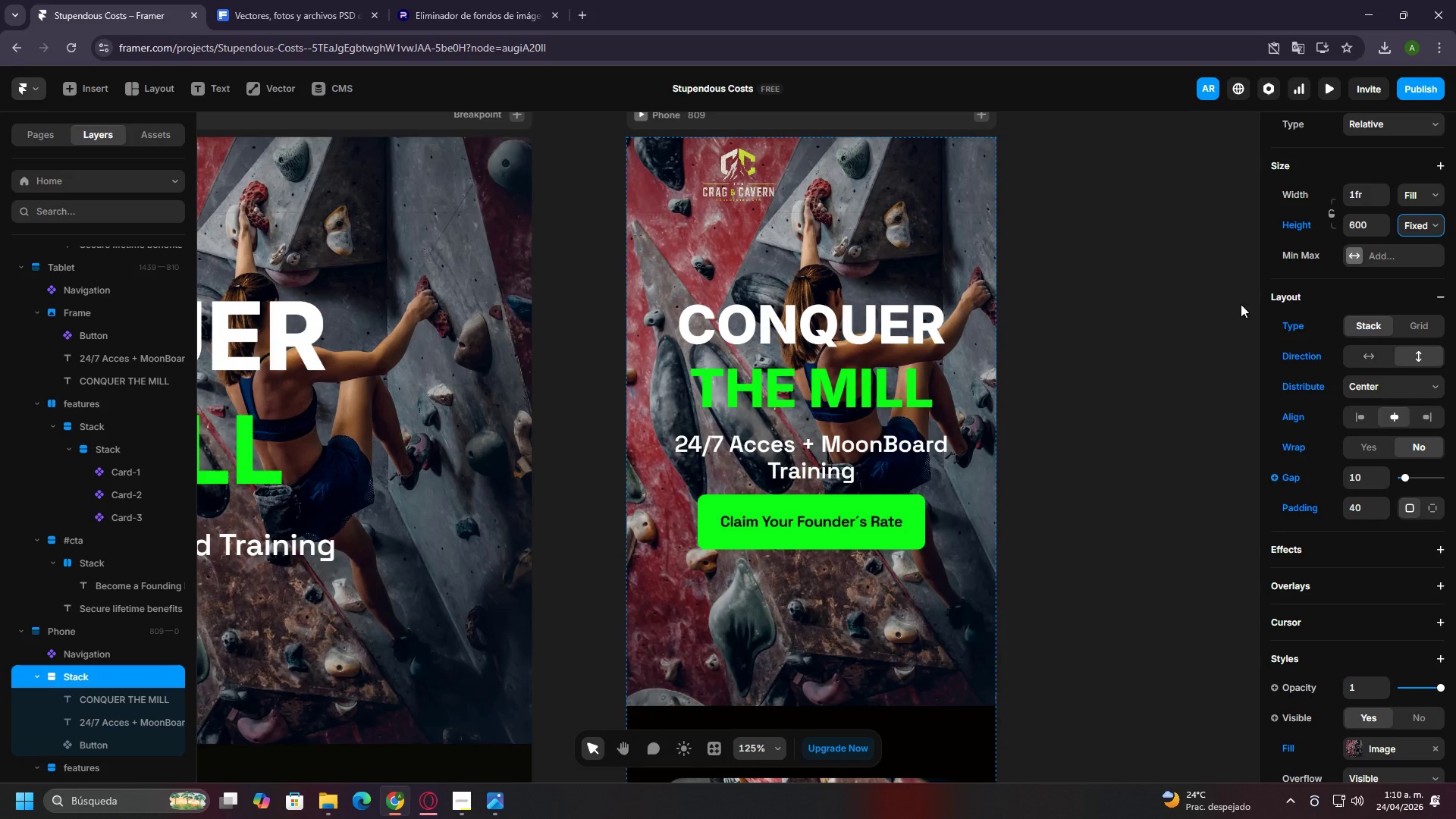 
key(Control+Z)
 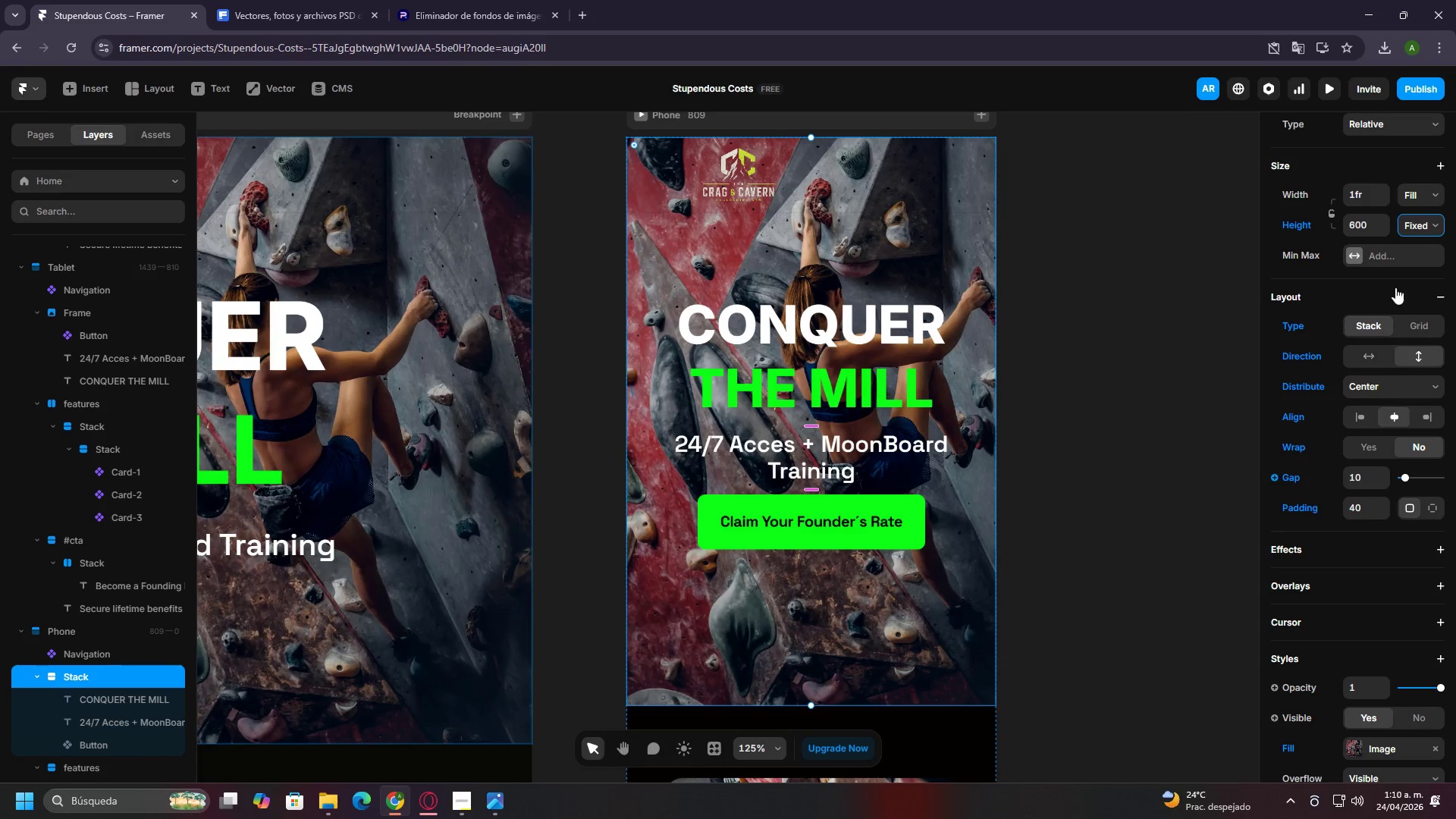 
left_click([1366, 223])
 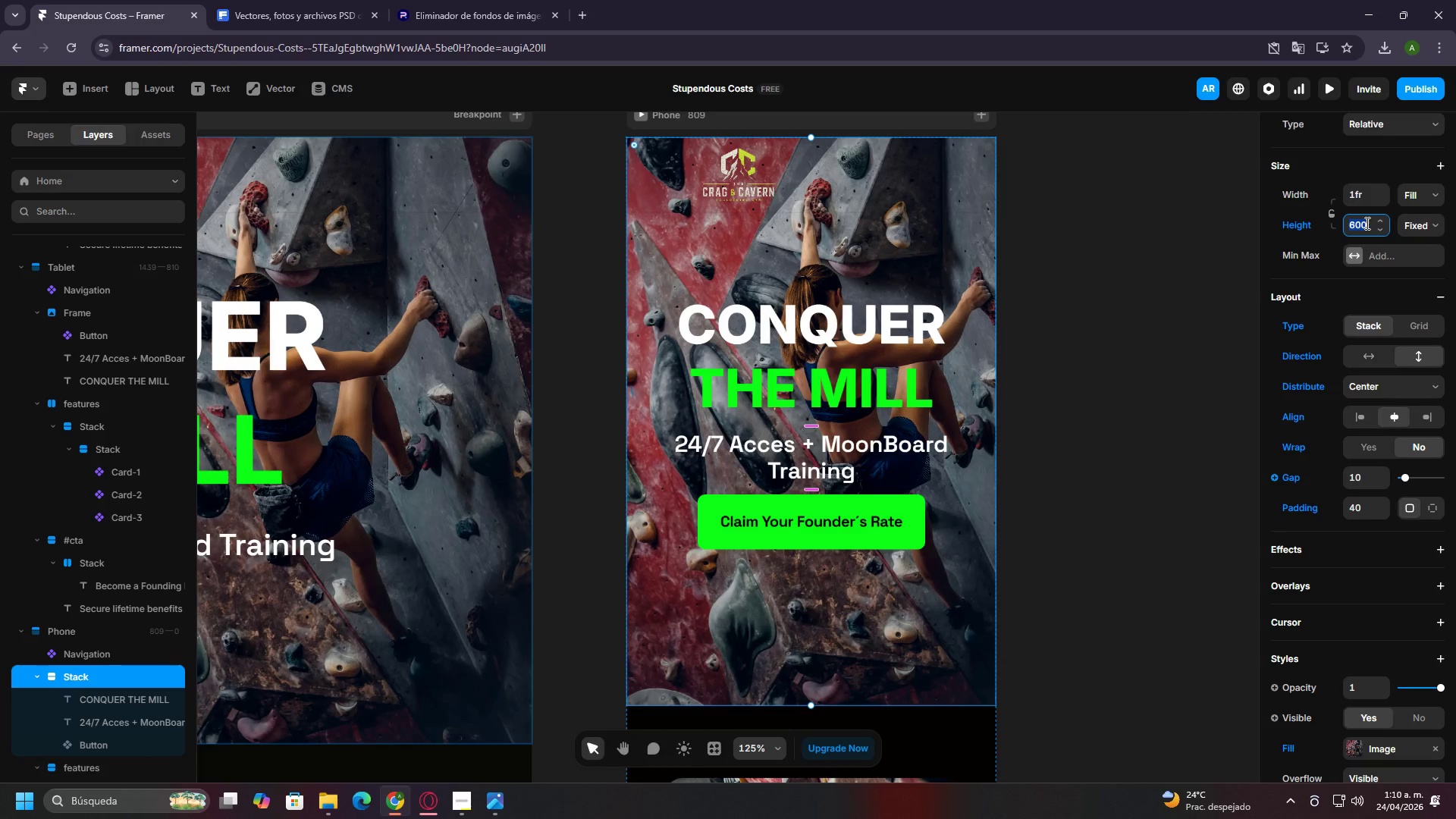 
type(560)
 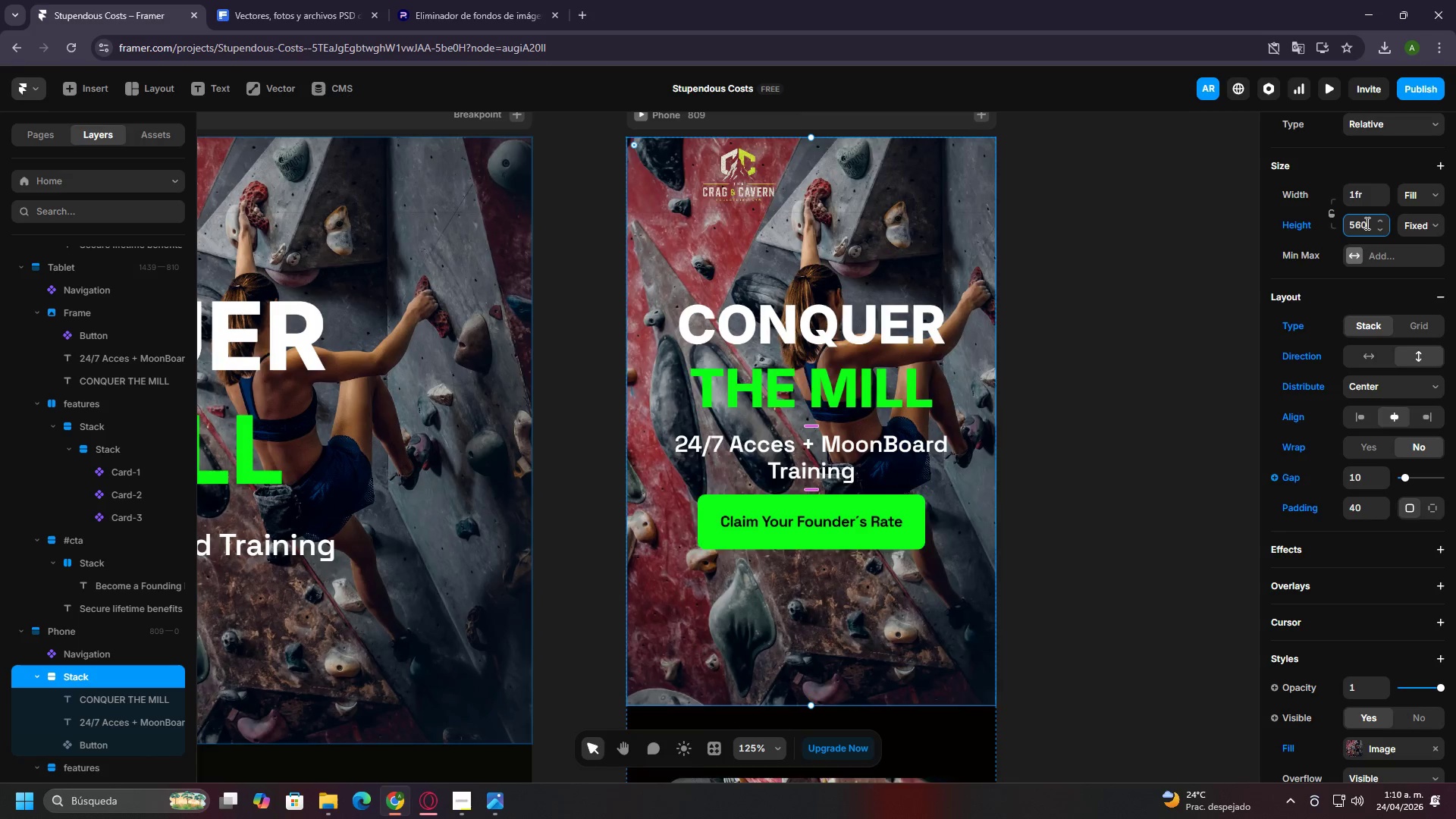 
key(Enter)
 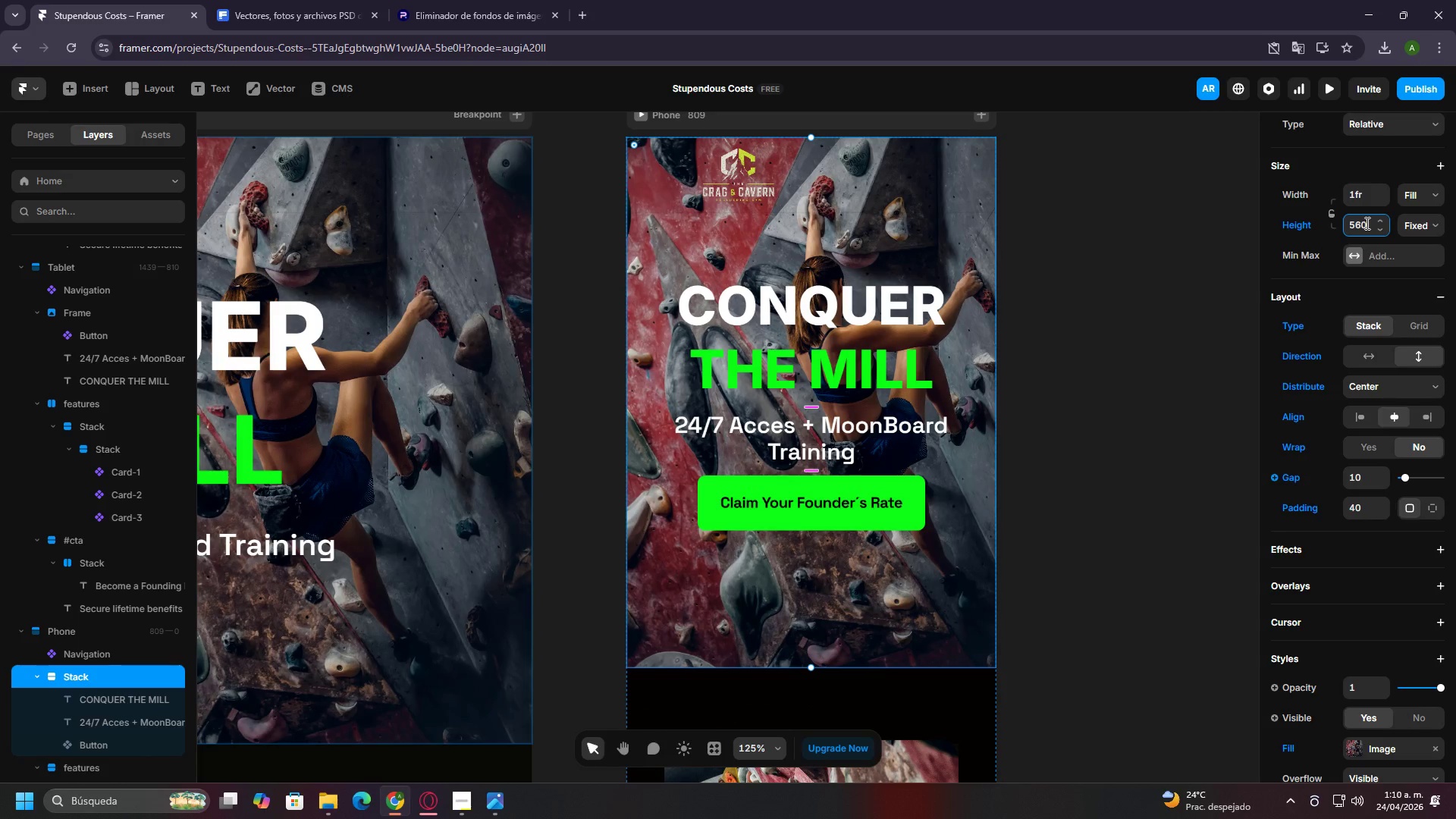 
double_click([1366, 223])
 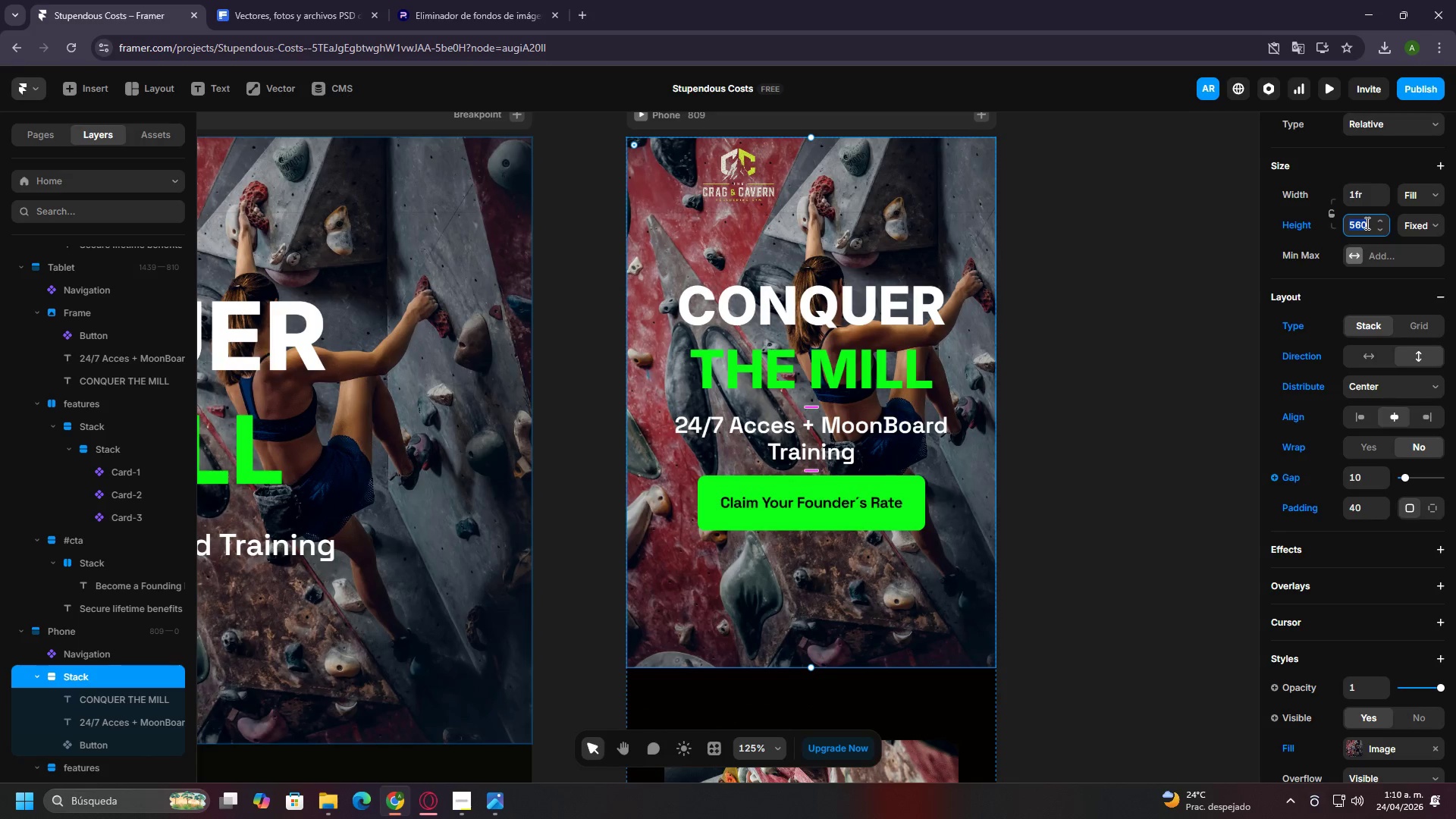 
type(480)
 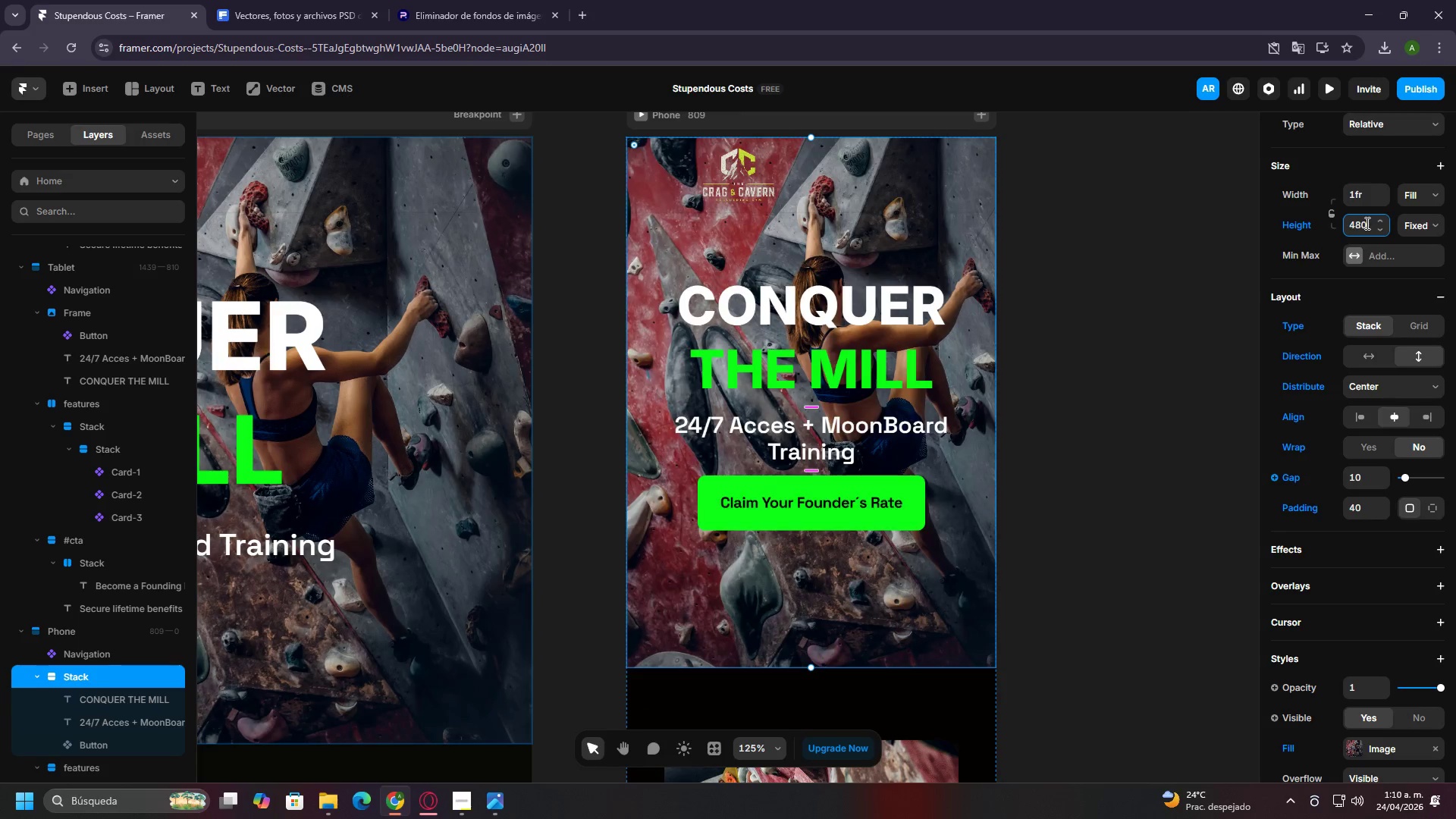 
key(Enter)
 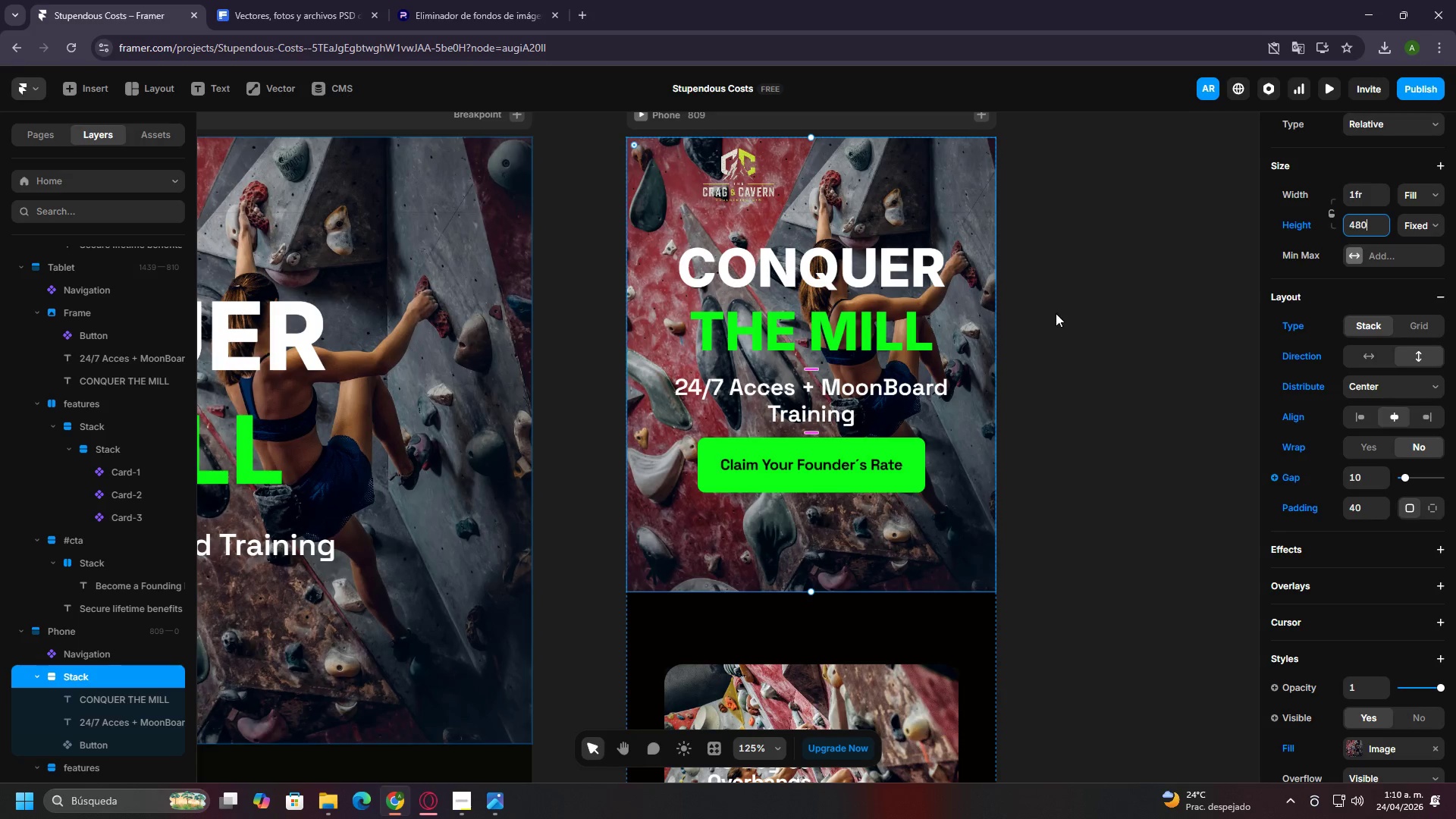 
left_click([1089, 325])
 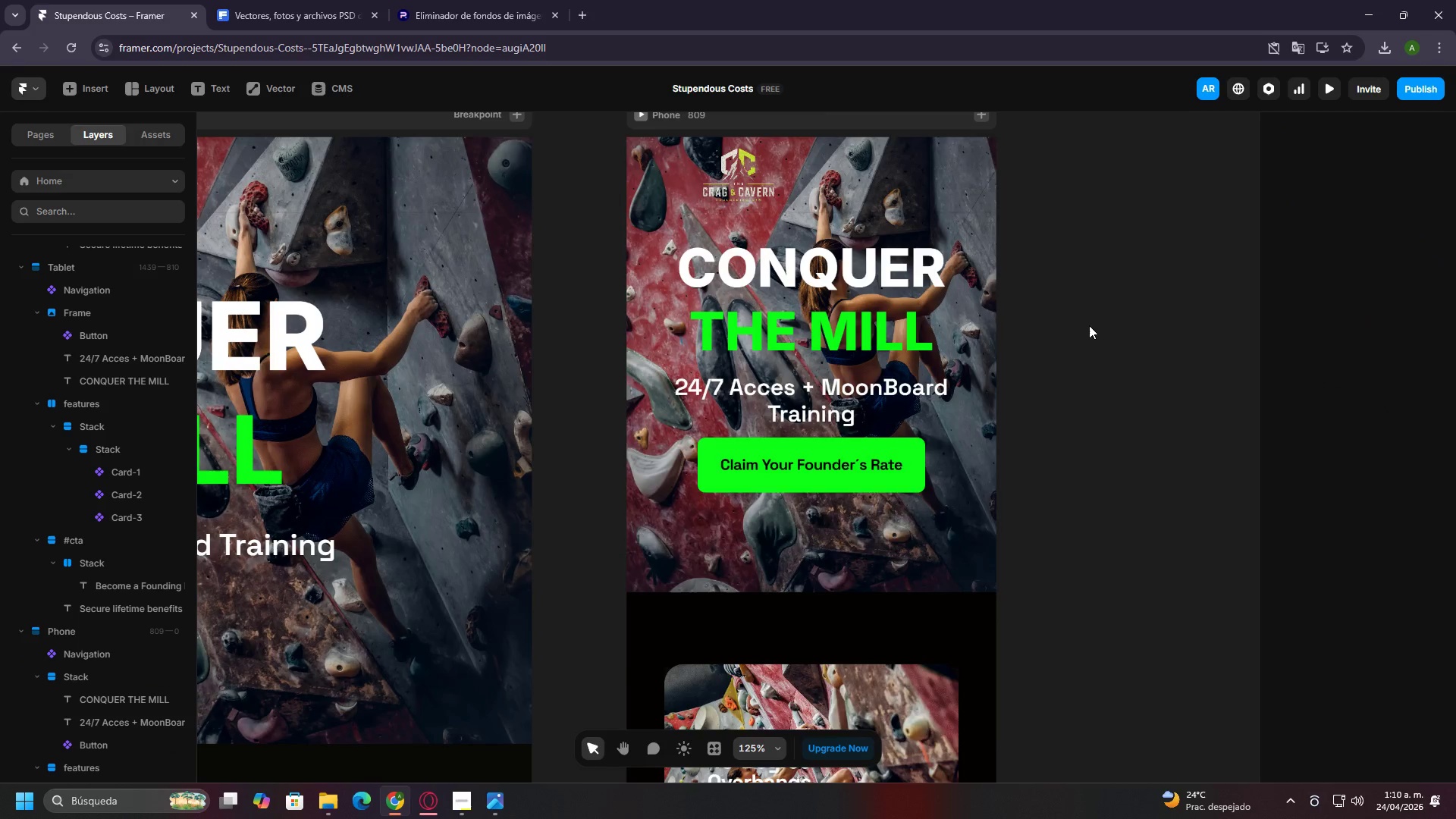 
key(Control+Z)
 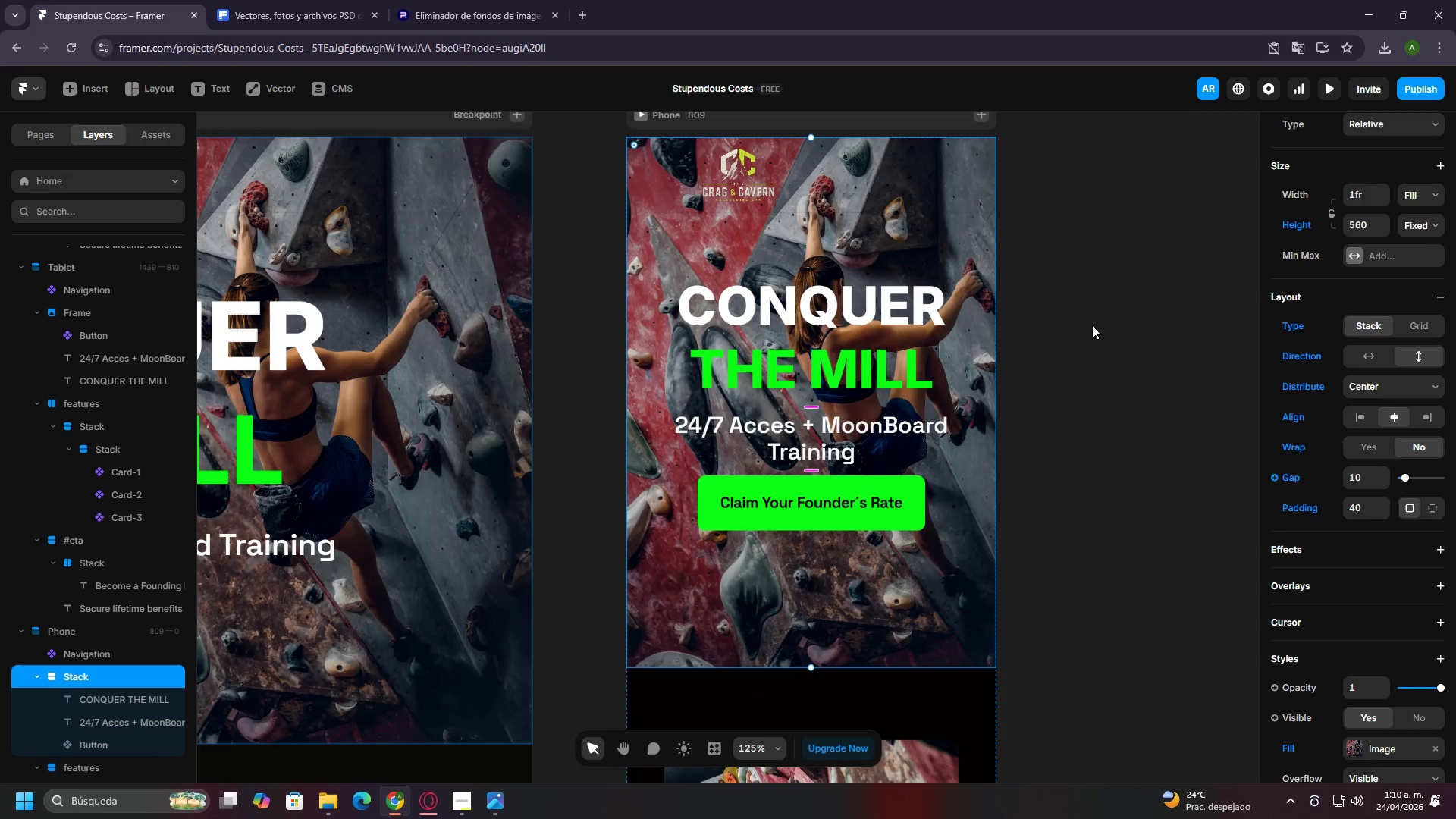 
scroll: coordinate [1092, 325], scroll_direction: down, amount: 7.0
 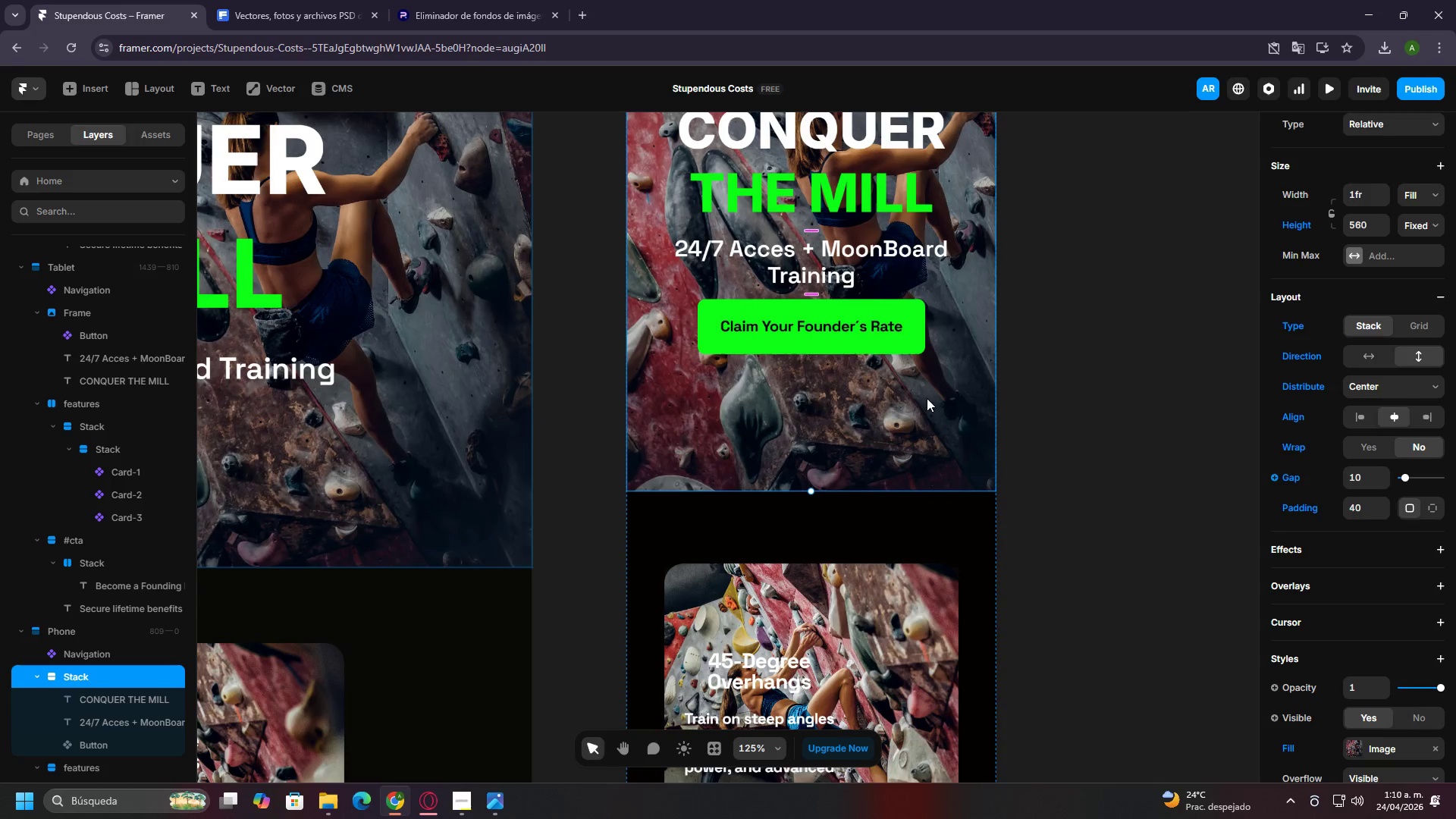 
left_click([890, 412])
 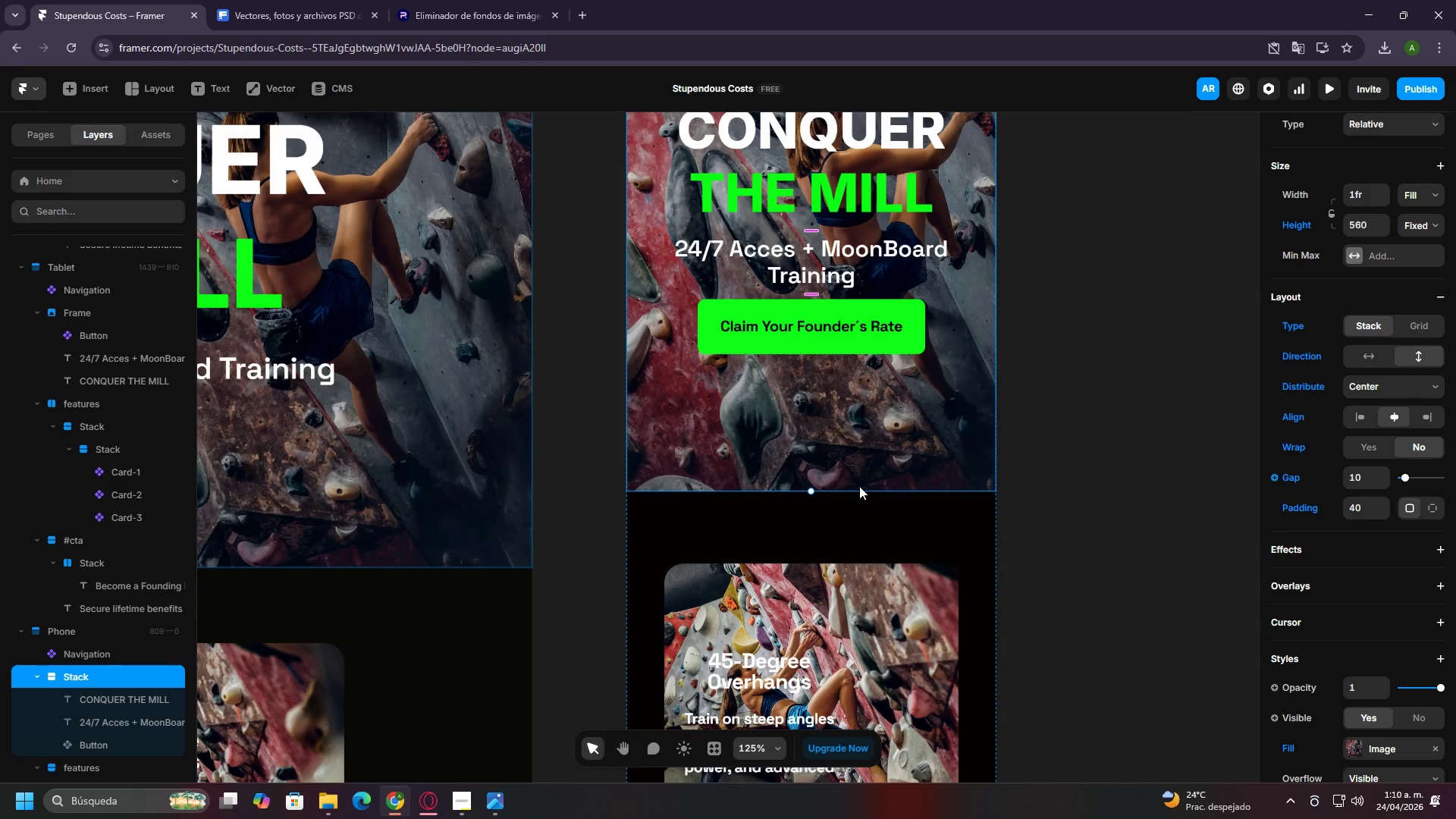 
scroll: coordinate [872, 481], scroll_direction: down, amount: 9.0
 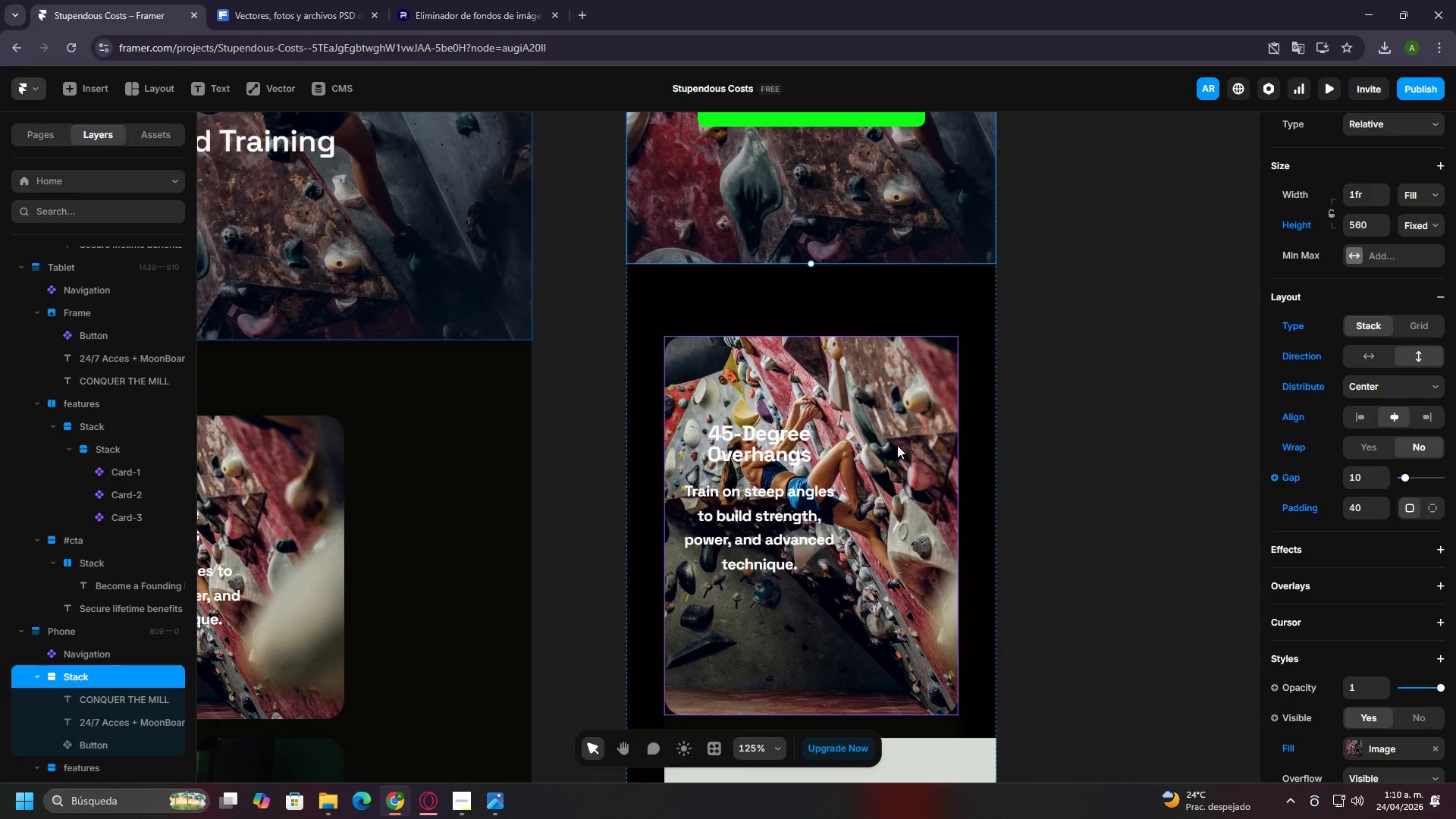 
scroll: coordinate [765, 364], scroll_direction: up, amount: 20.0
 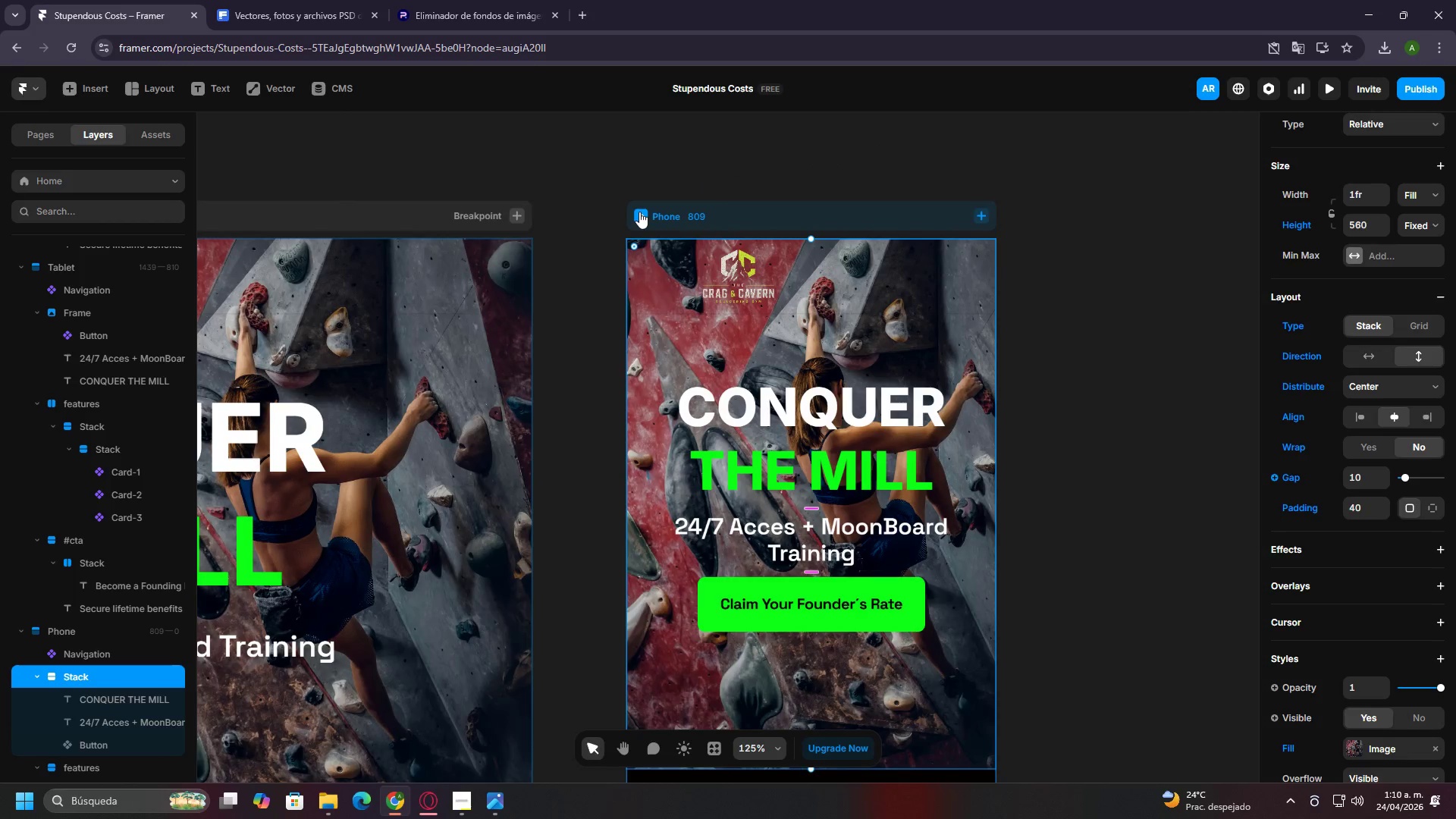 
left_click([639, 212])
 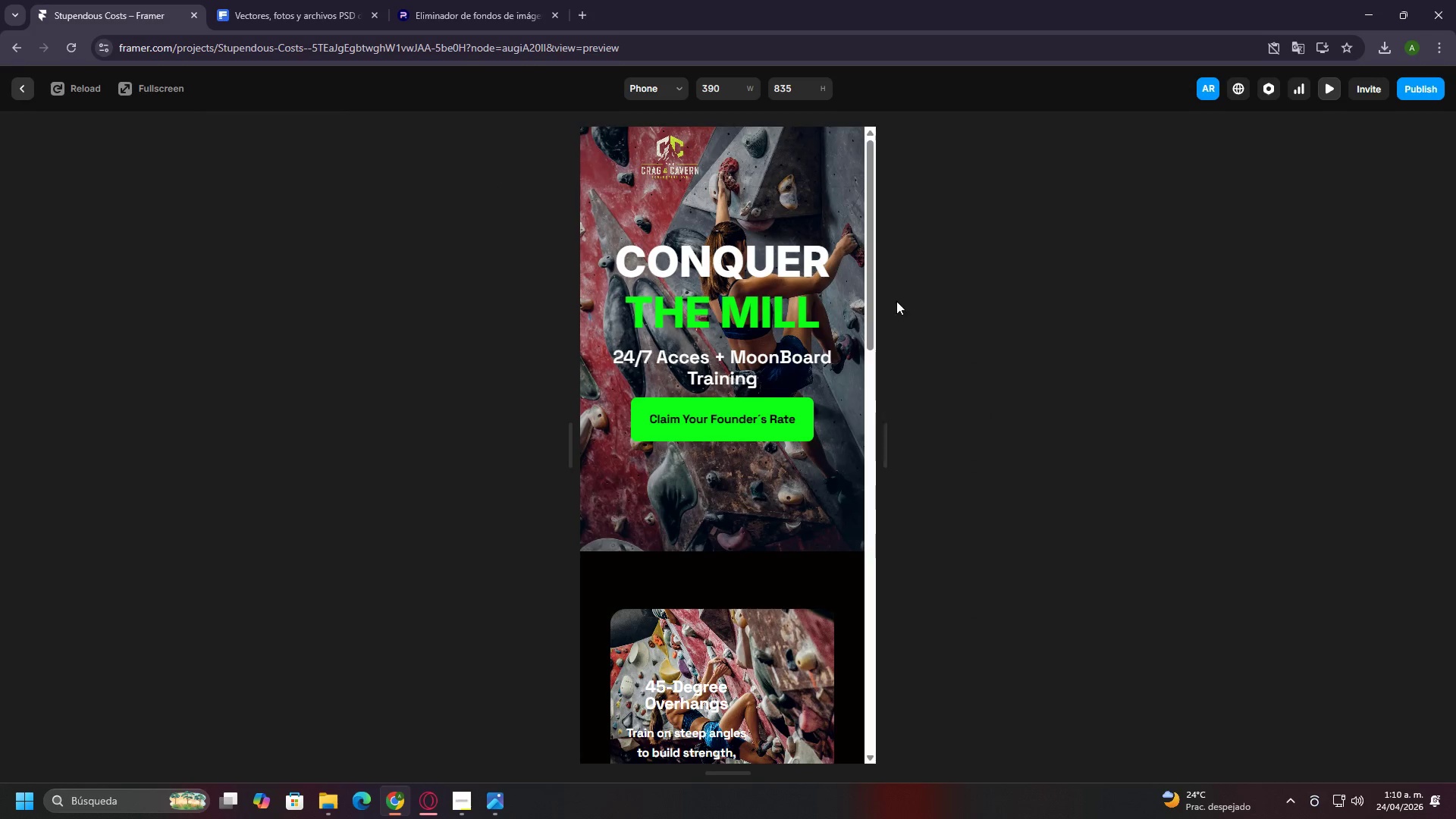 
left_click_drag(start_coordinate=[877, 304], to_coordinate=[808, 390])
 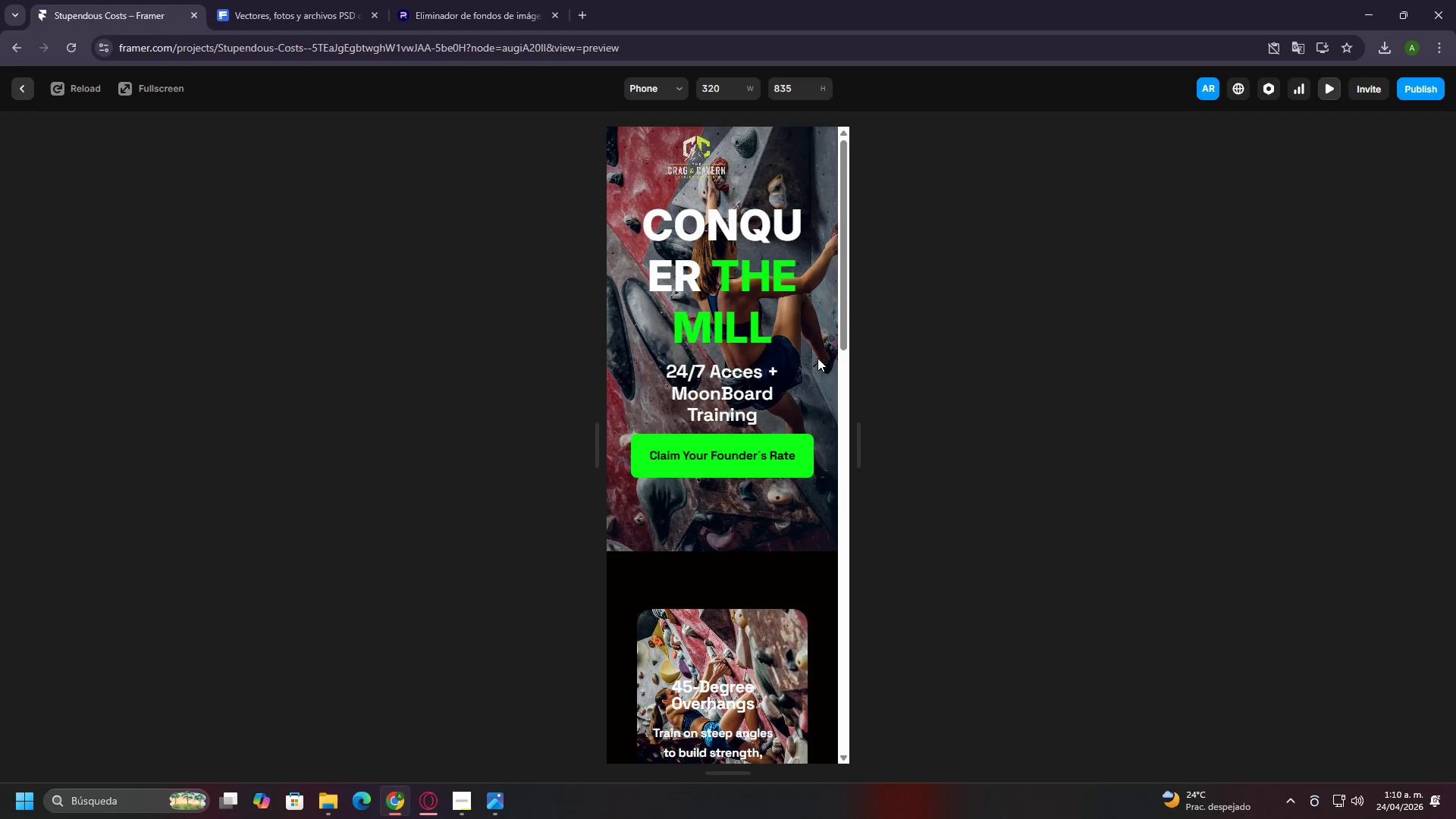 
scroll: coordinate [817, 358], scroll_direction: down, amount: 5.0
 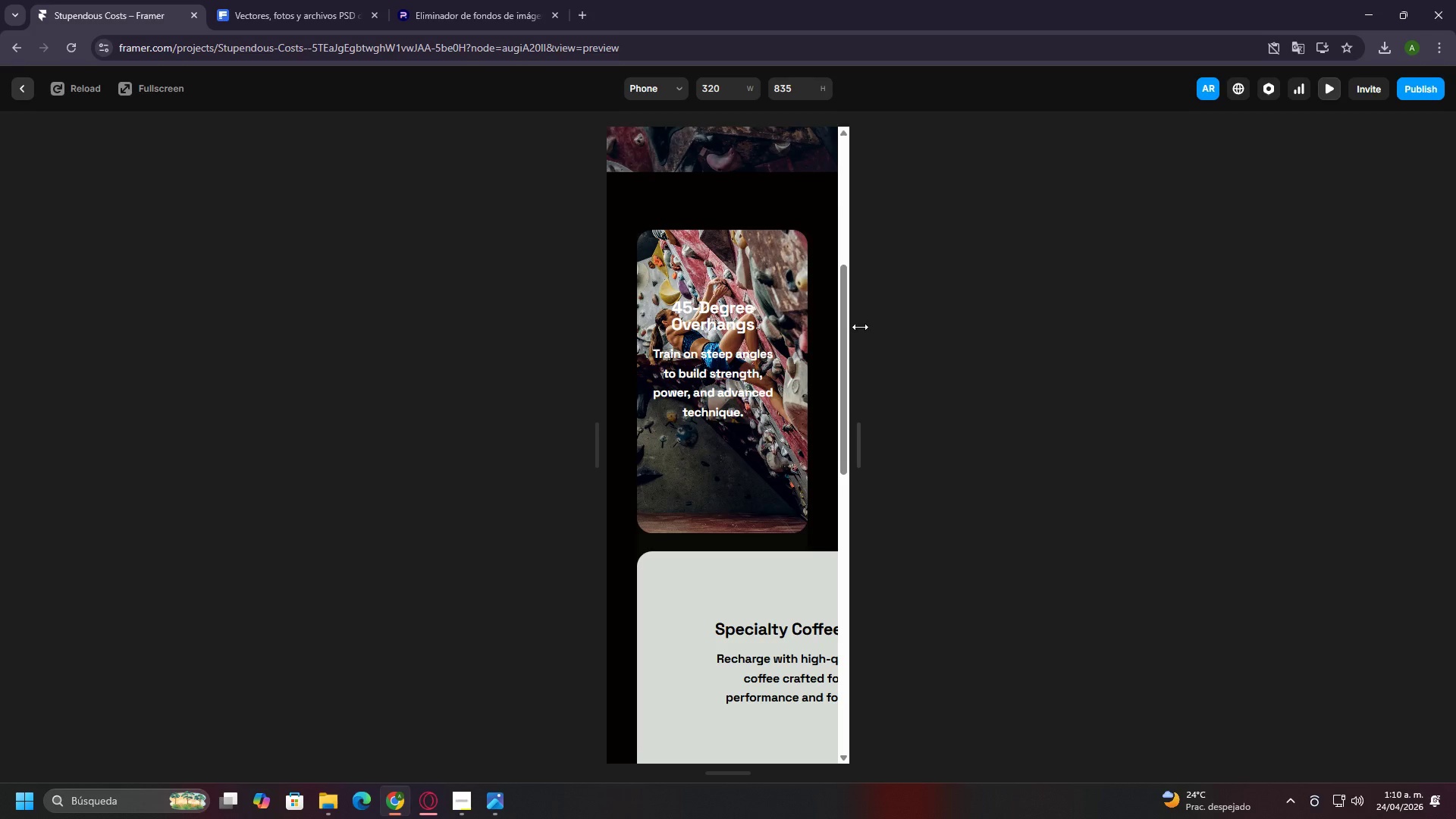 
left_click_drag(start_coordinate=[853, 327], to_coordinate=[832, 367])
 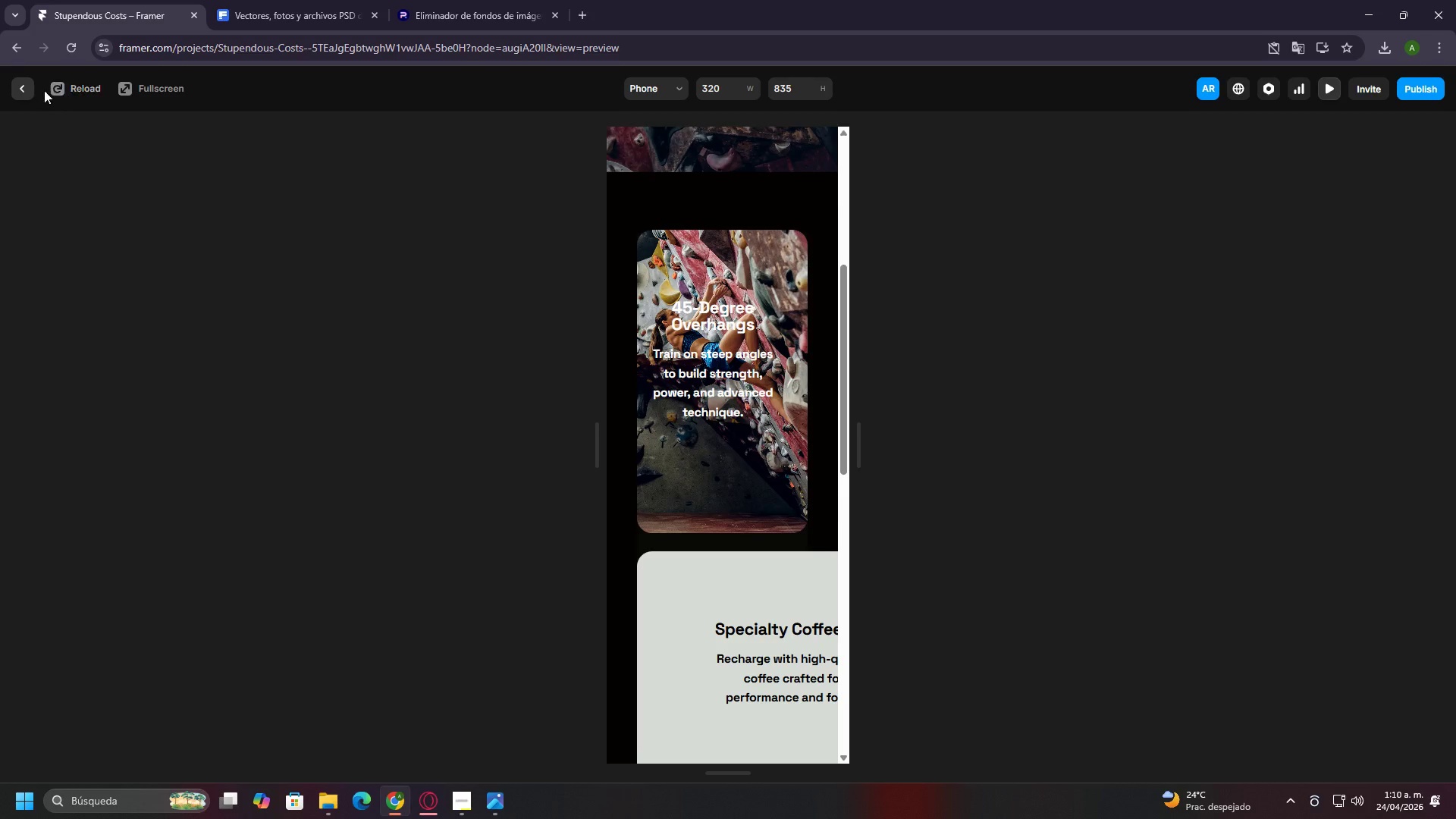 
left_click([18, 89])
 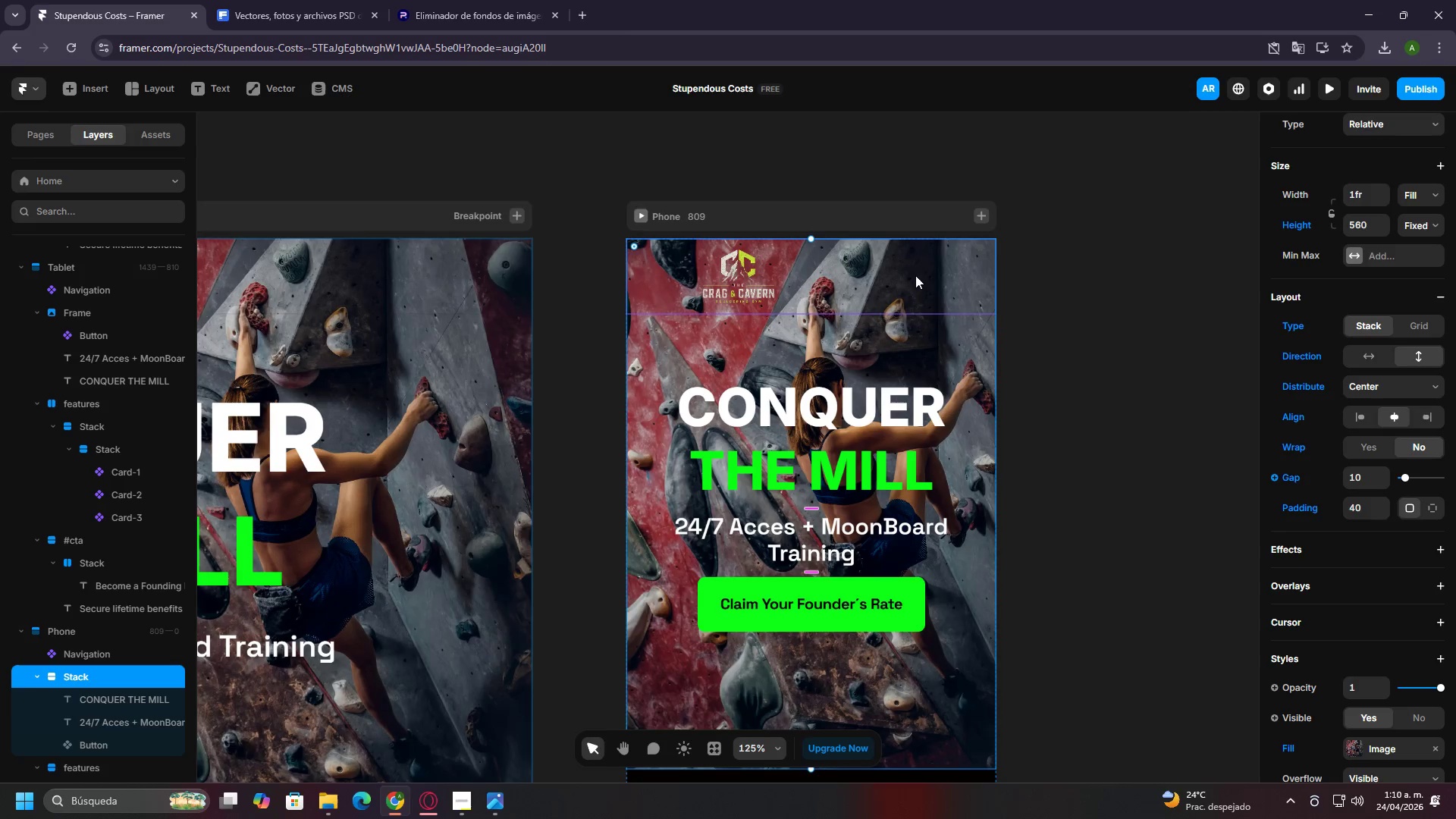 
left_click([890, 363])
 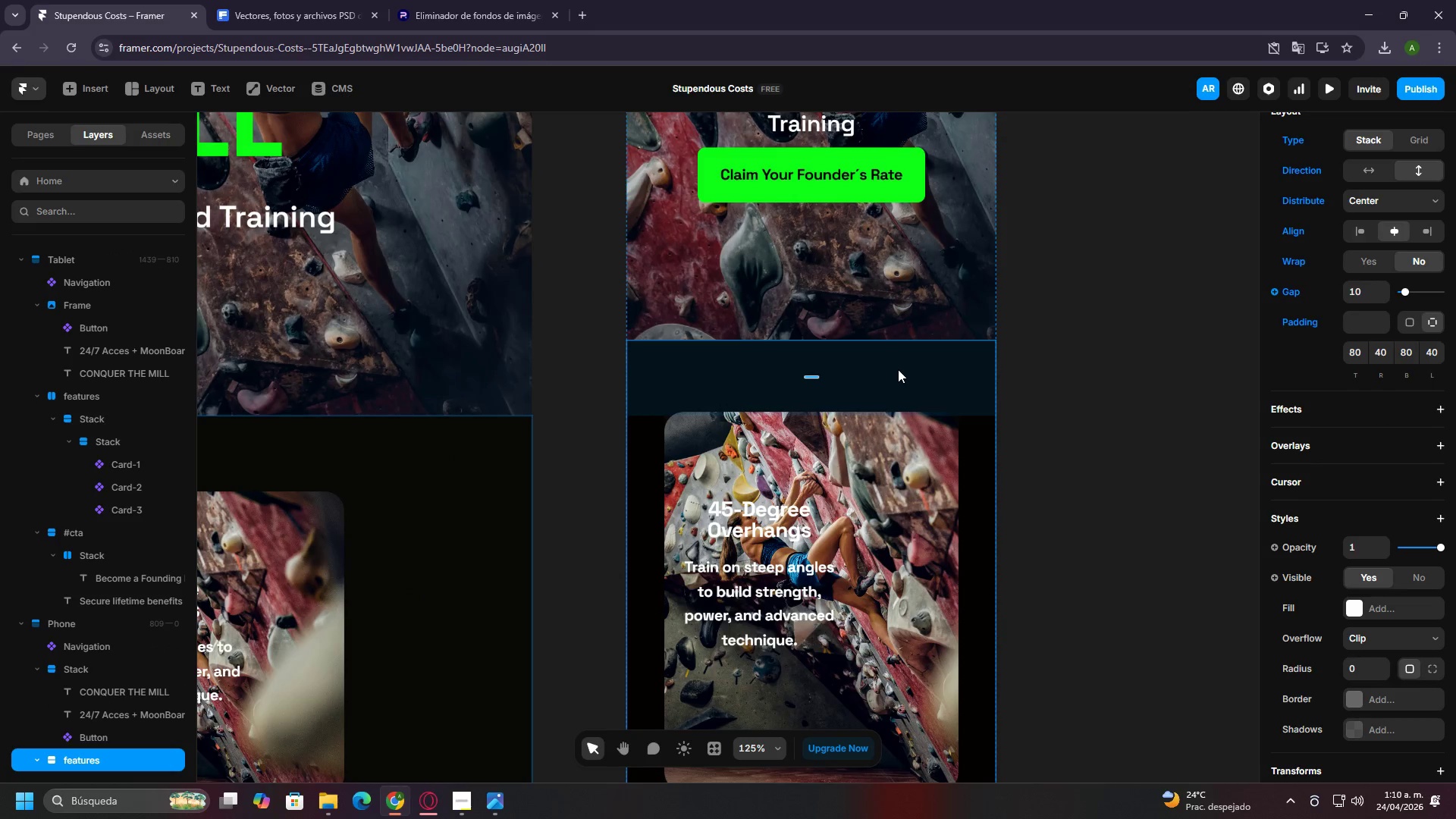 
scroll: coordinate [934, 296], scroll_direction: down, amount: 17.0
 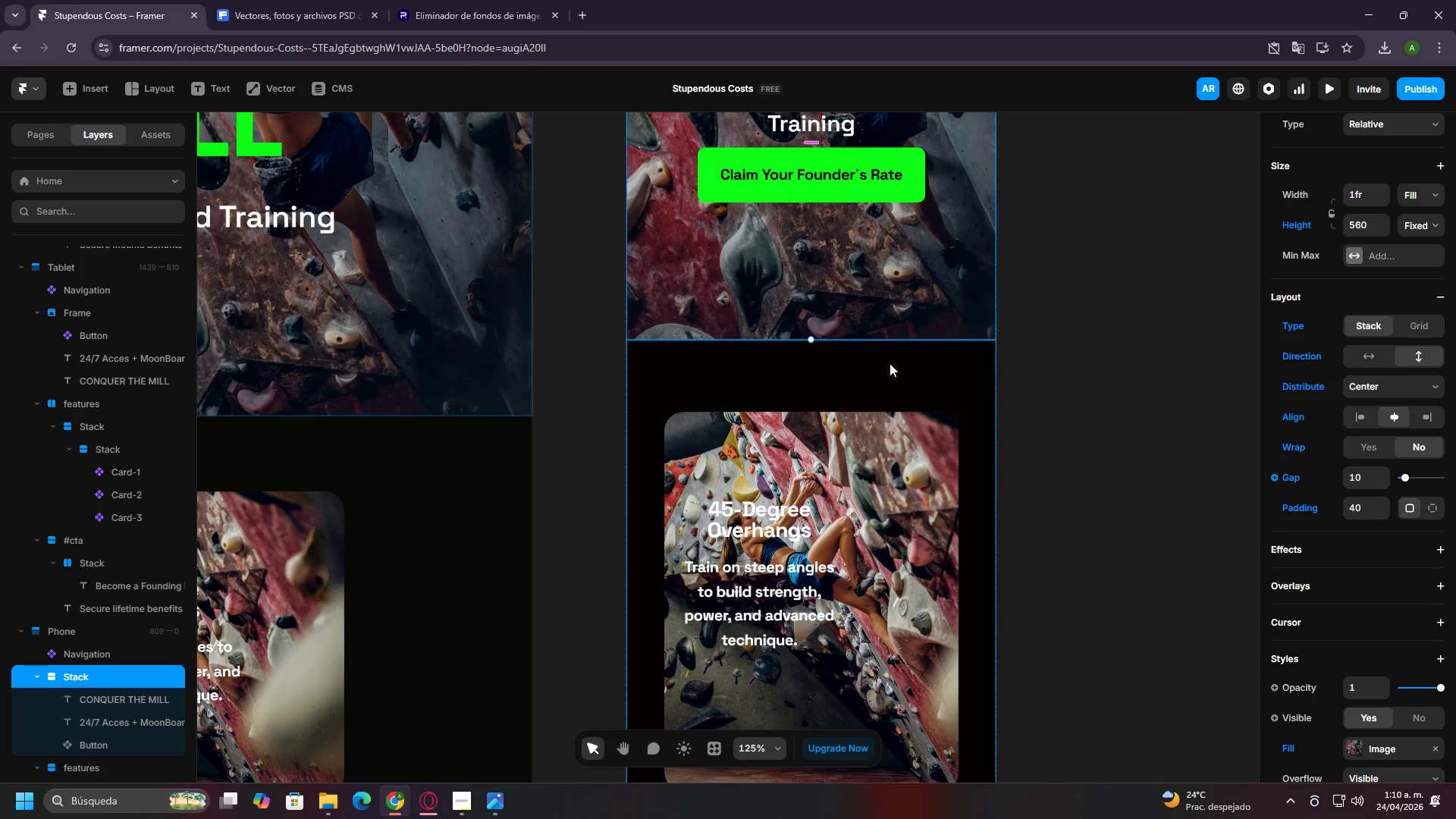 
left_click([803, 371])
 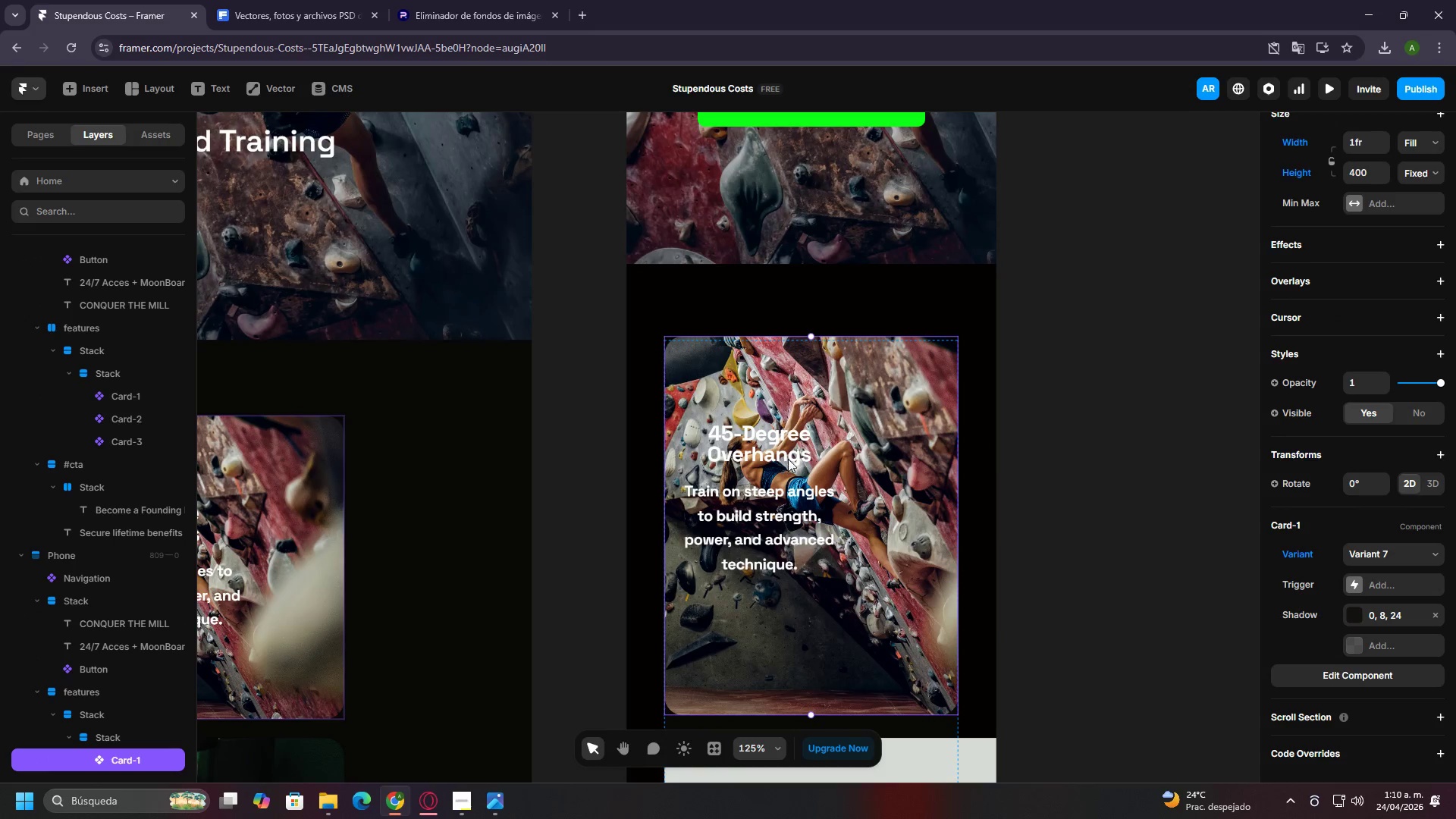 
scroll: coordinate [918, 413], scroll_direction: down, amount: 3.0
 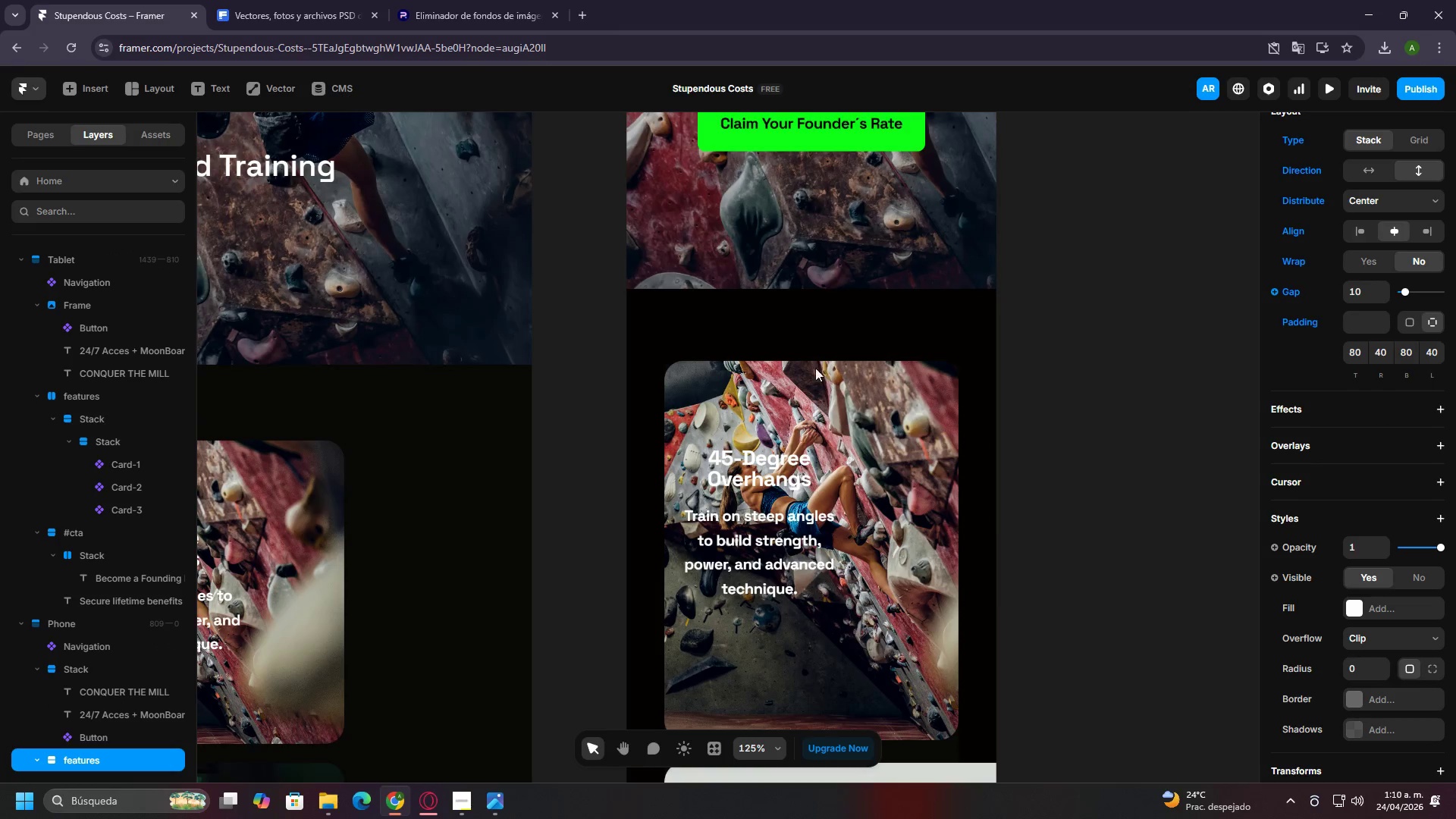 
left_click([850, 506])
 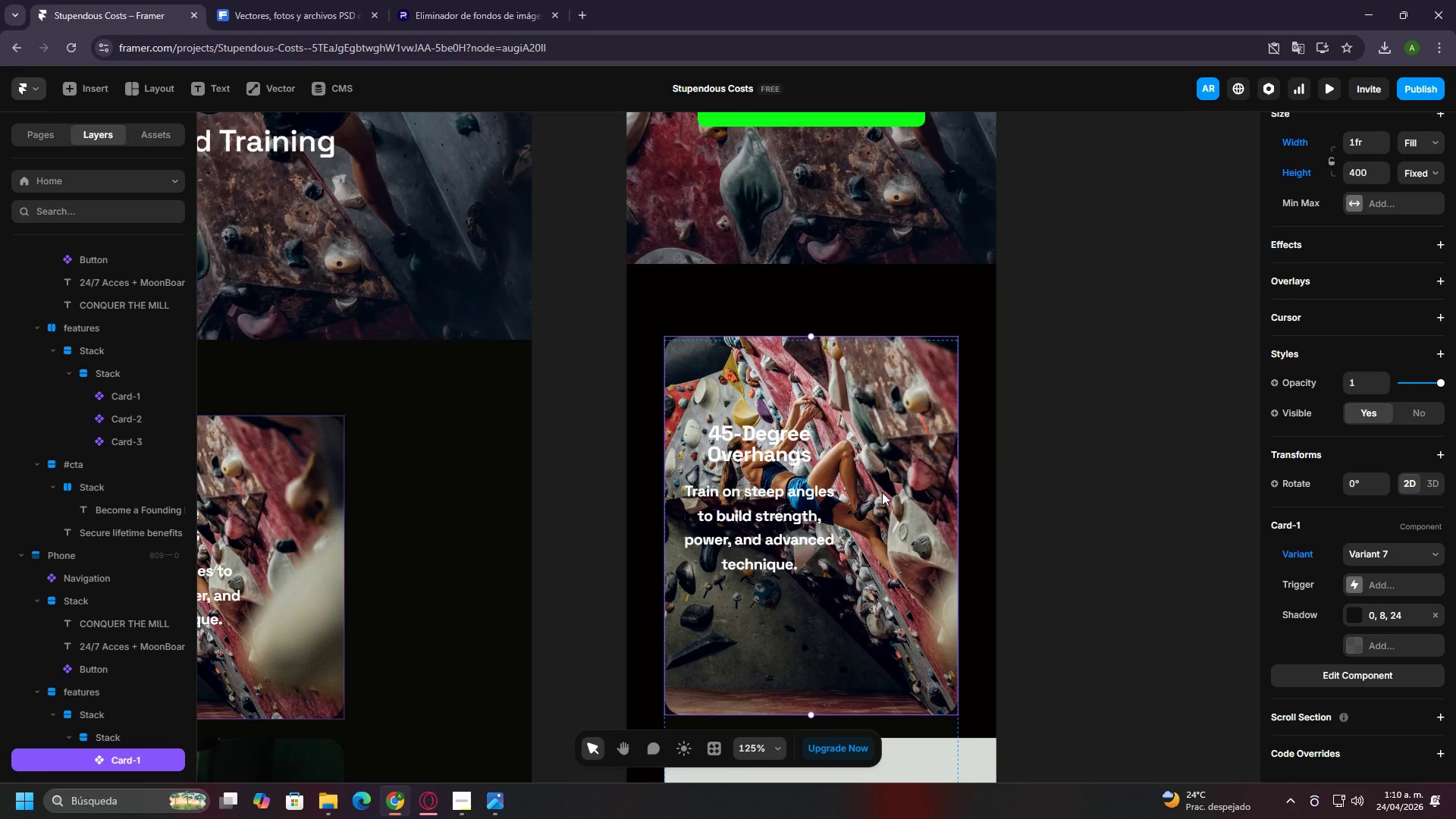 
scroll: coordinate [882, 492], scroll_direction: down, amount: 3.0
 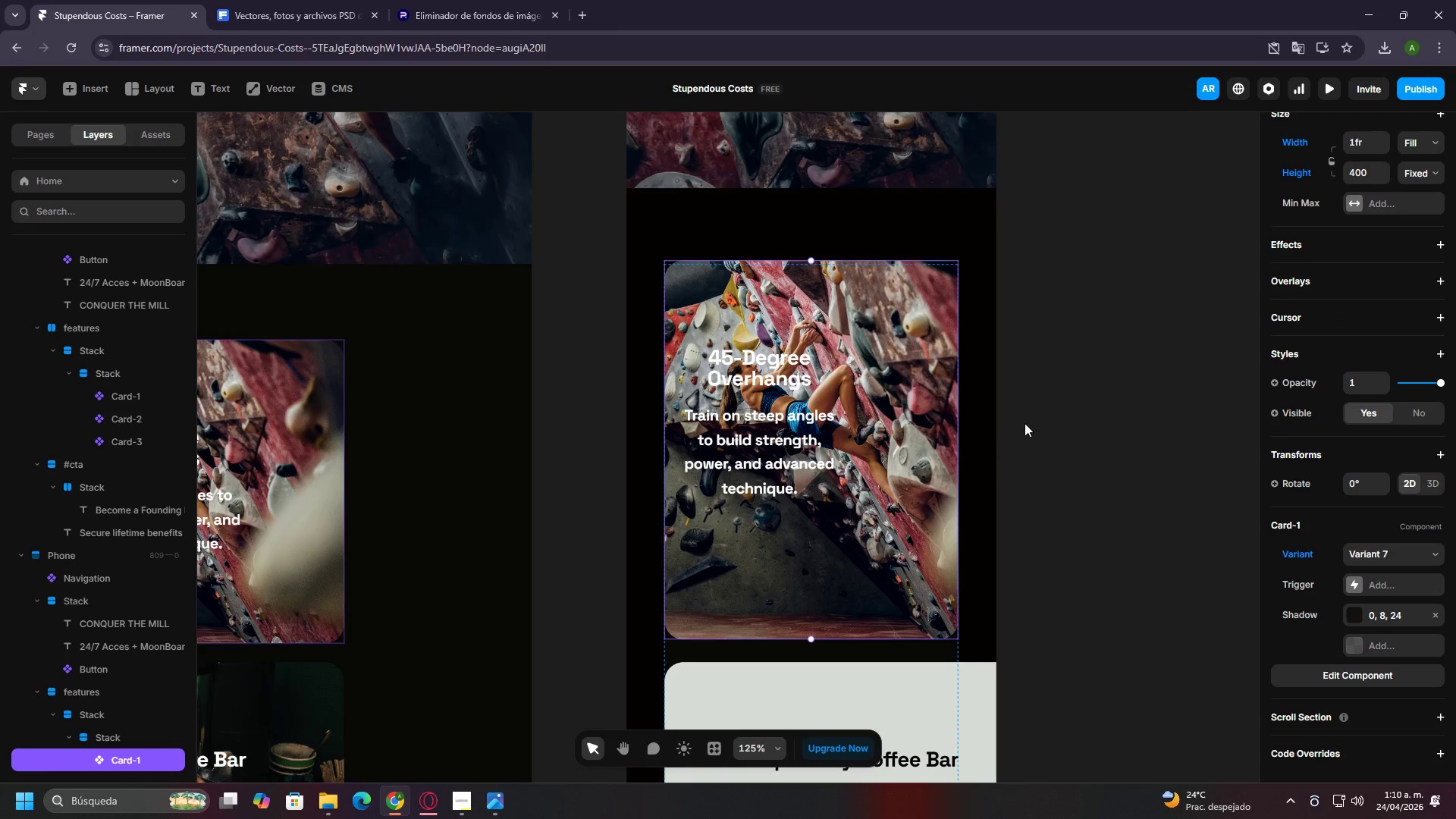 
left_click_drag(start_coordinate=[980, 421], to_coordinate=[855, 444])
 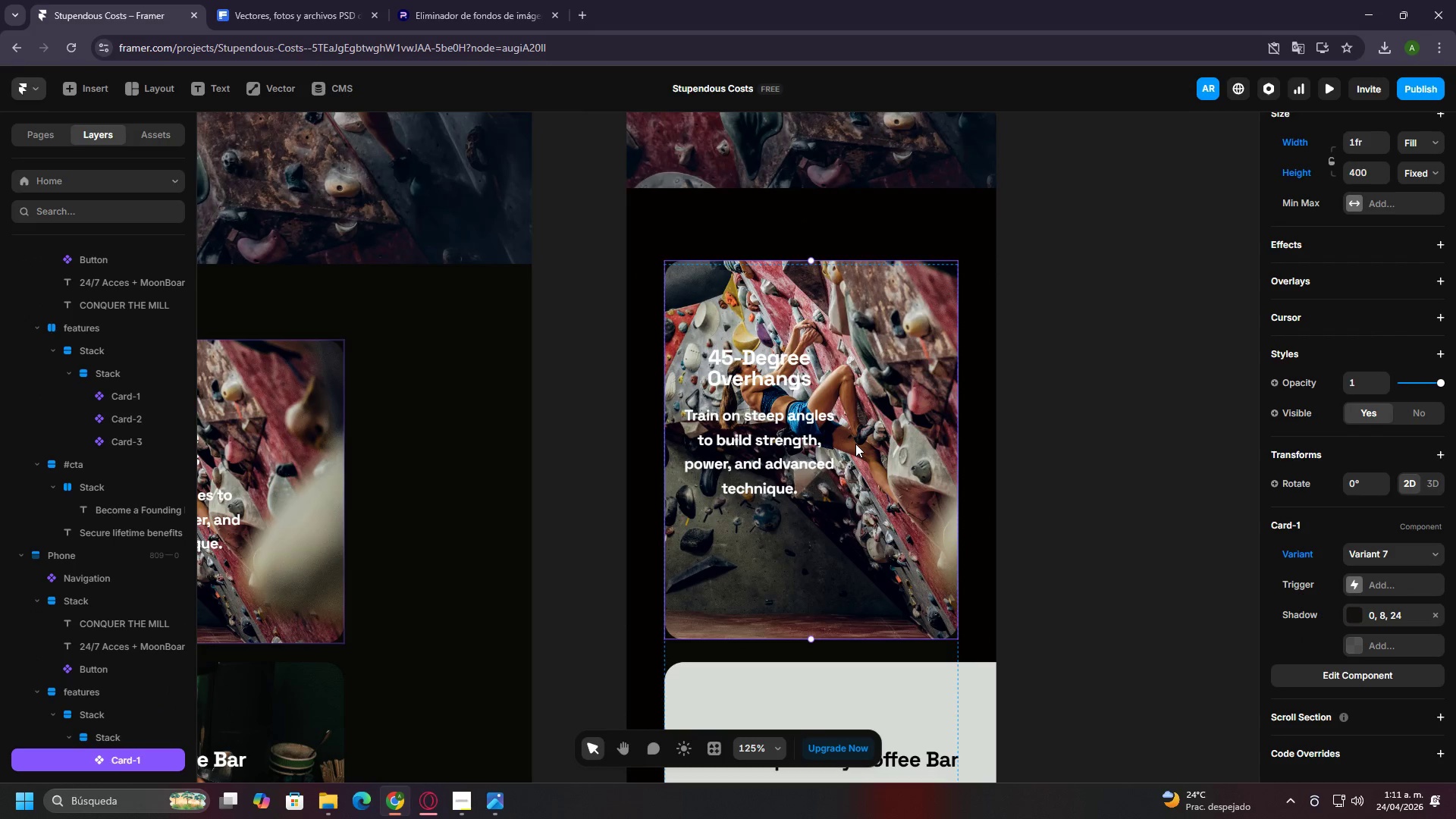 
left_click([855, 444])
 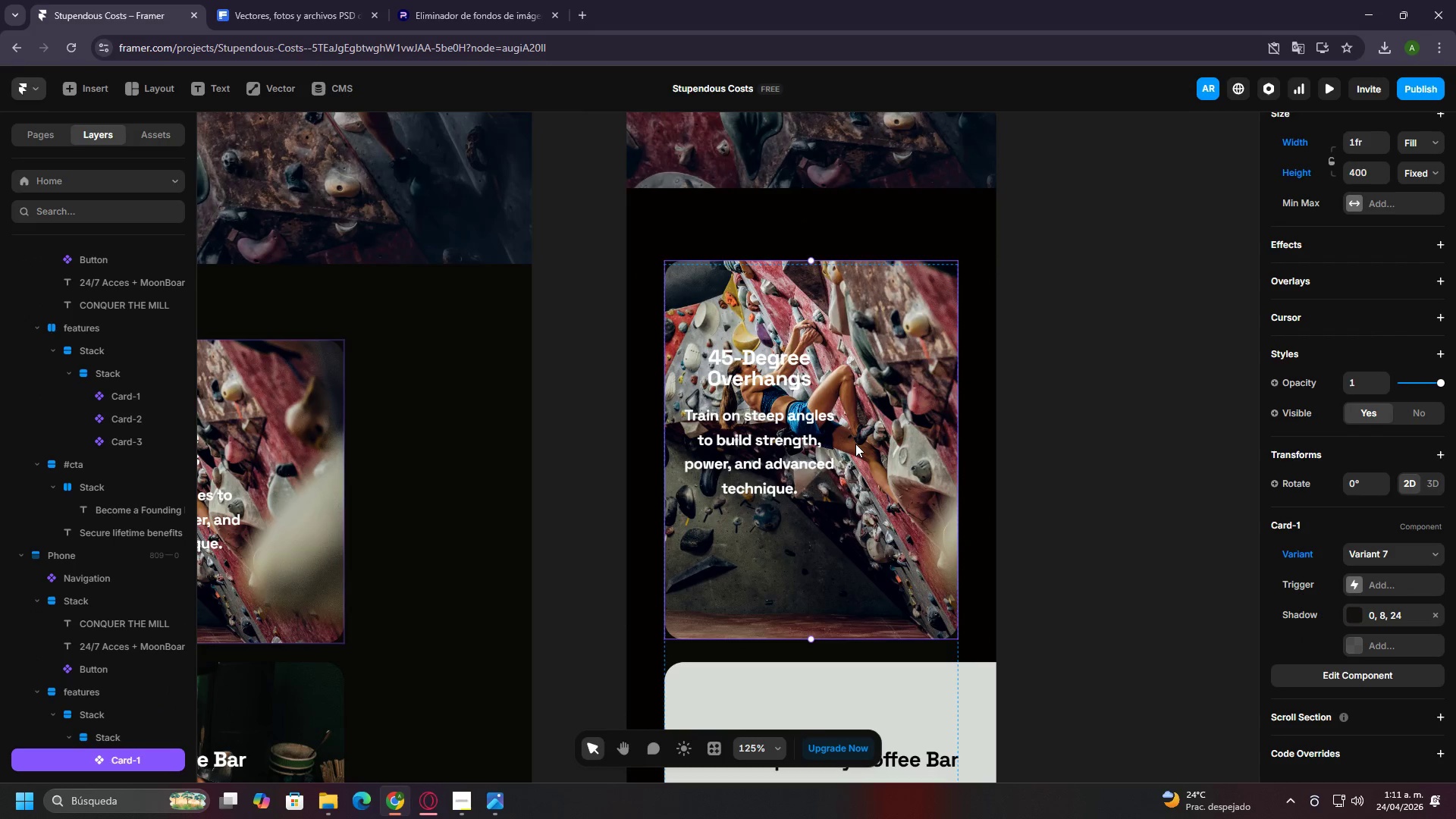 
double_click([855, 444])
 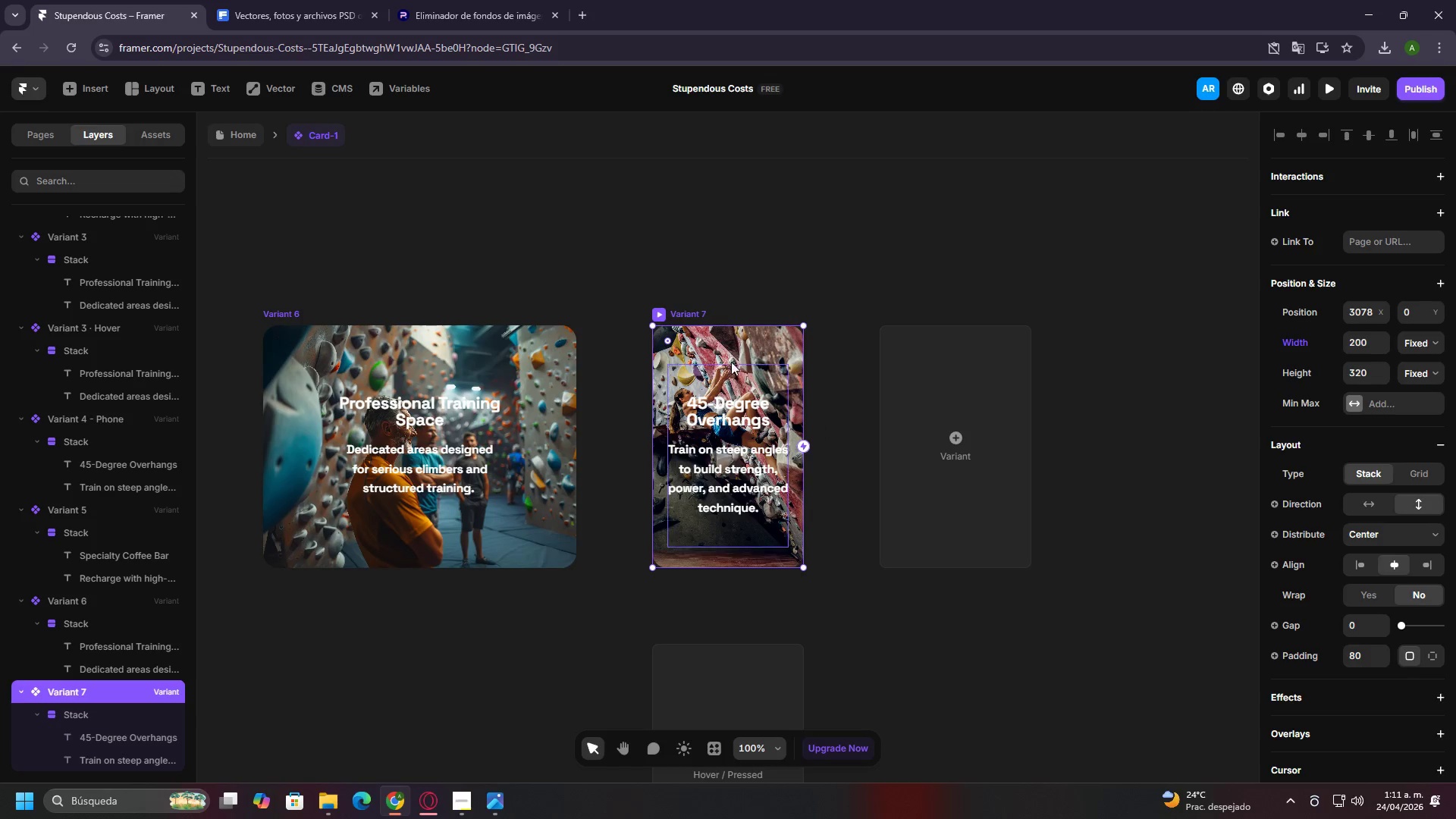 
double_click([465, 320])
 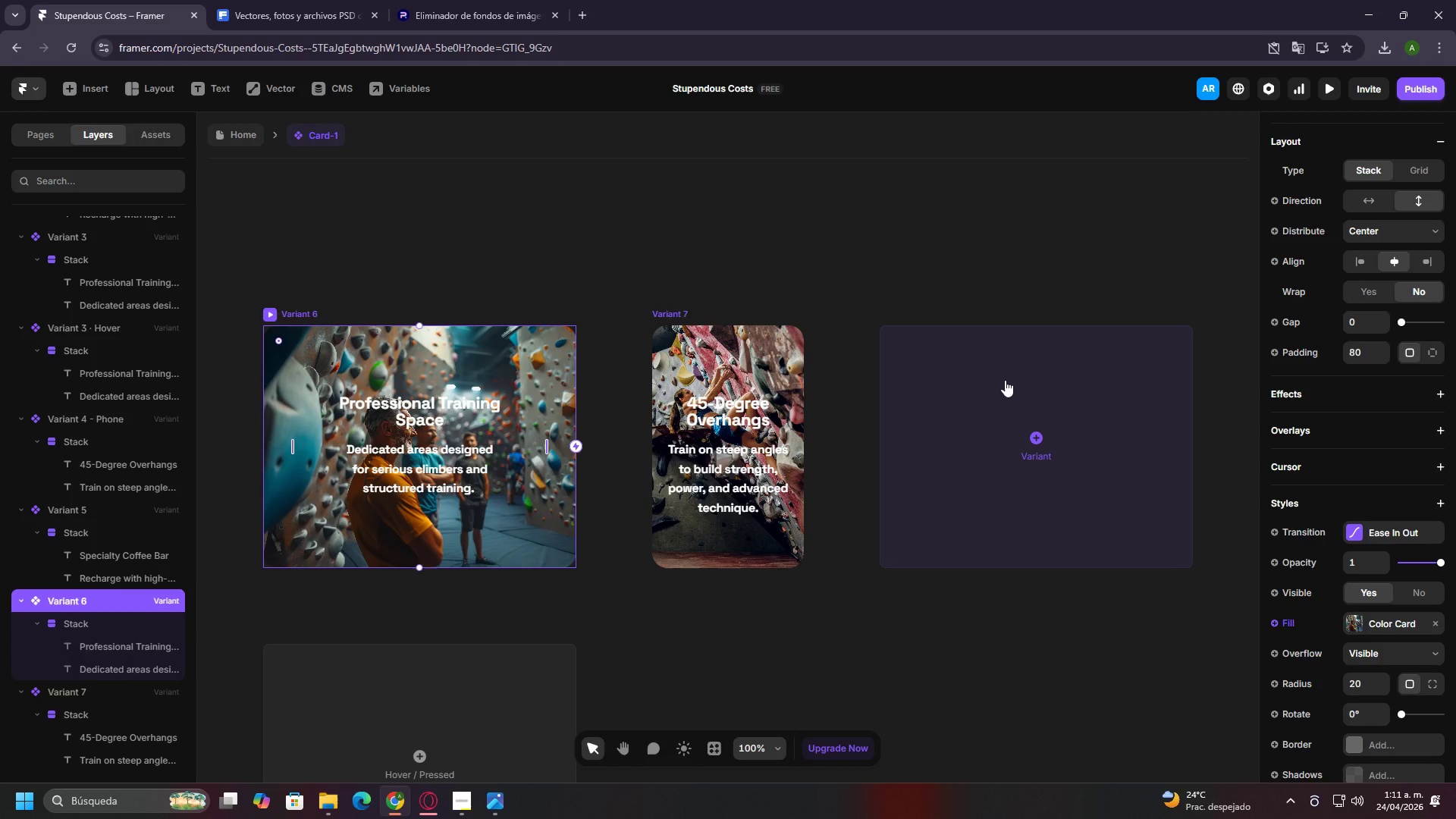 
left_click([491, 368])
 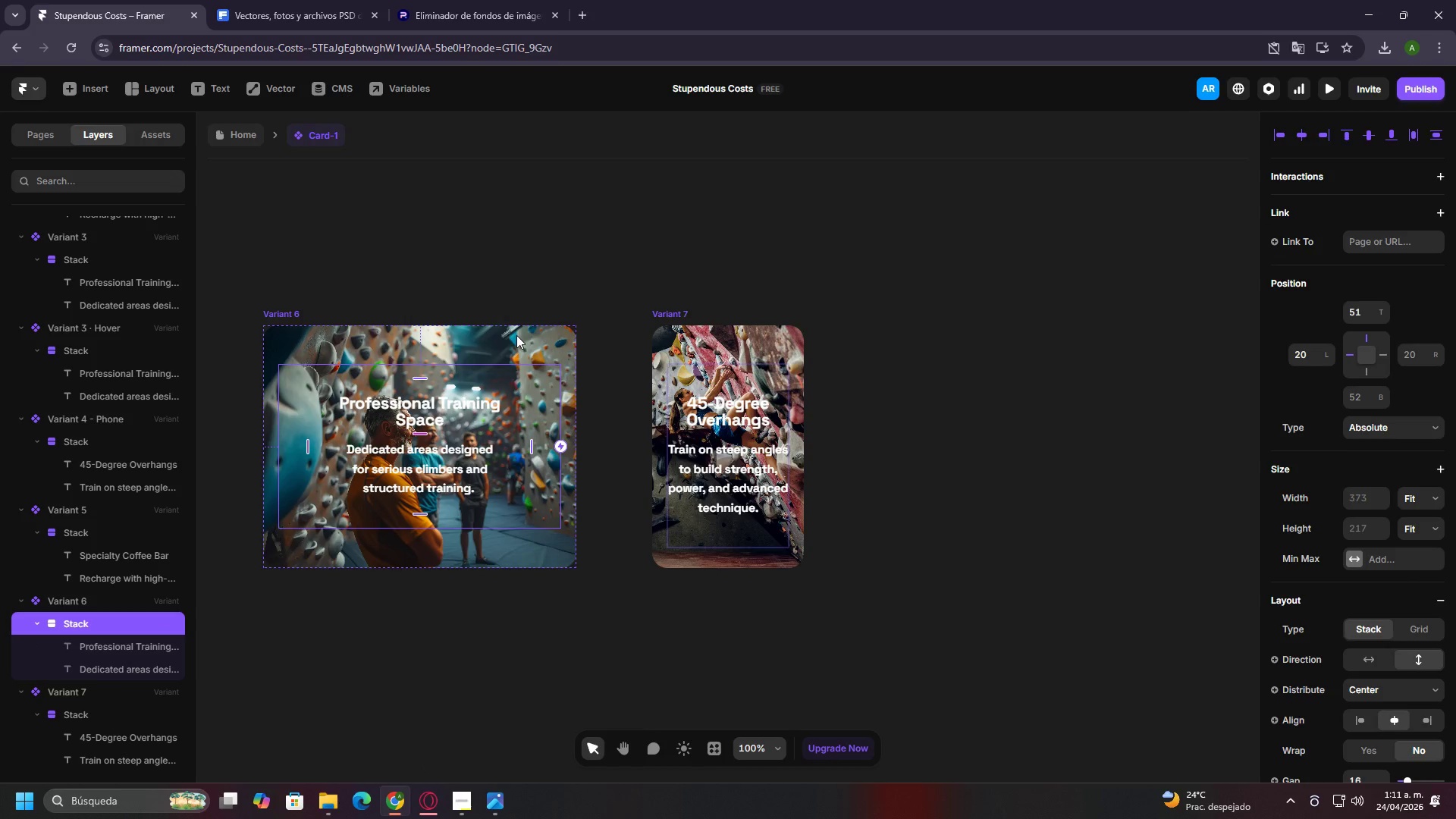 
left_click([522, 322])
 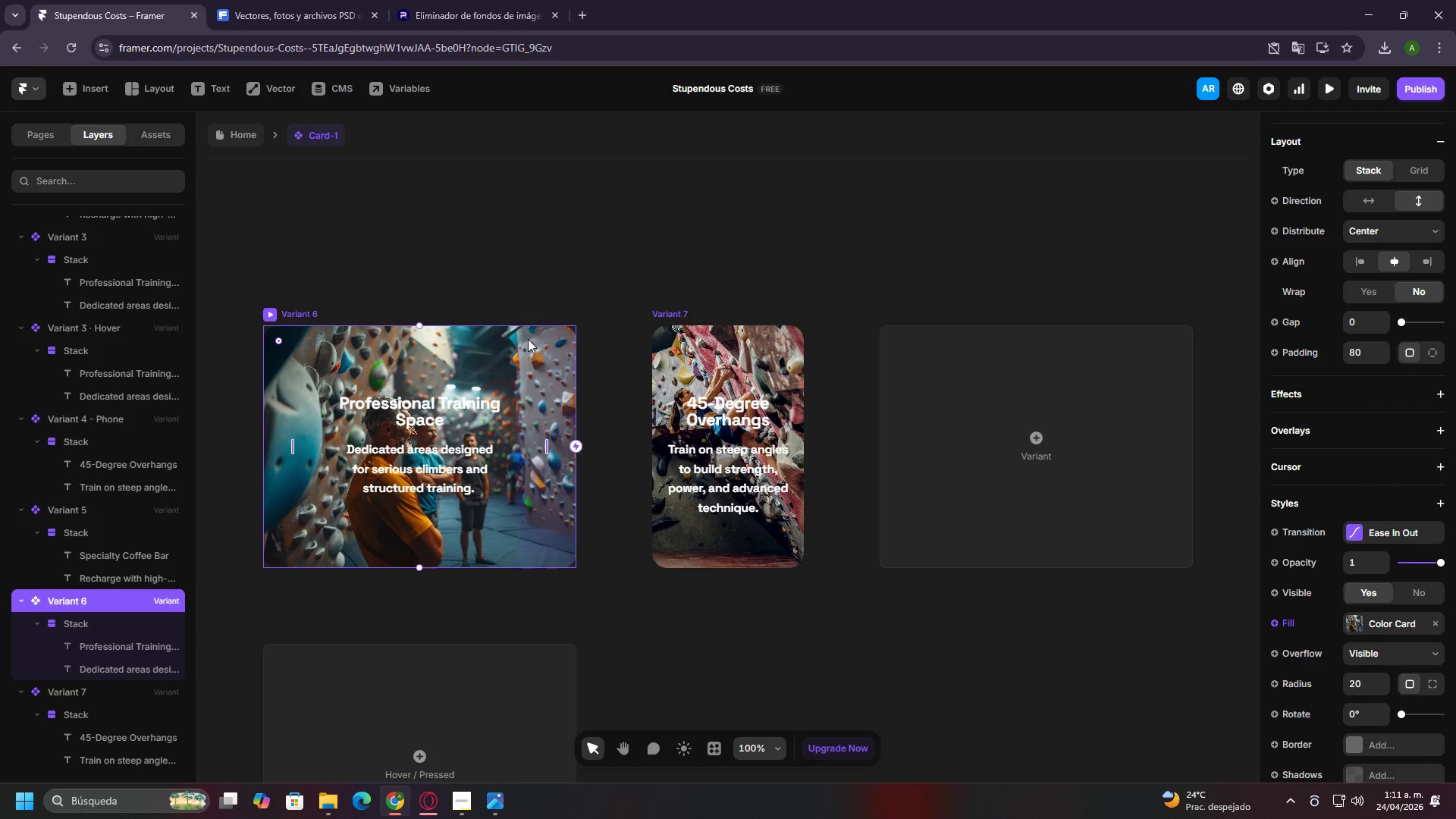 
left_click([528, 340])
 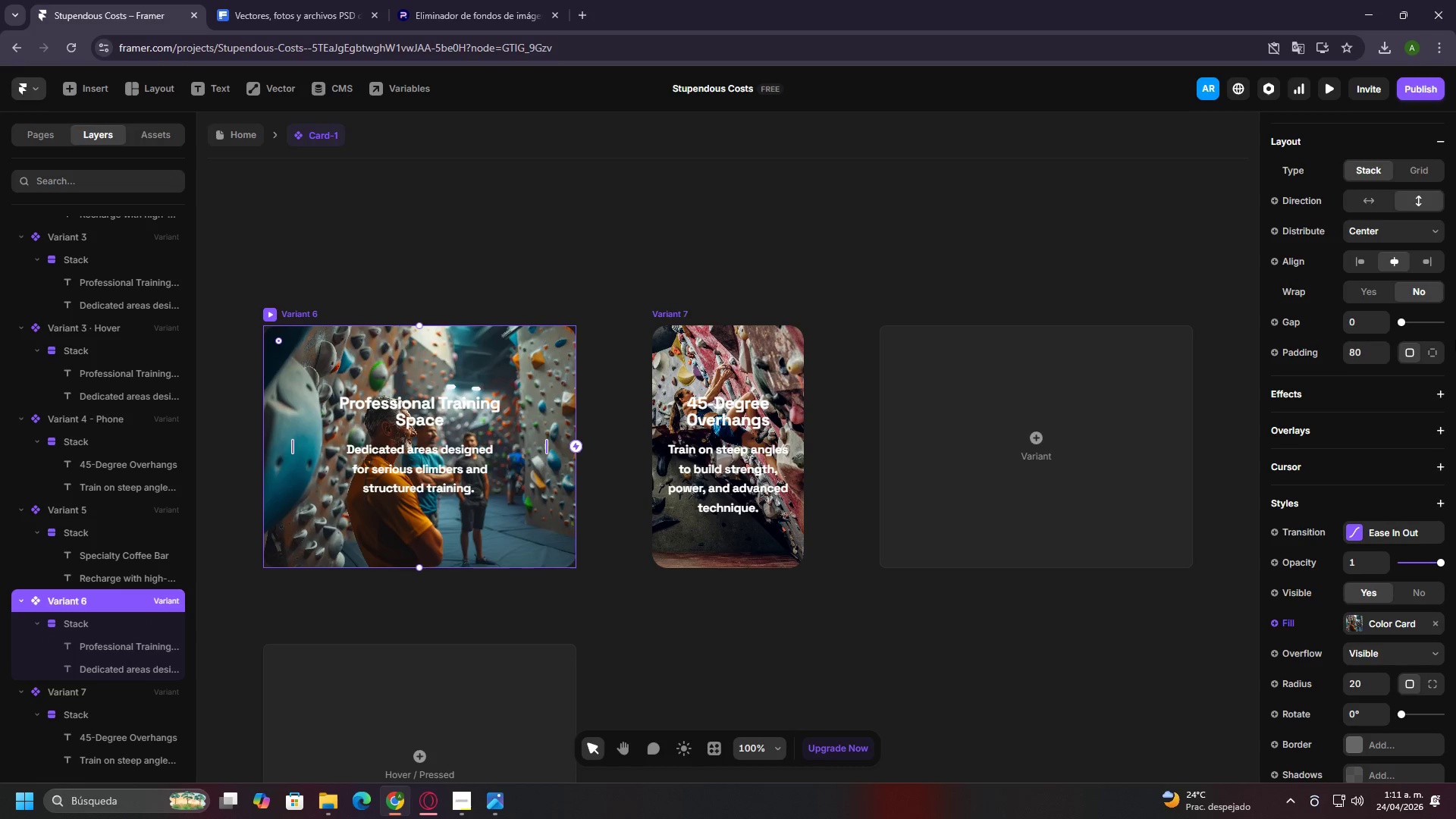 
scroll: coordinate [1439, 344], scroll_direction: up, amount: 8.0
 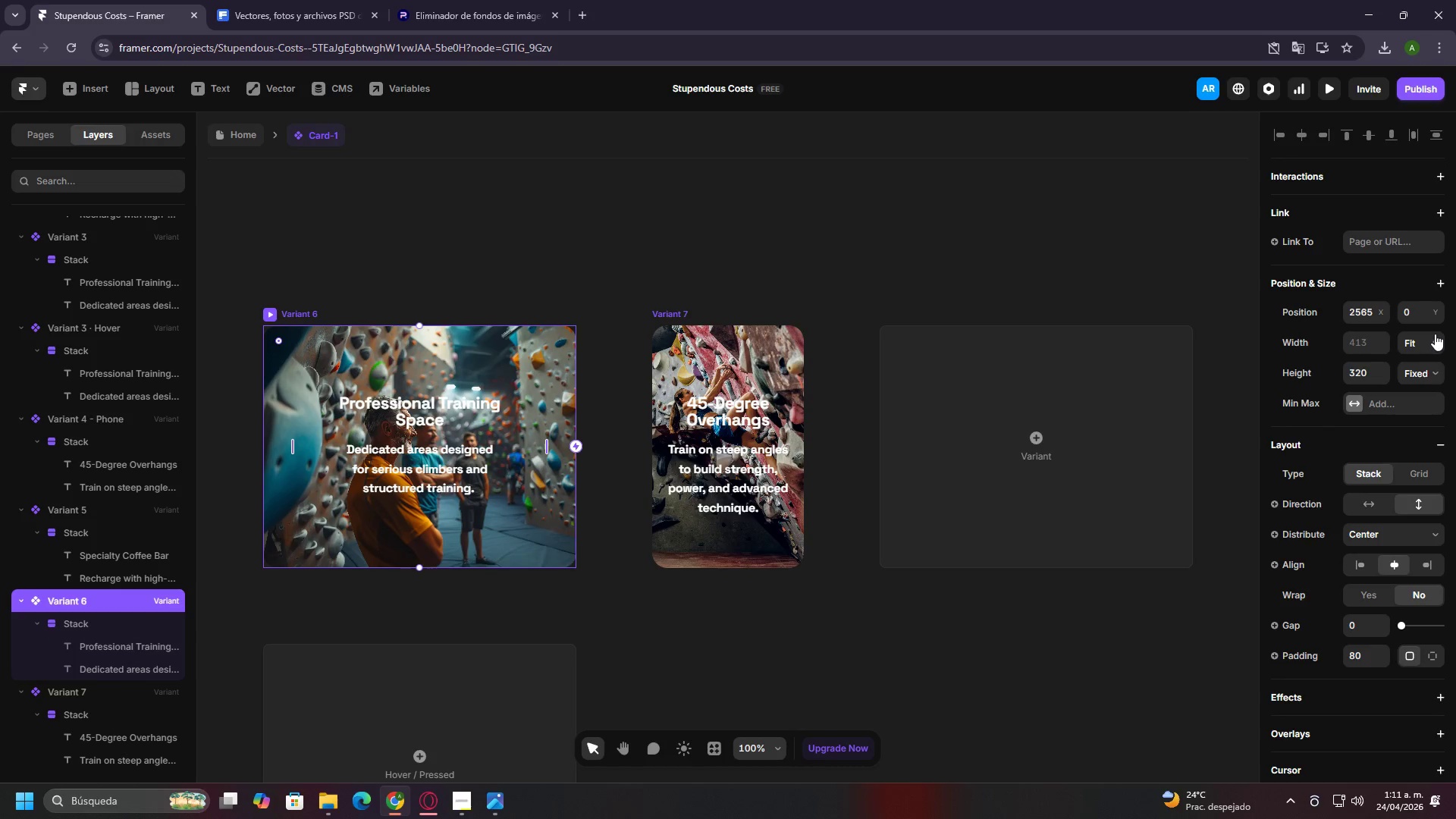 
left_click([1434, 334])
 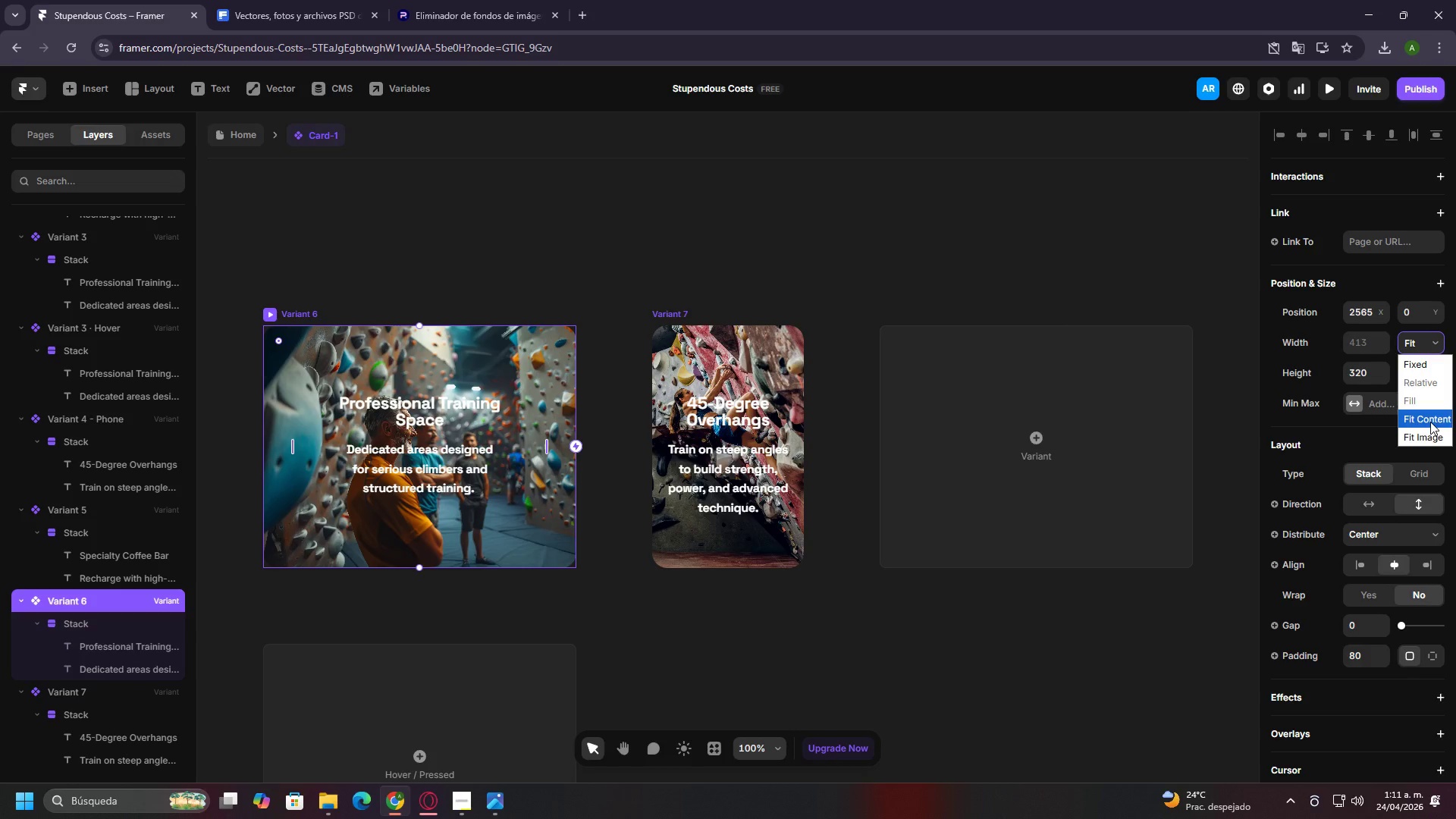 
left_click([1432, 424])
 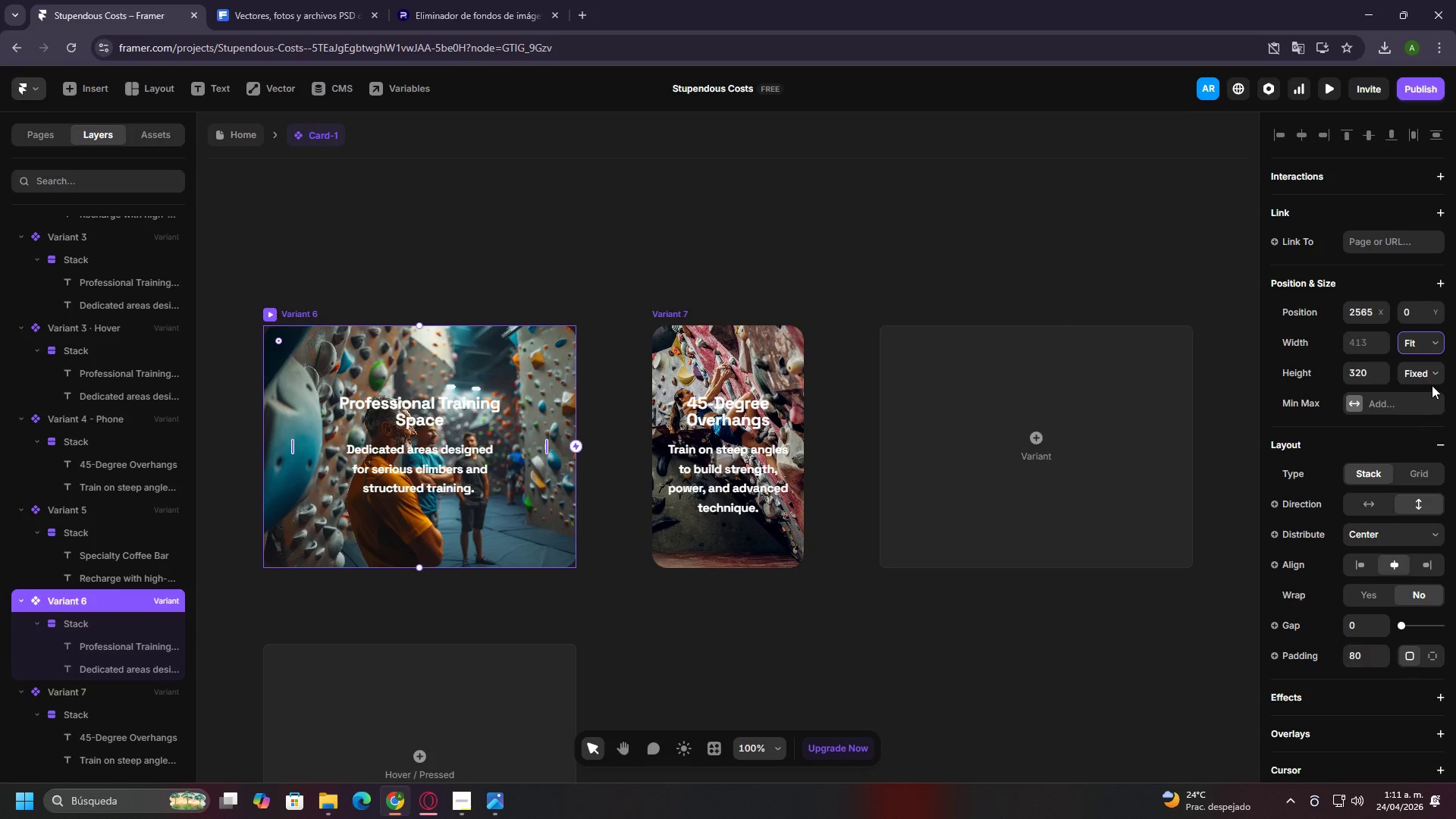 
left_click([1432, 385])
 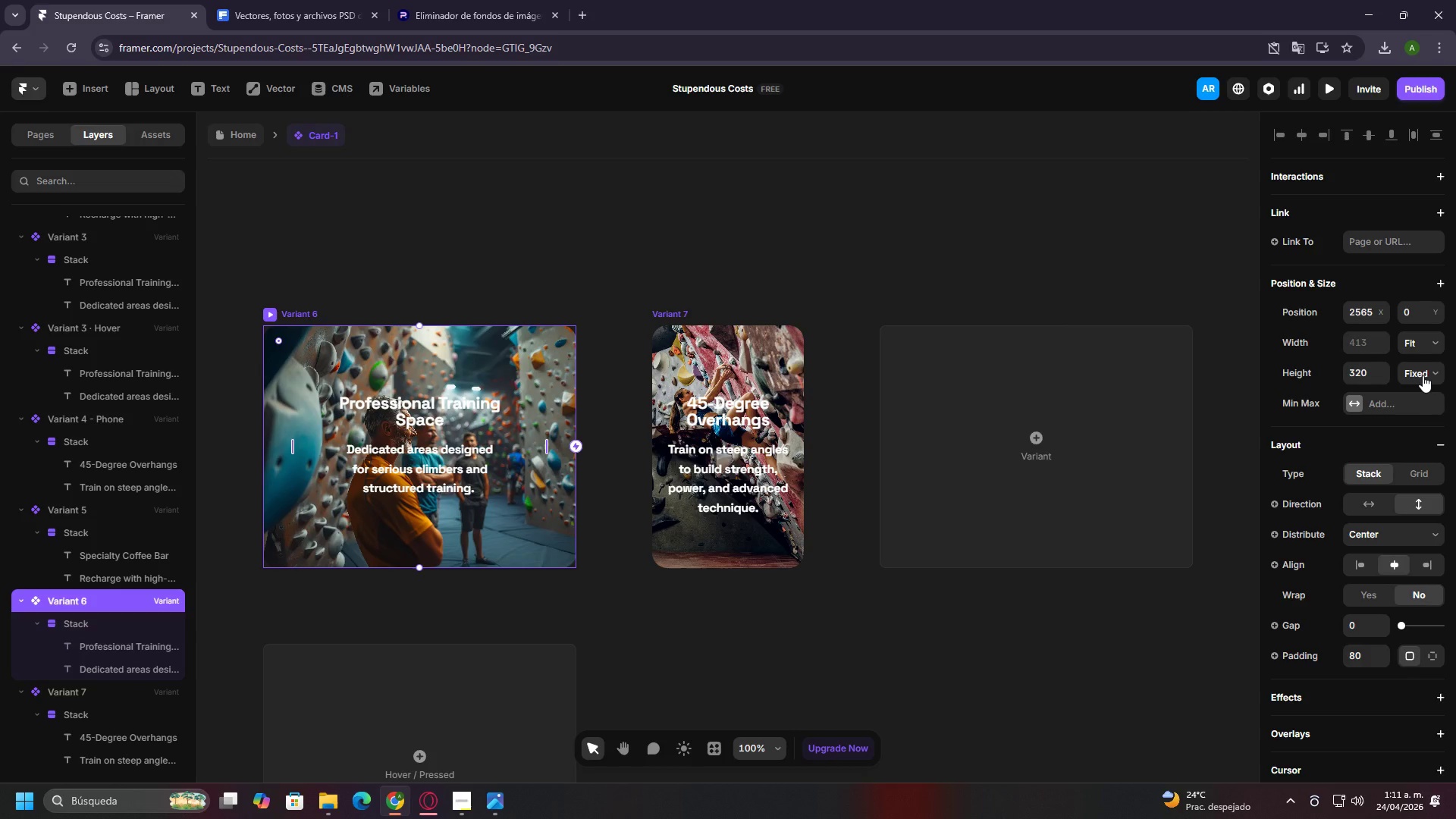 
left_click([1423, 375])
 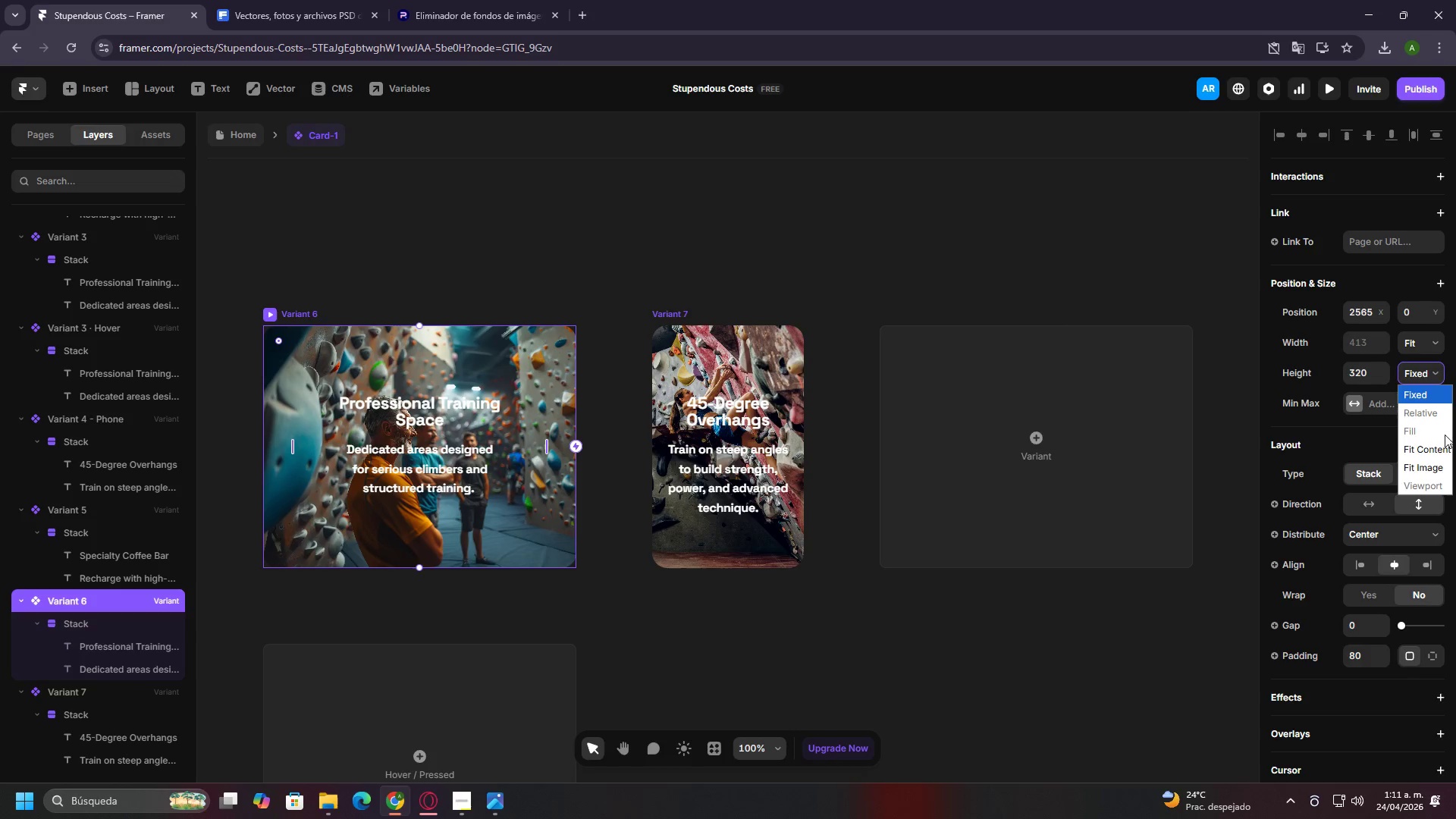 
left_click([1438, 449])
 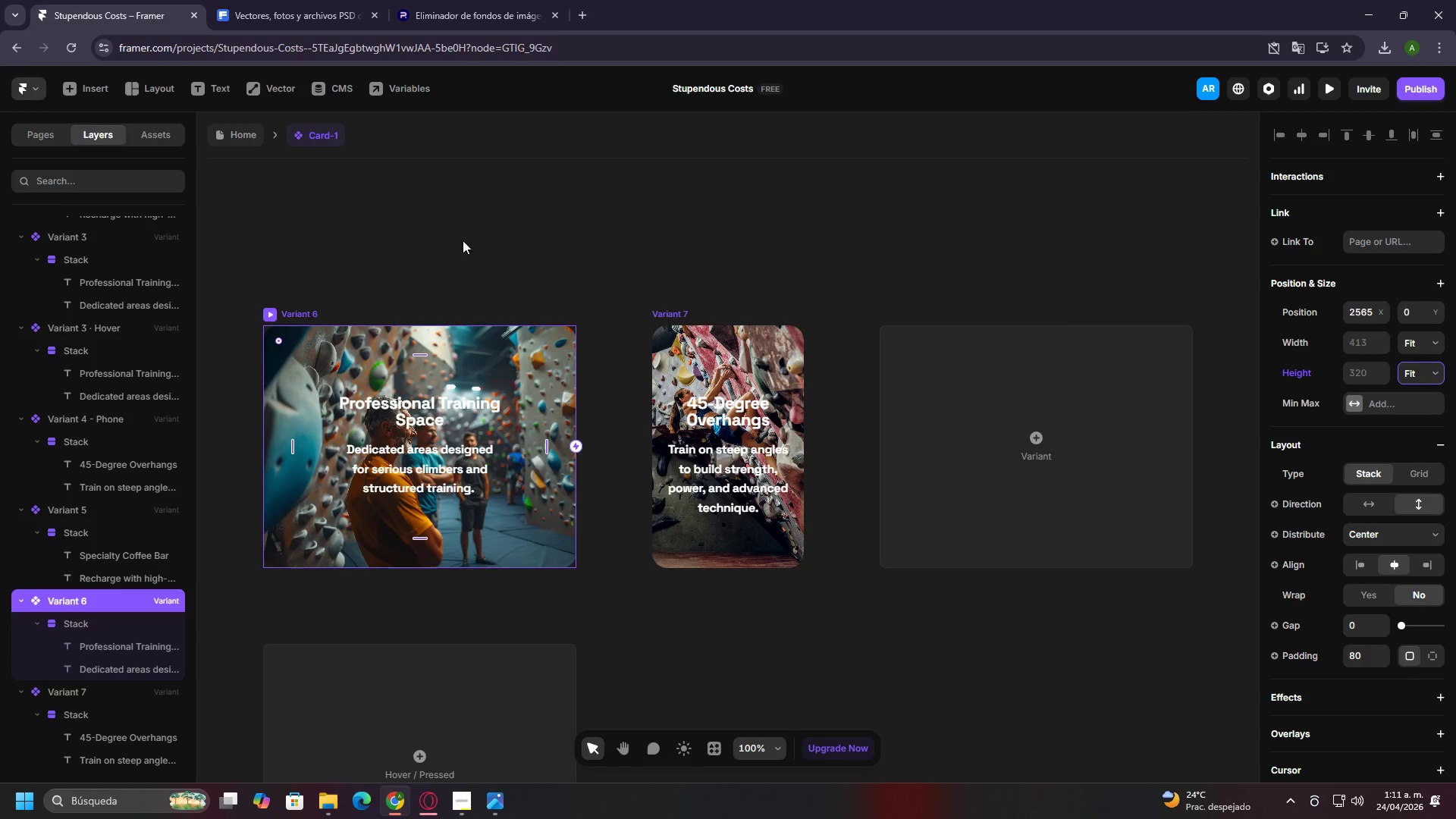 
left_click([226, 124])
 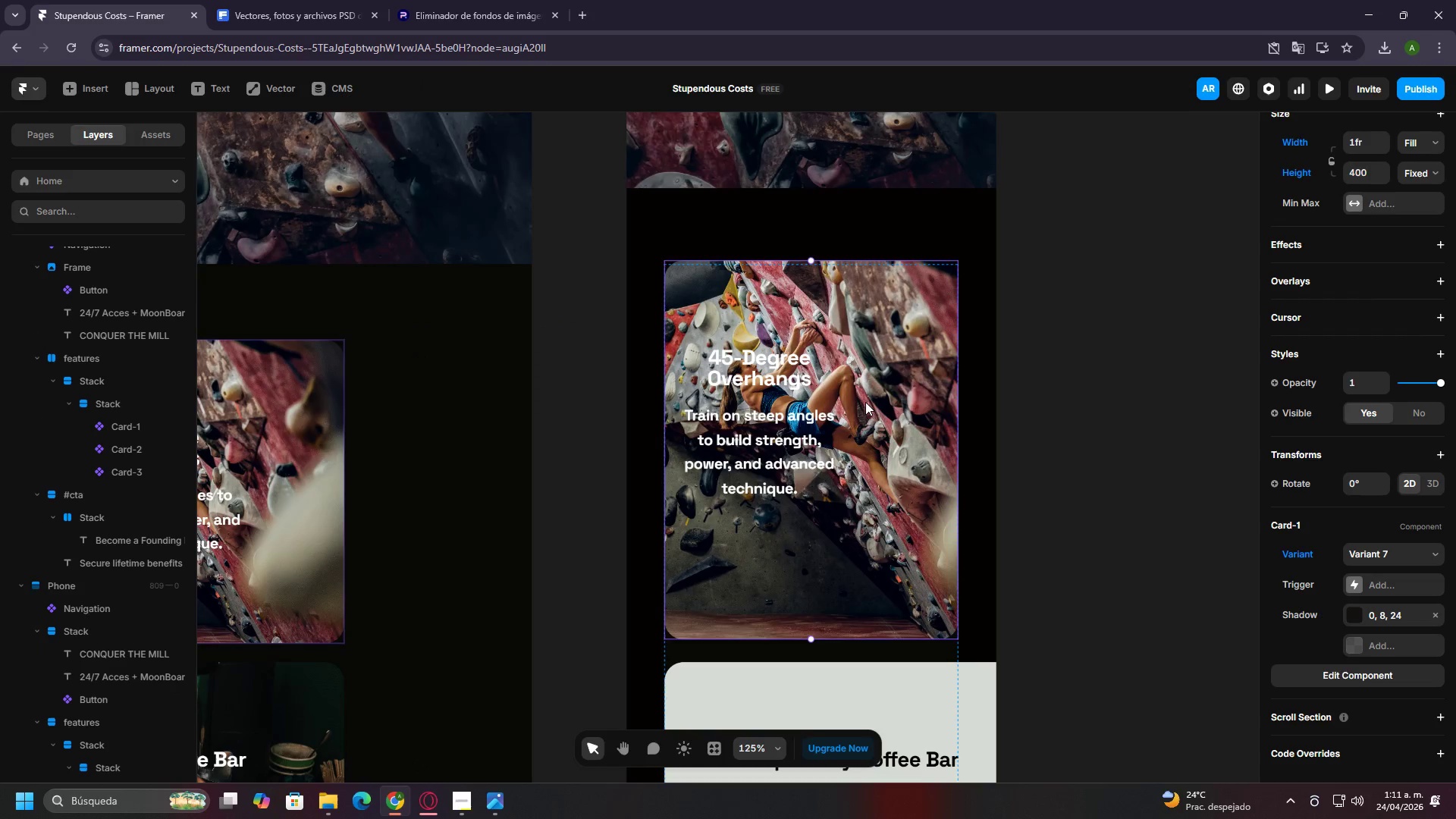 
scroll: coordinate [868, 403], scroll_direction: down, amount: 4.0
 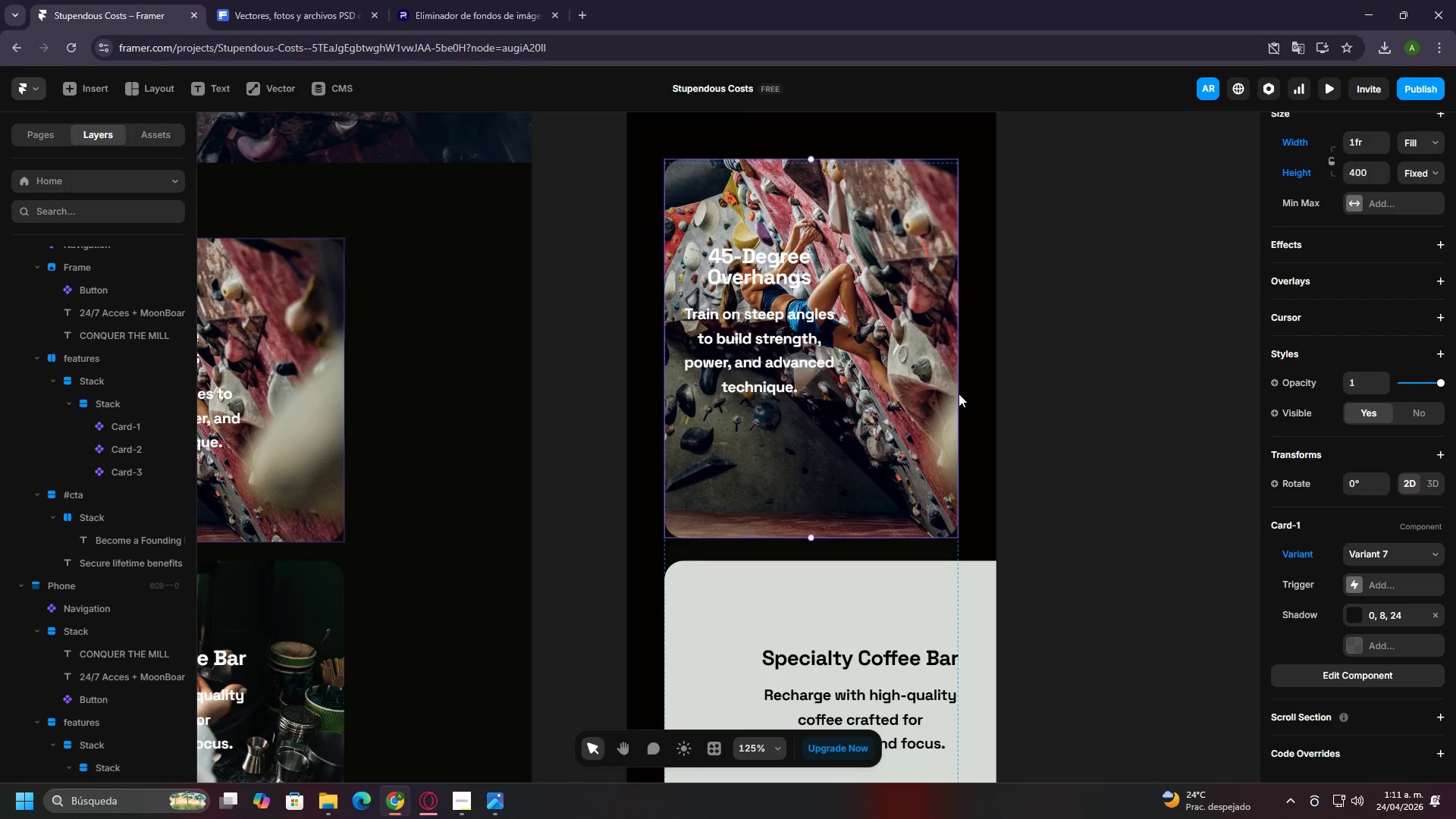 
hold_key(key=ControlLeft, duration=0.61)
scroll: coordinate [959, 394], scroll_direction: down, amount: 11.0
 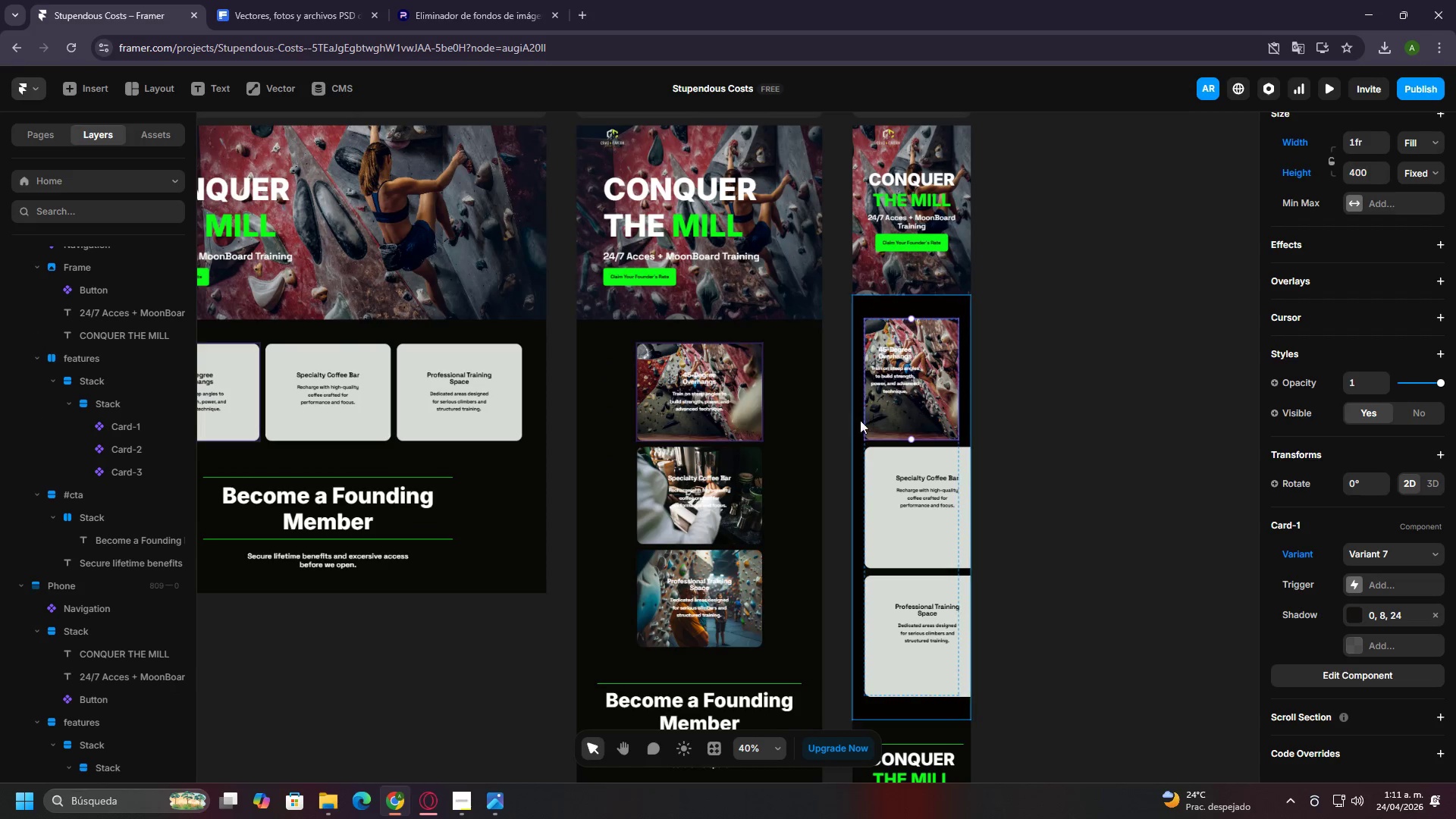 
hold_key(key=ControlLeft, duration=1.53)
scroll: coordinate [849, 422], scroll_direction: down, amount: 4.0
 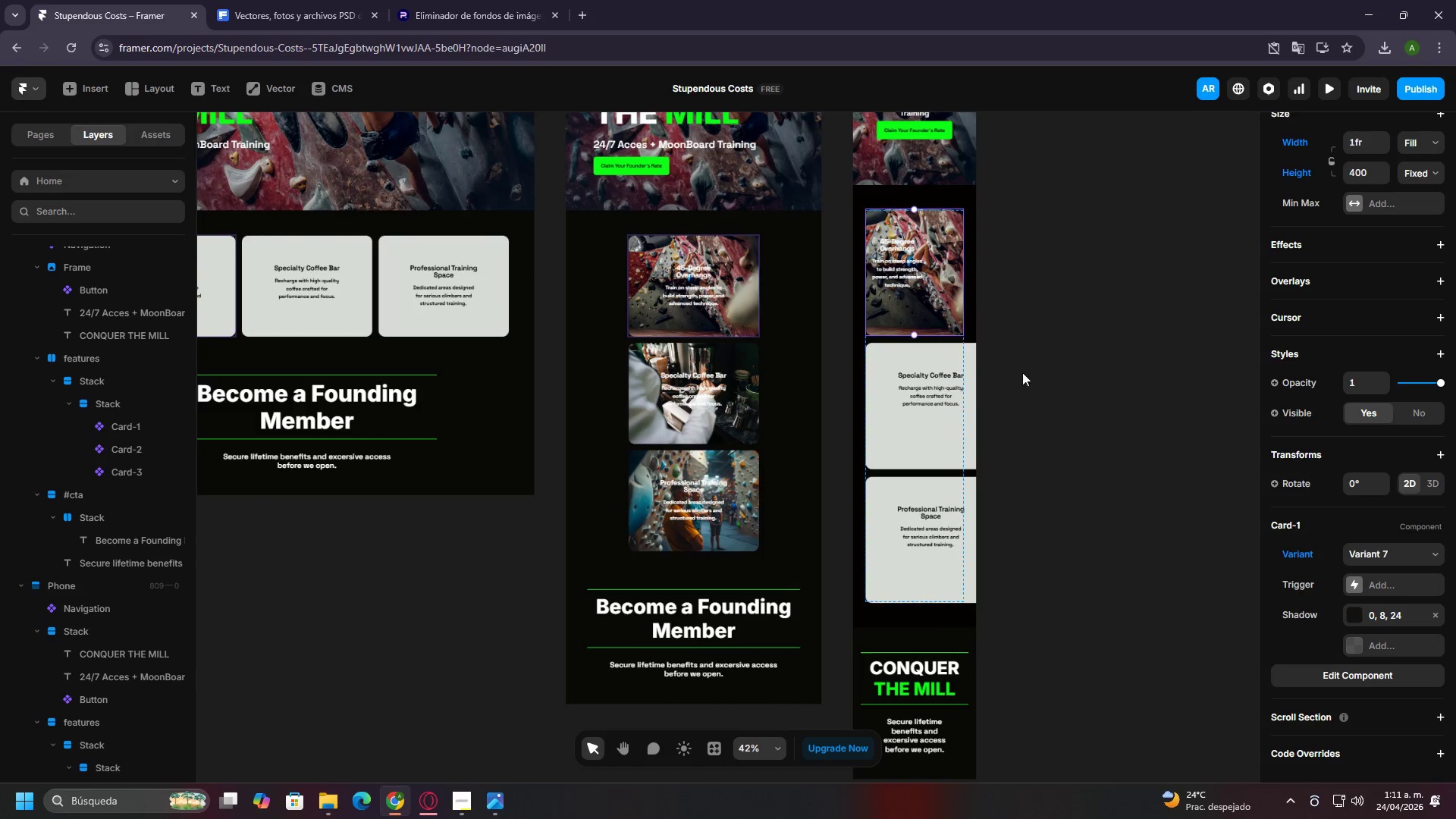 
hold_key(key=ControlLeft, duration=0.44)
 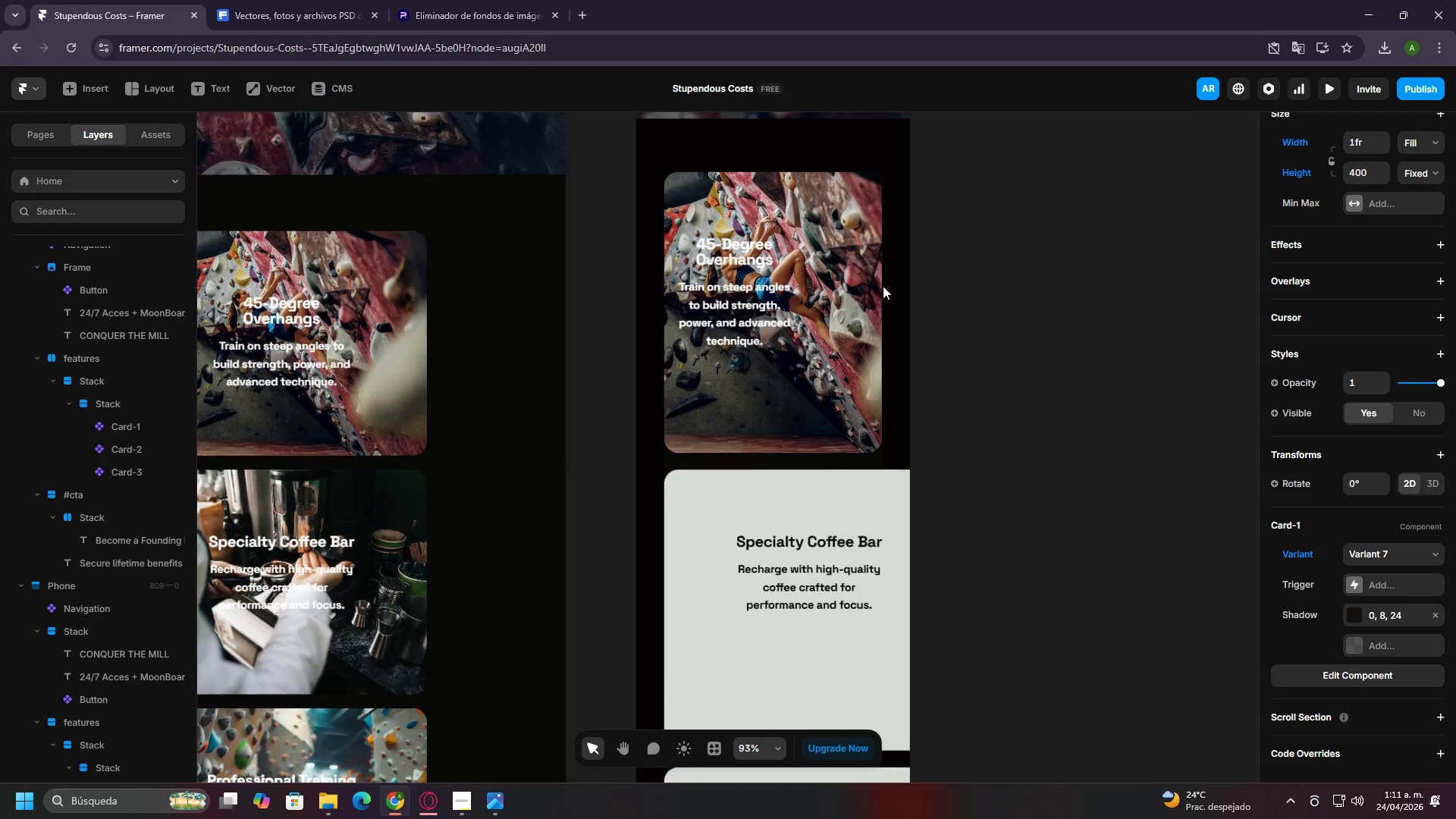 
left_click([837, 282])
 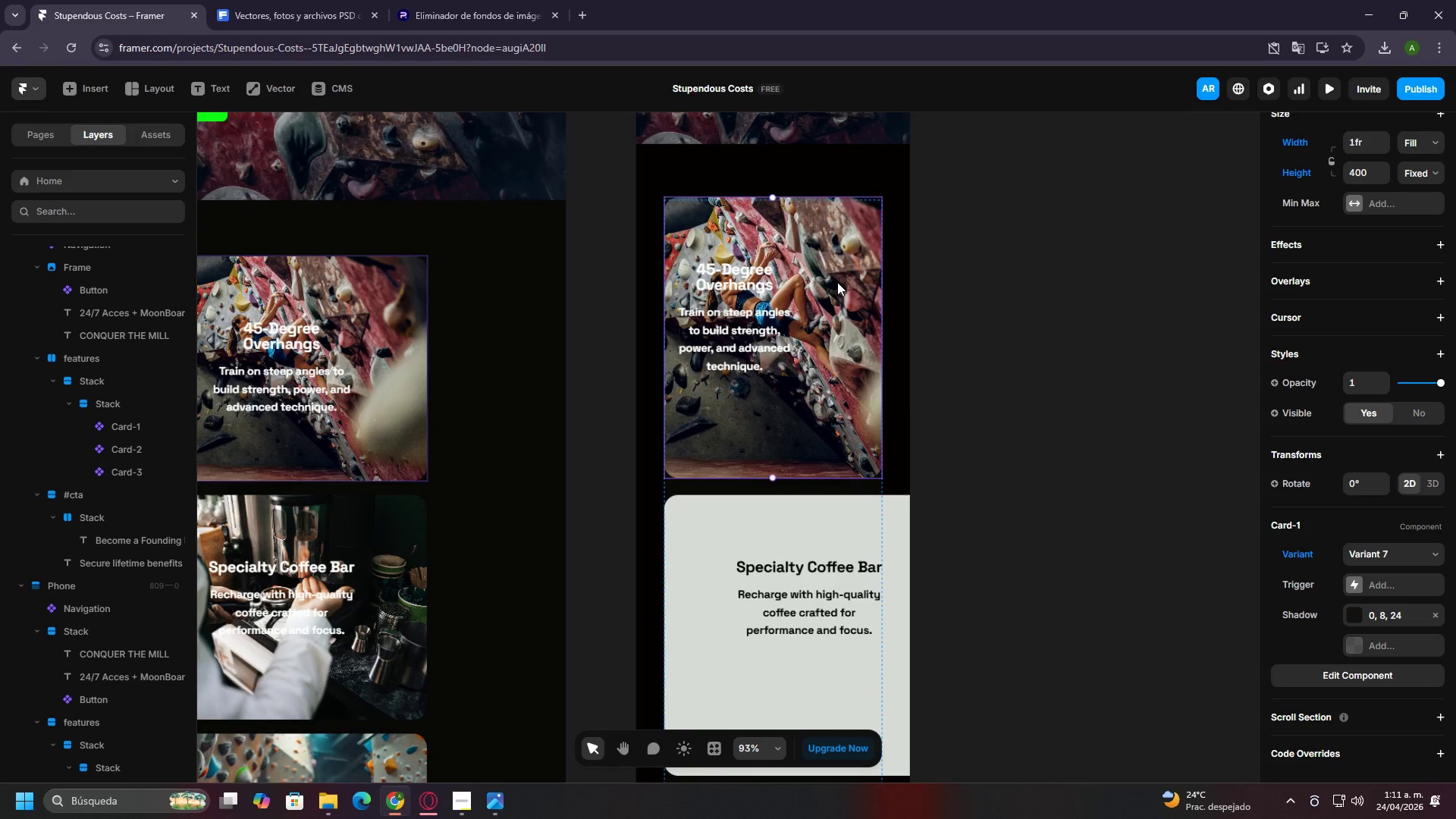 
scroll: coordinate [1420, 235], scroll_direction: up, amount: 17.0
 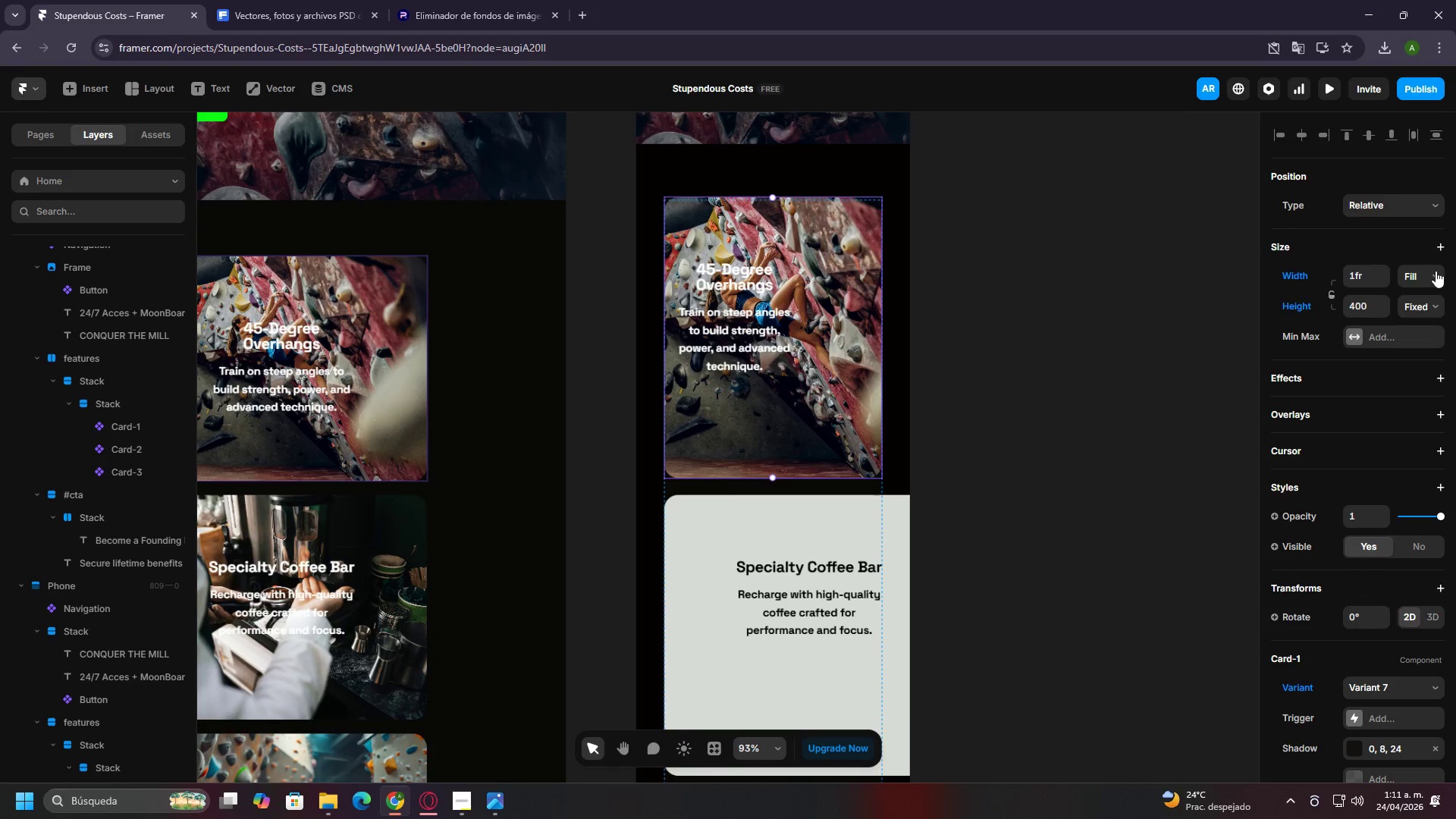 
left_click([1436, 275])
 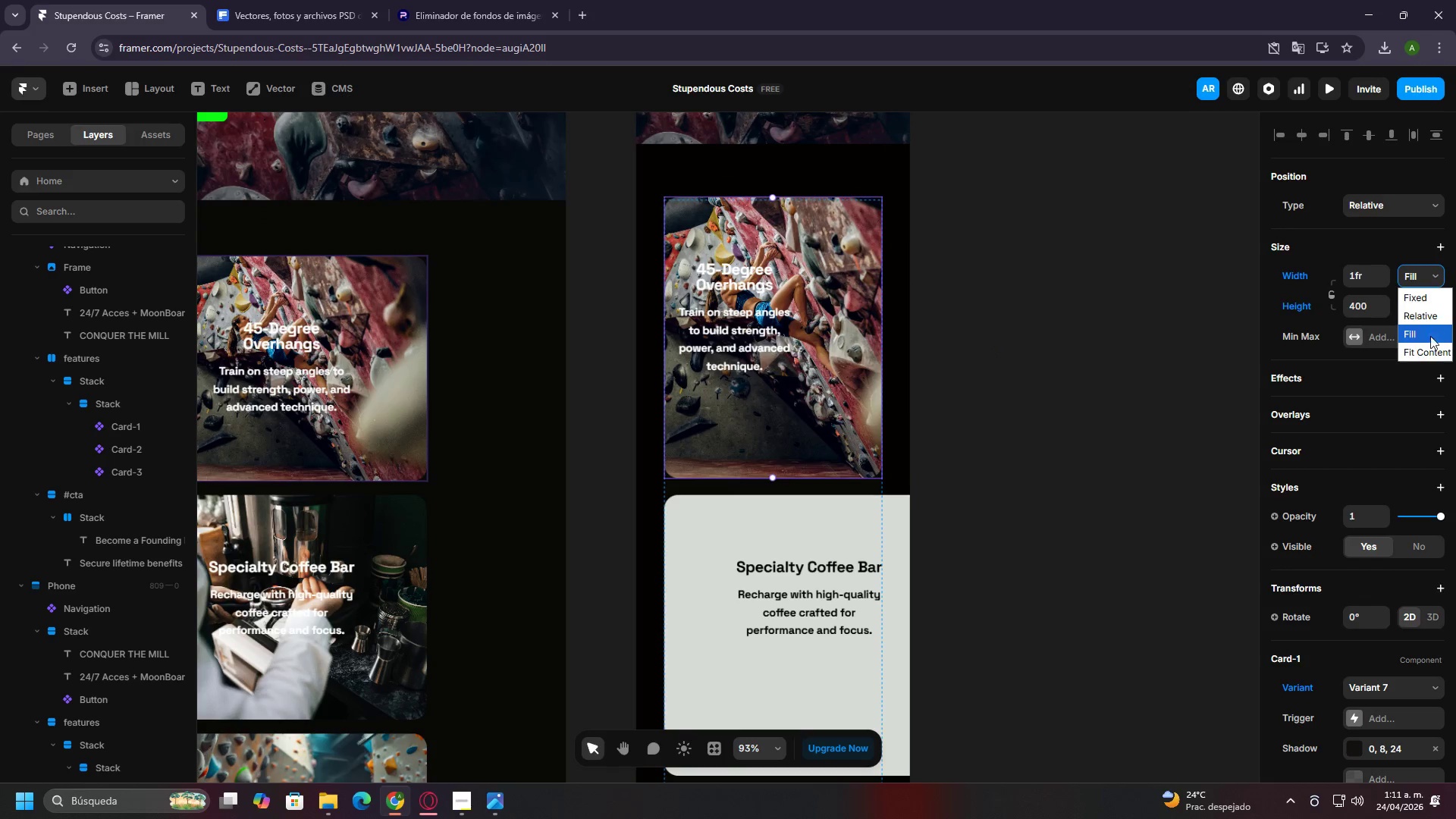 
left_click([1434, 349])
 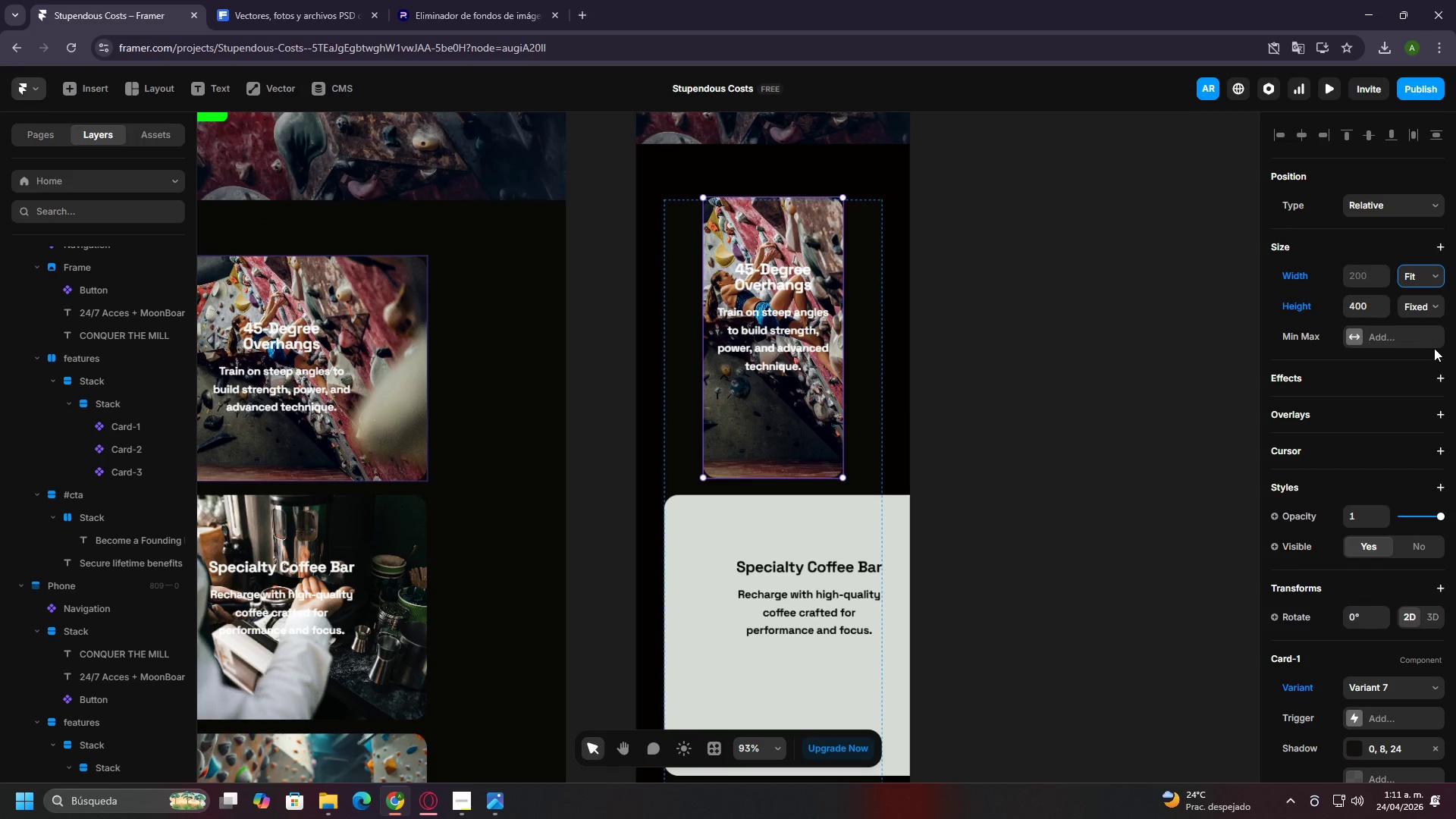 
left_click([1419, 306])
 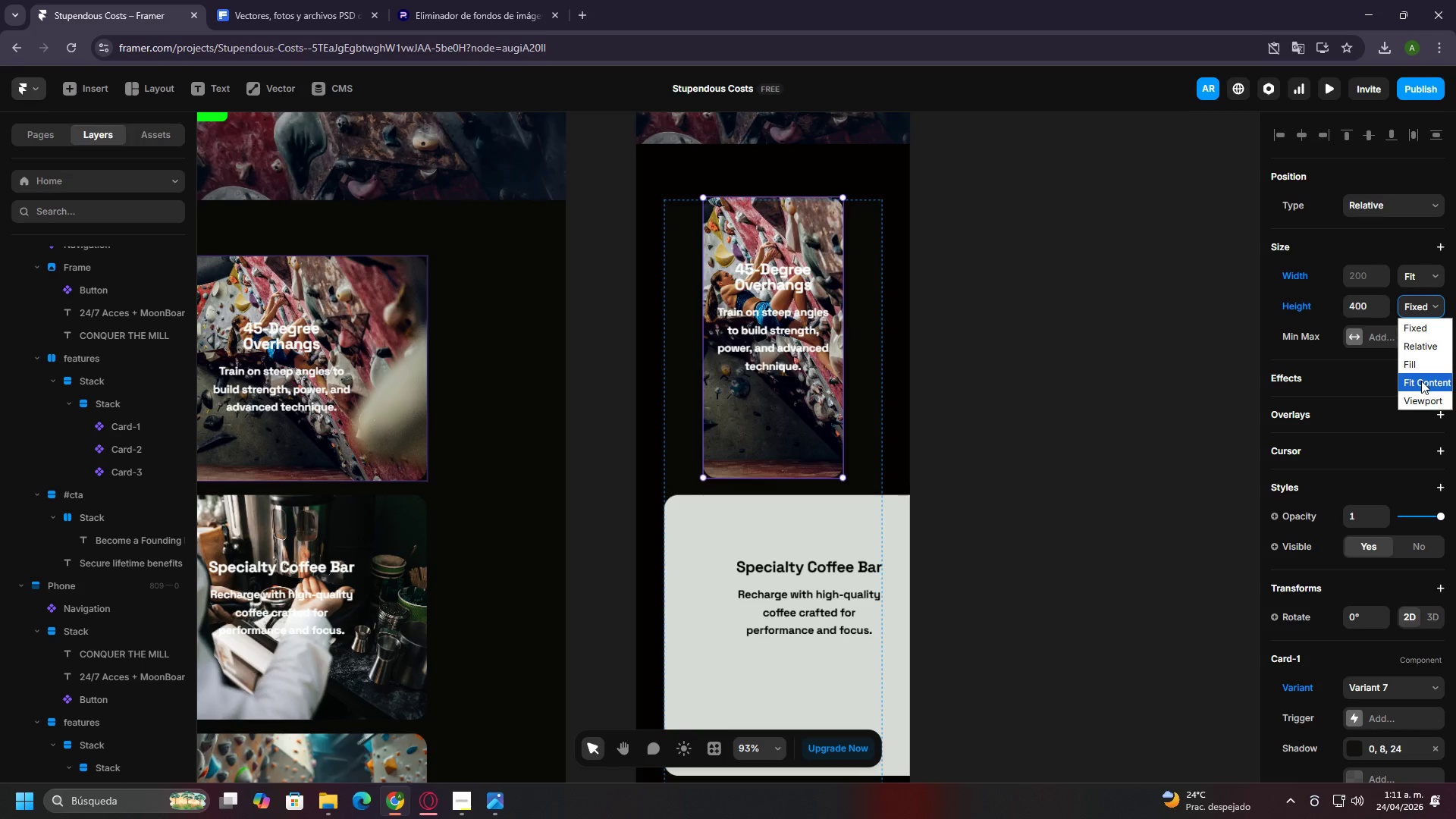 
left_click([1421, 381])
 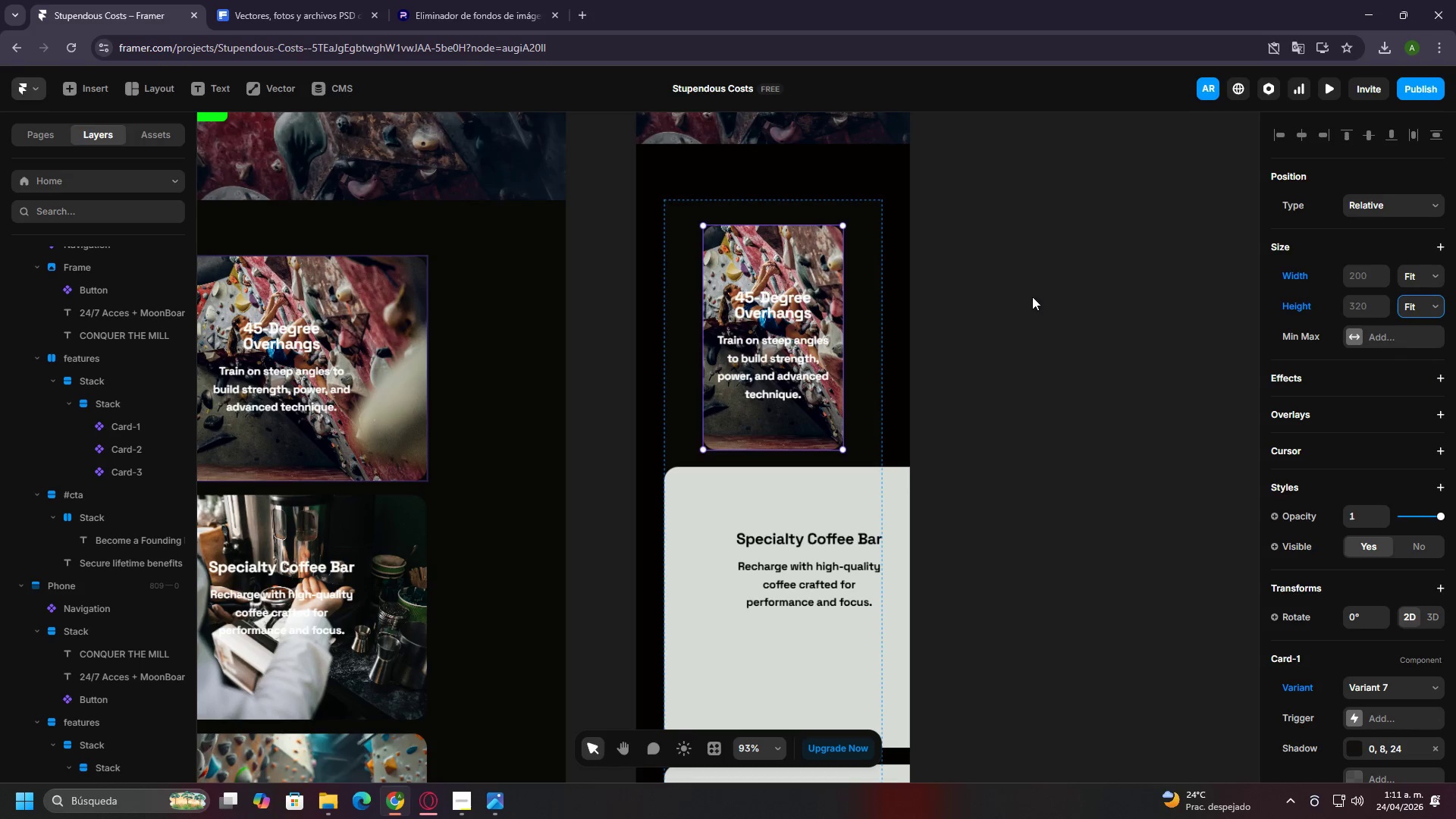 
left_click([874, 316])
 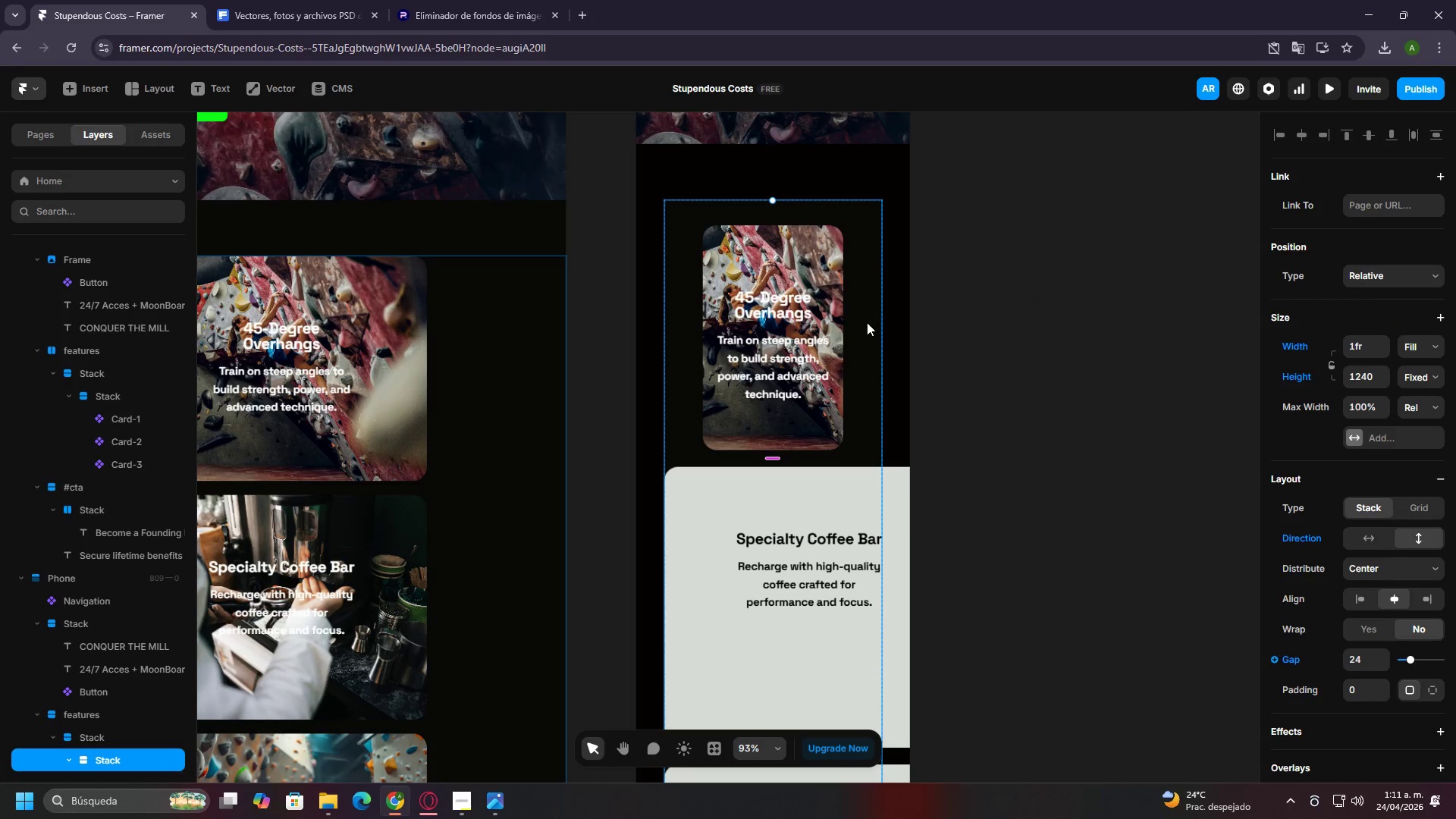 
left_click([817, 330])
 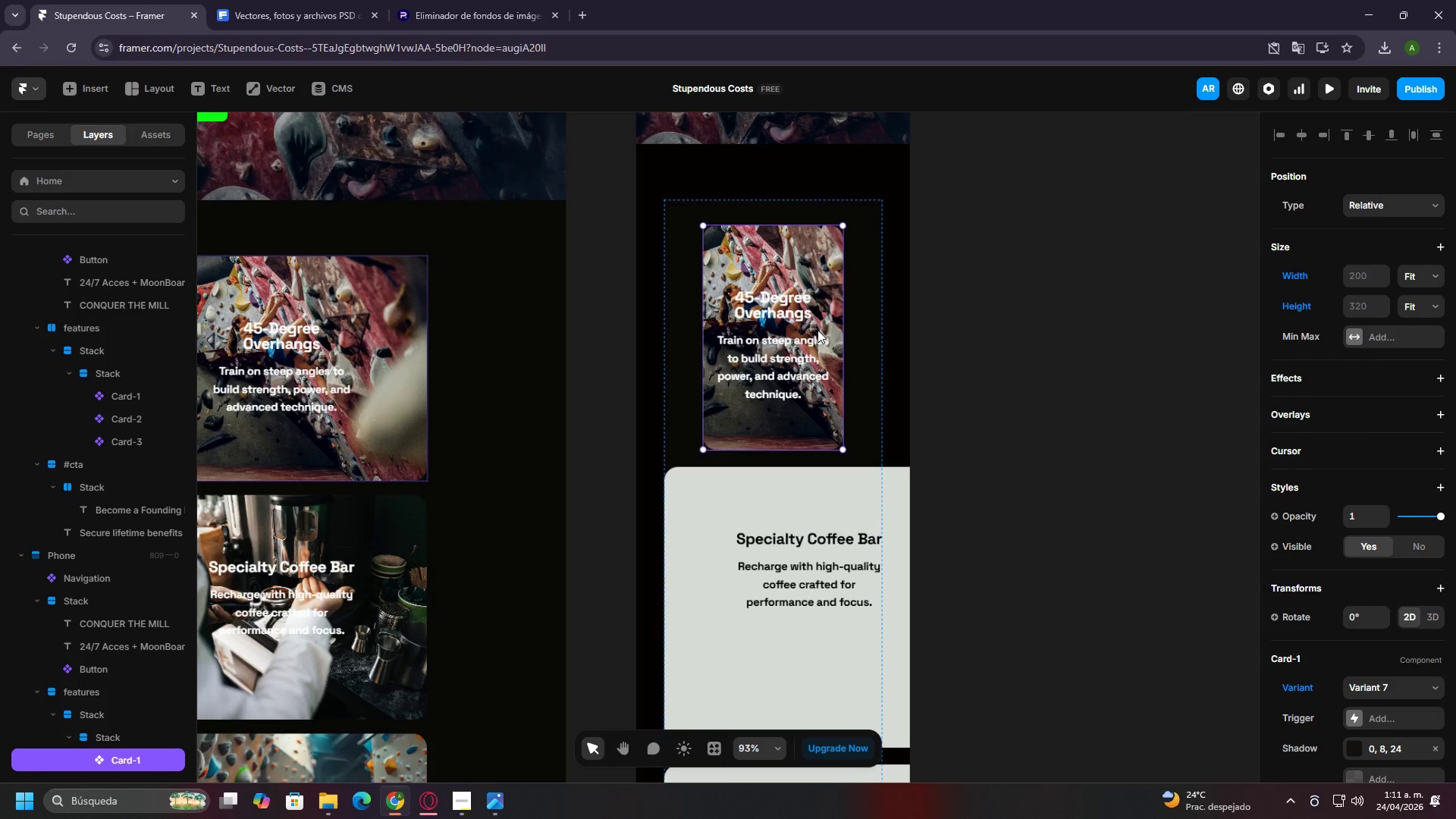 
key(Control+C)
 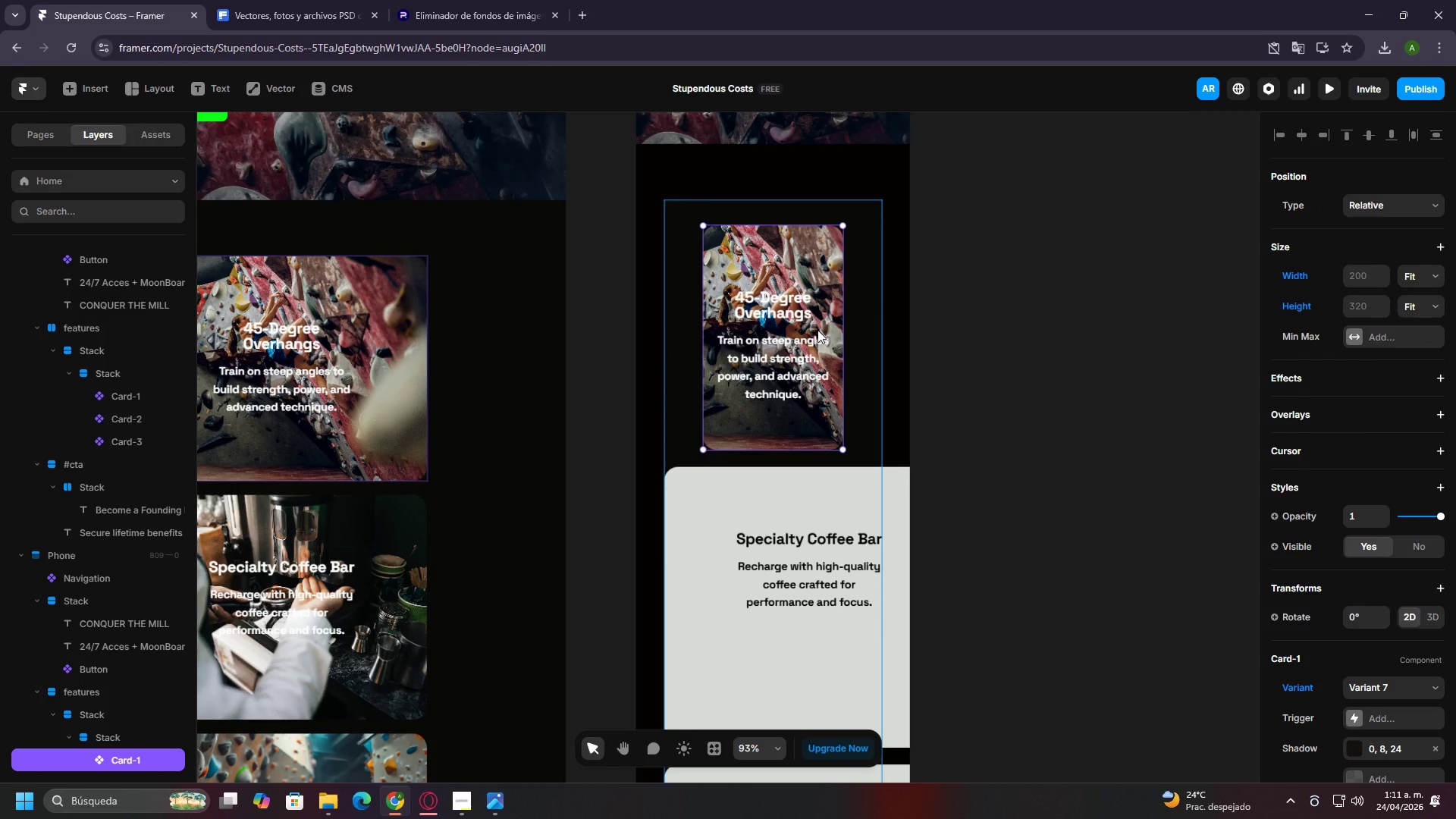 
key(Control+V)
 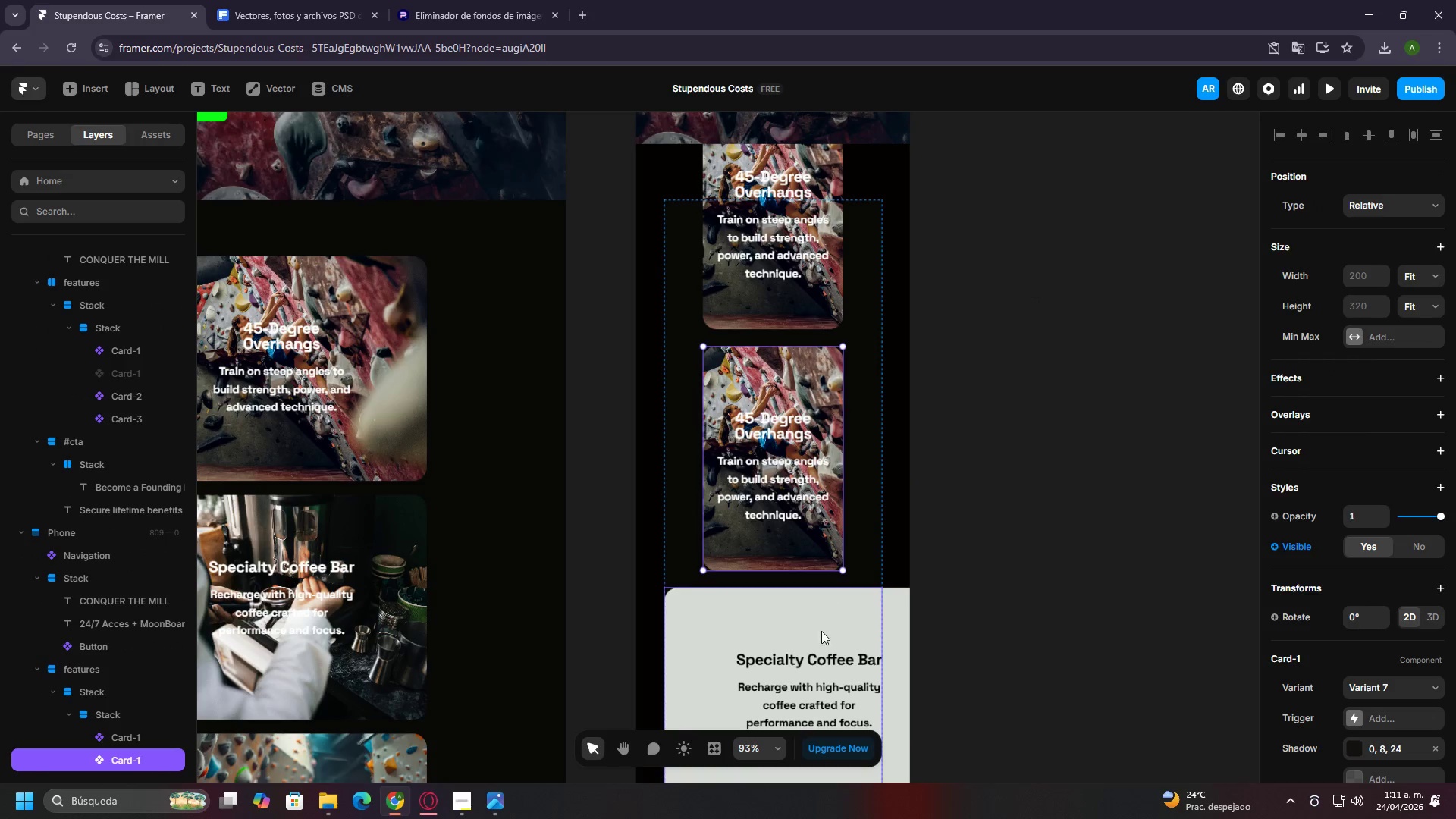 
double_click([827, 662])
 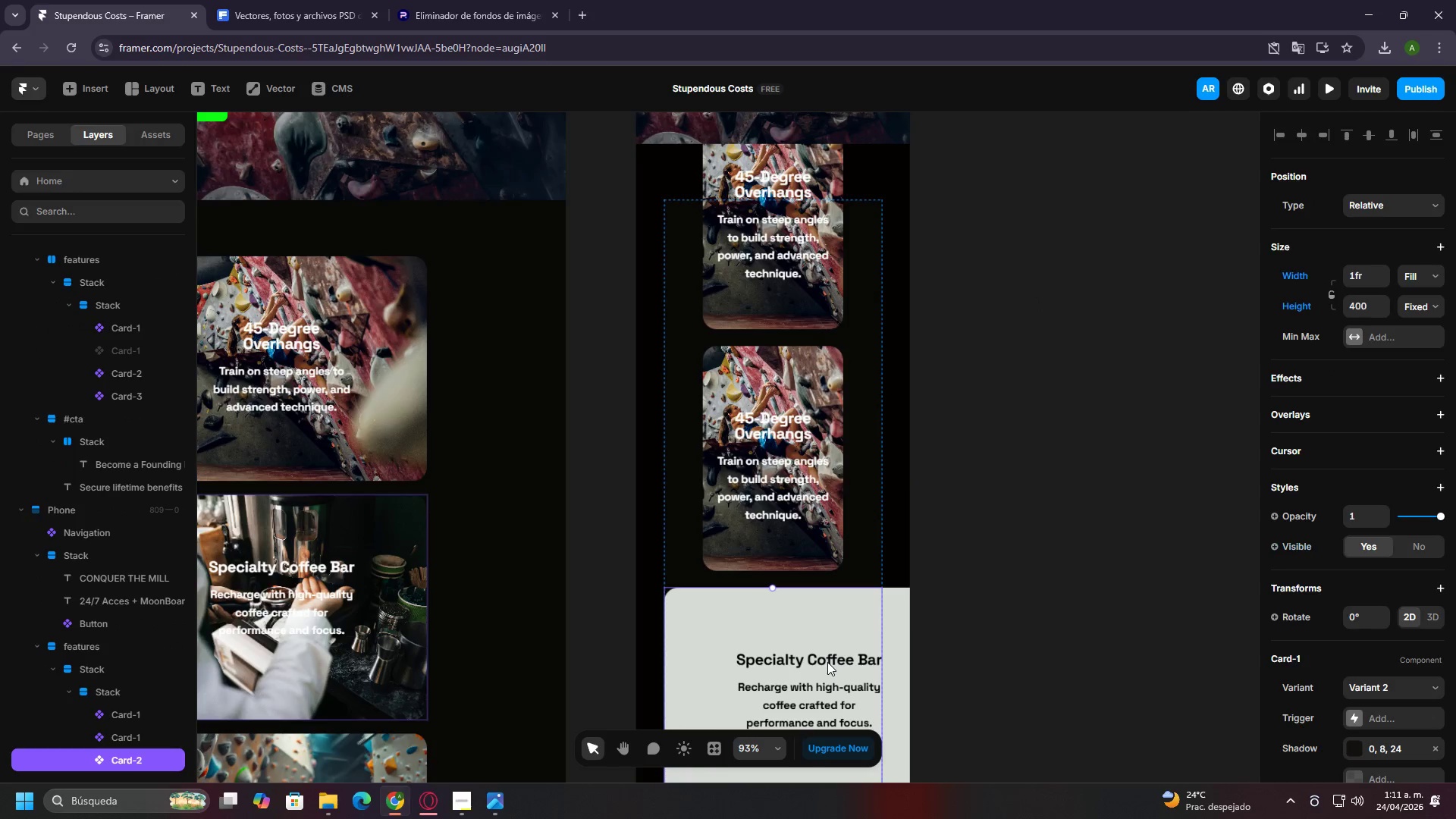 
triple_click([827, 662])
 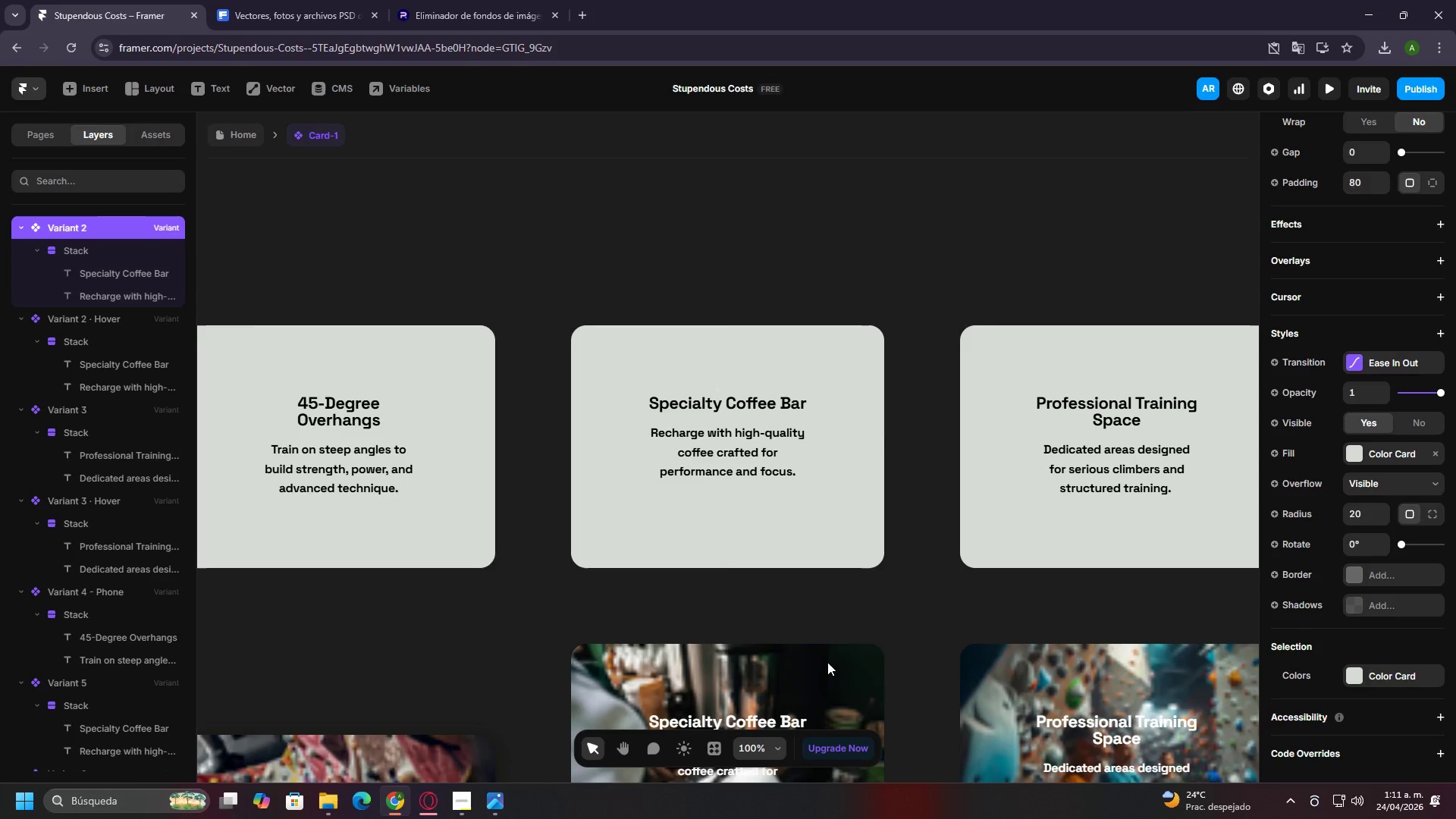 
triple_click([827, 662])
 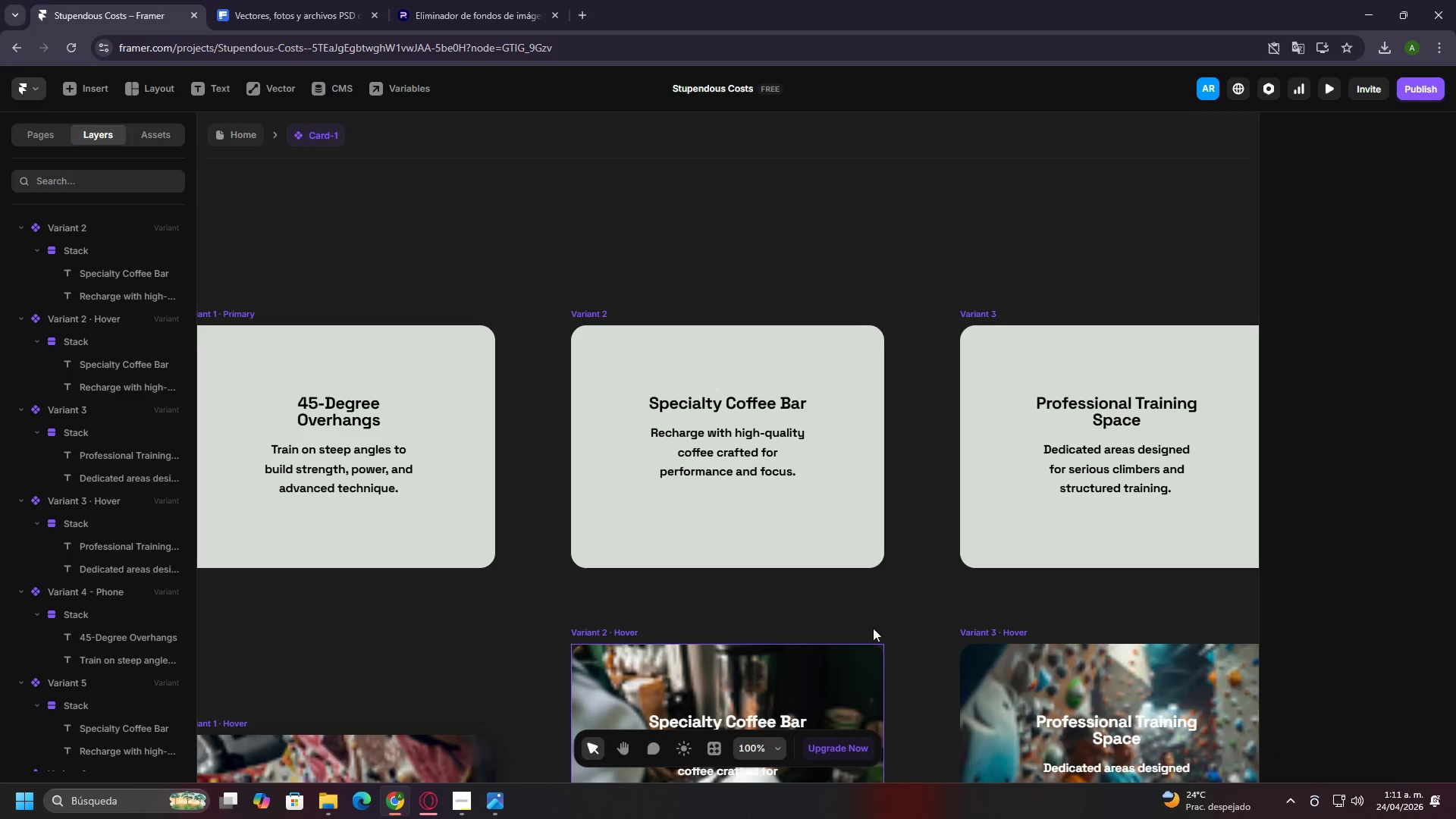 
key(Control+ControlLeft)
 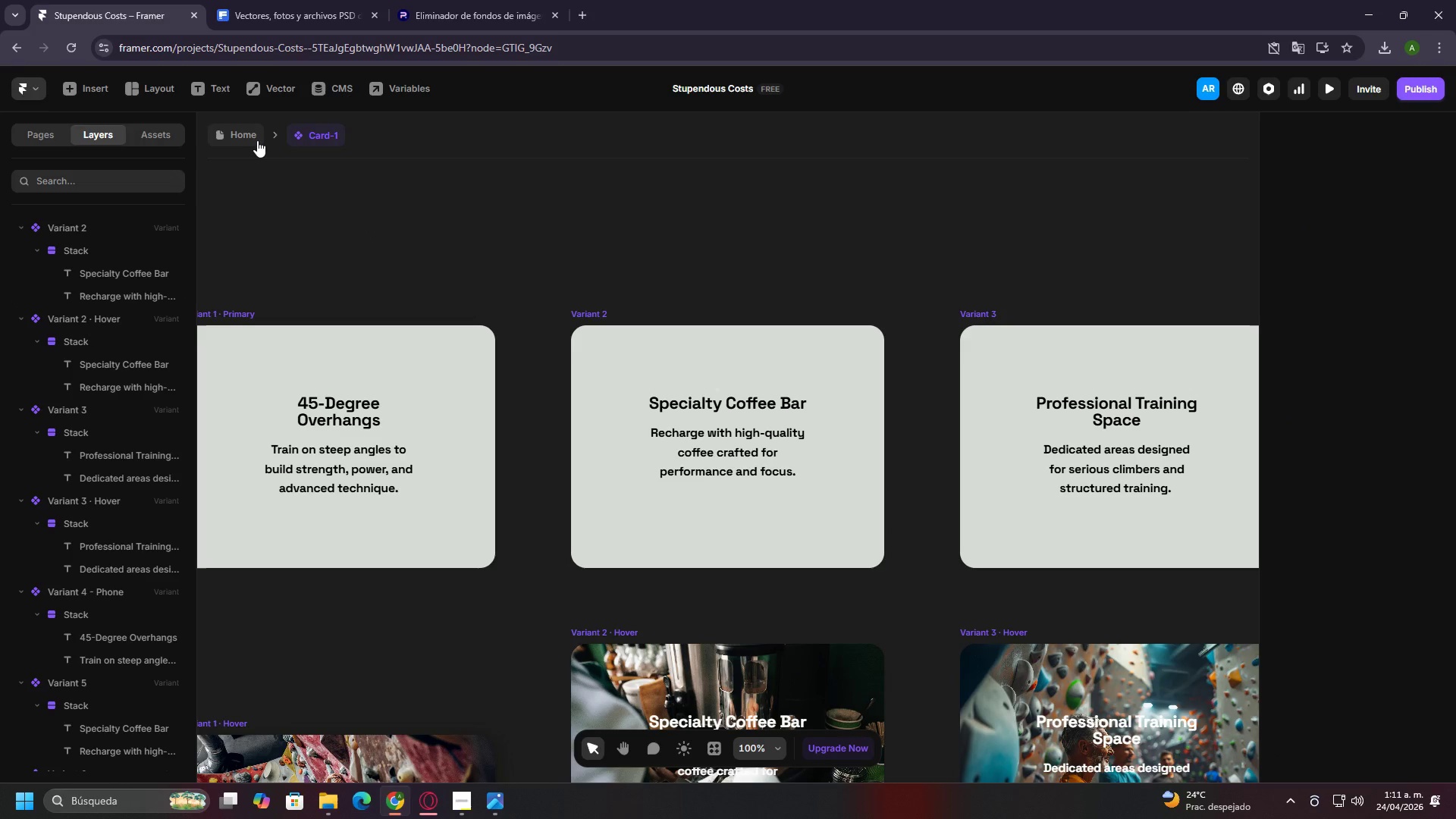 
left_click([257, 140])
 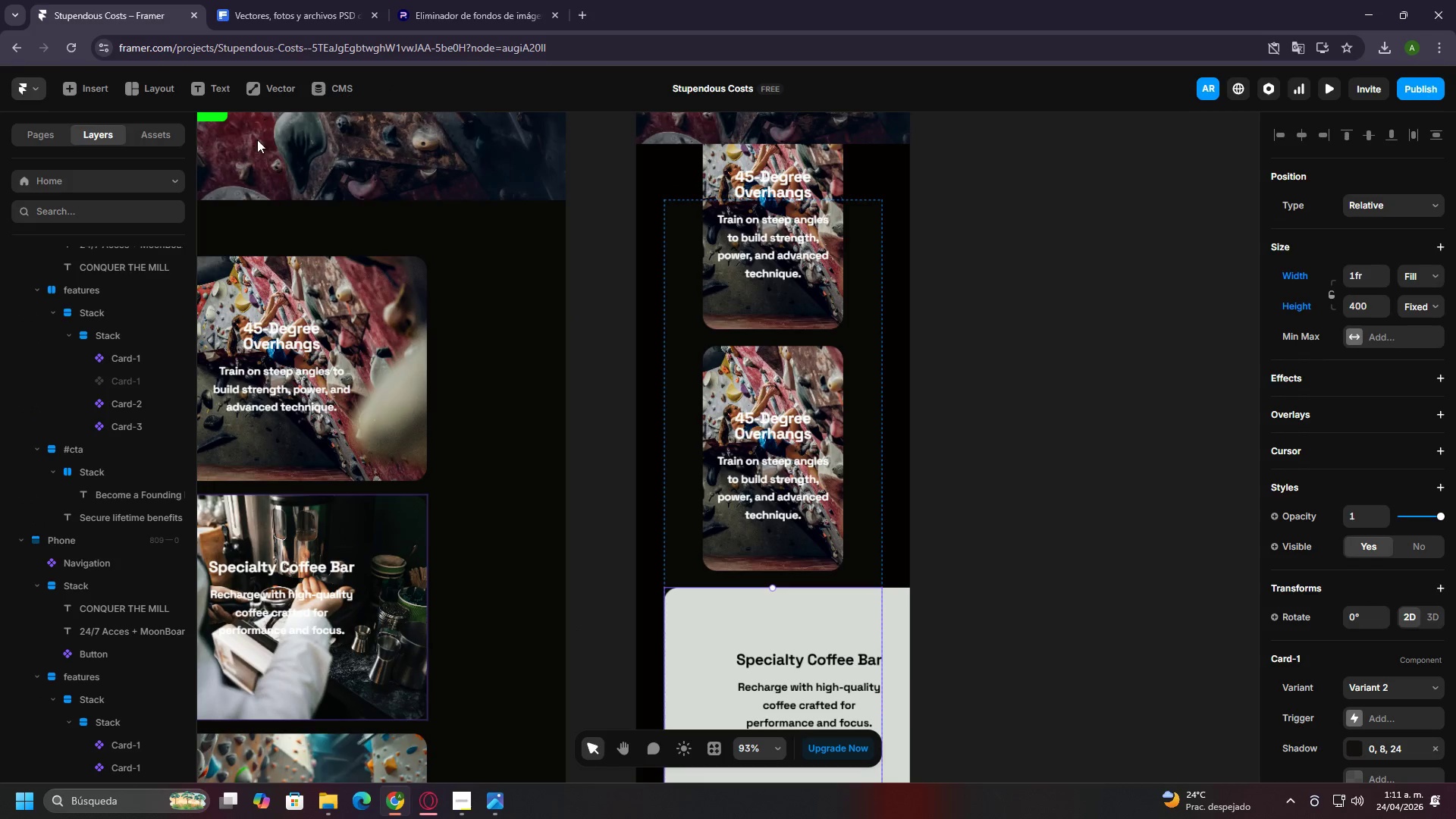 
hold_key(key=ControlLeft, duration=0.53)
 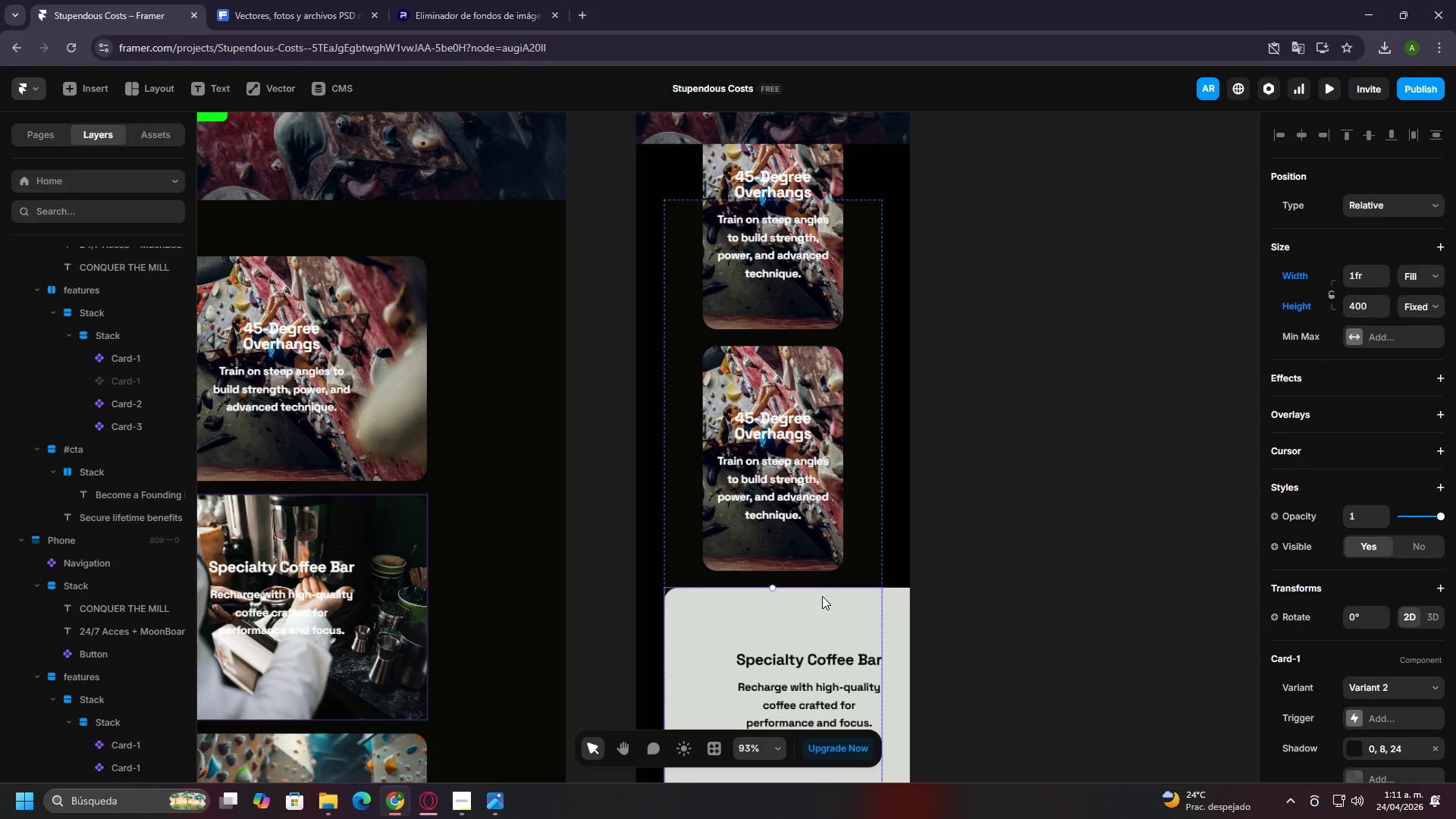 
left_click([822, 601])
 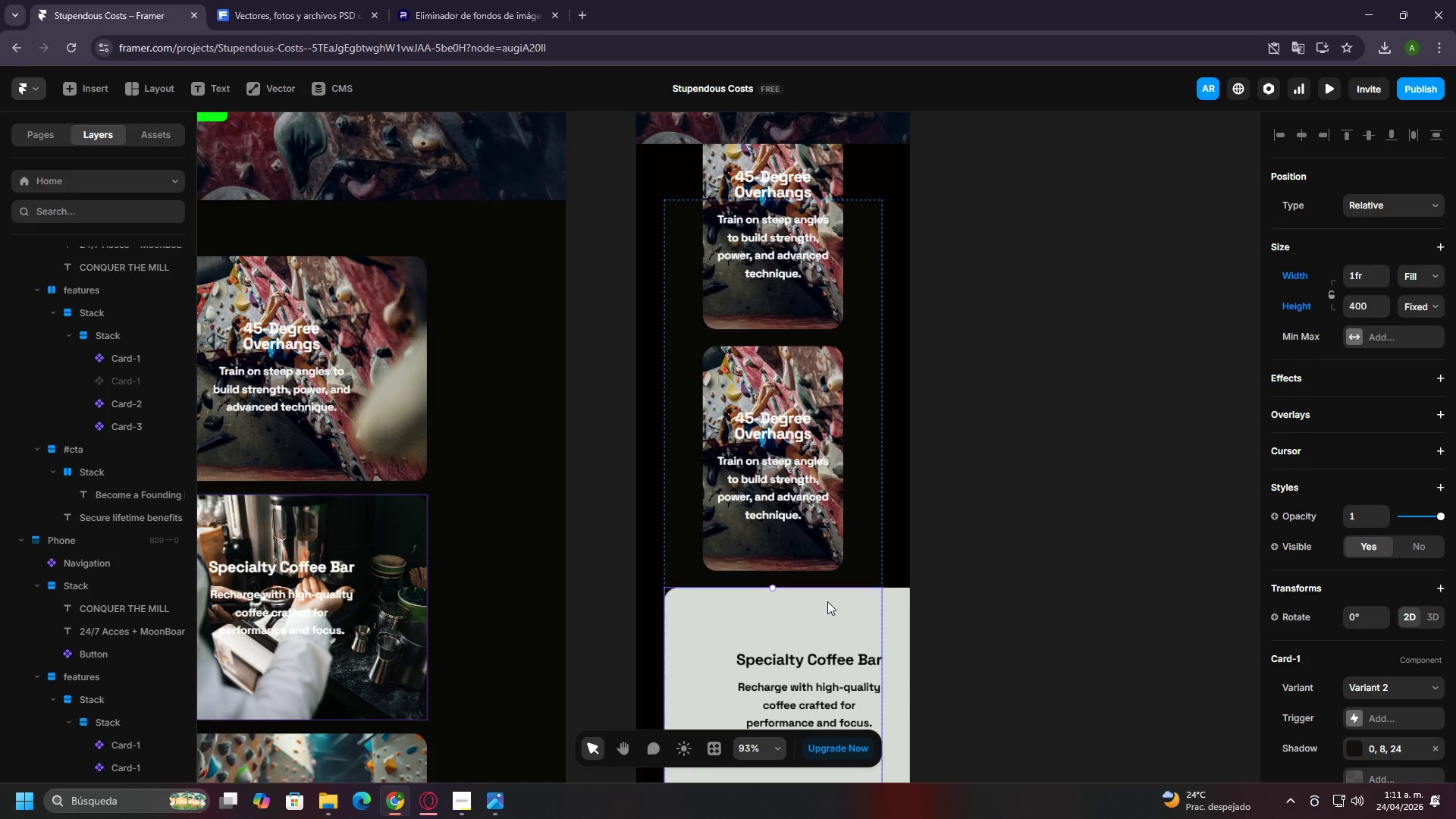 
key(Backspace)
 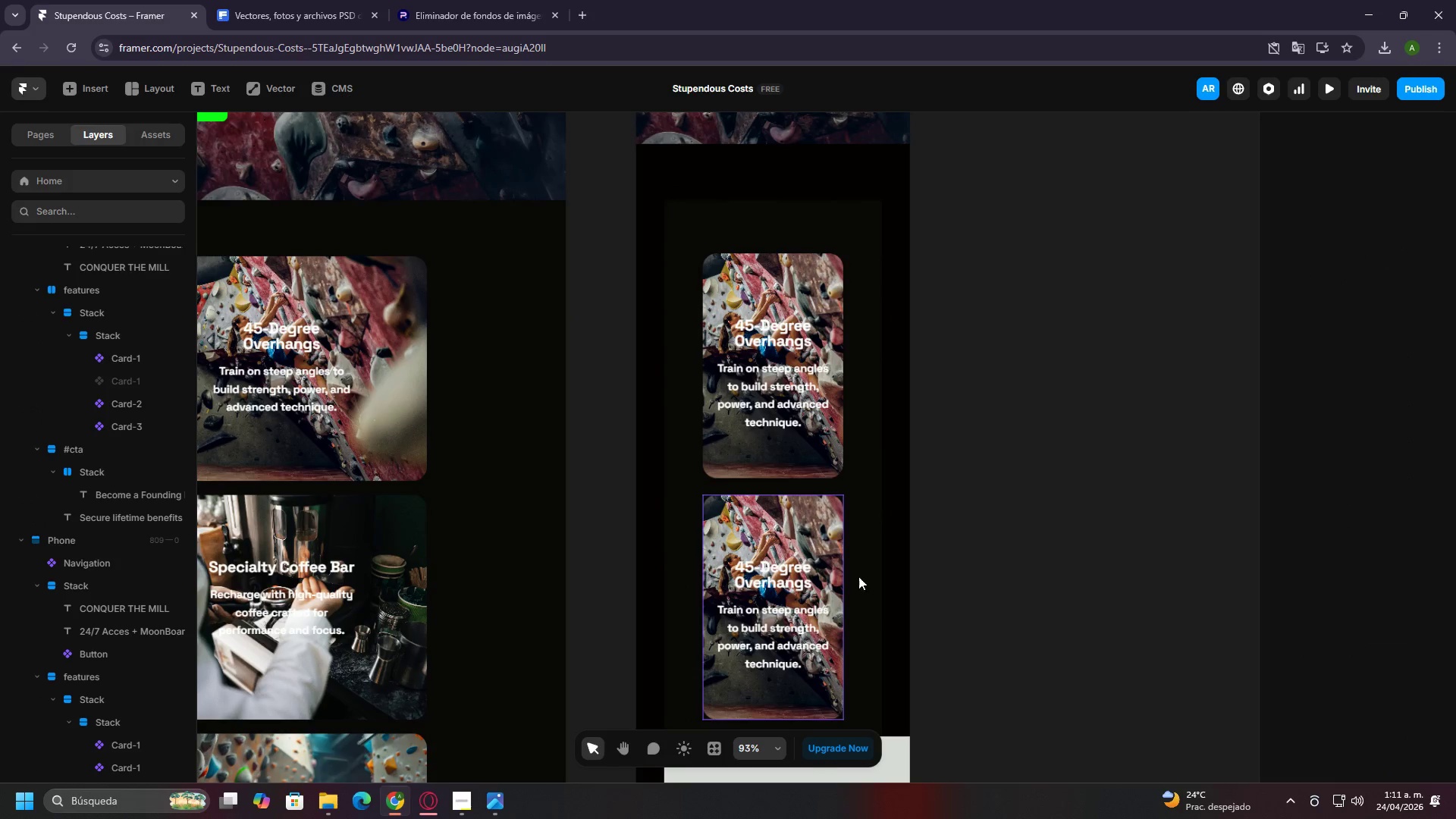 
left_click([846, 488])
 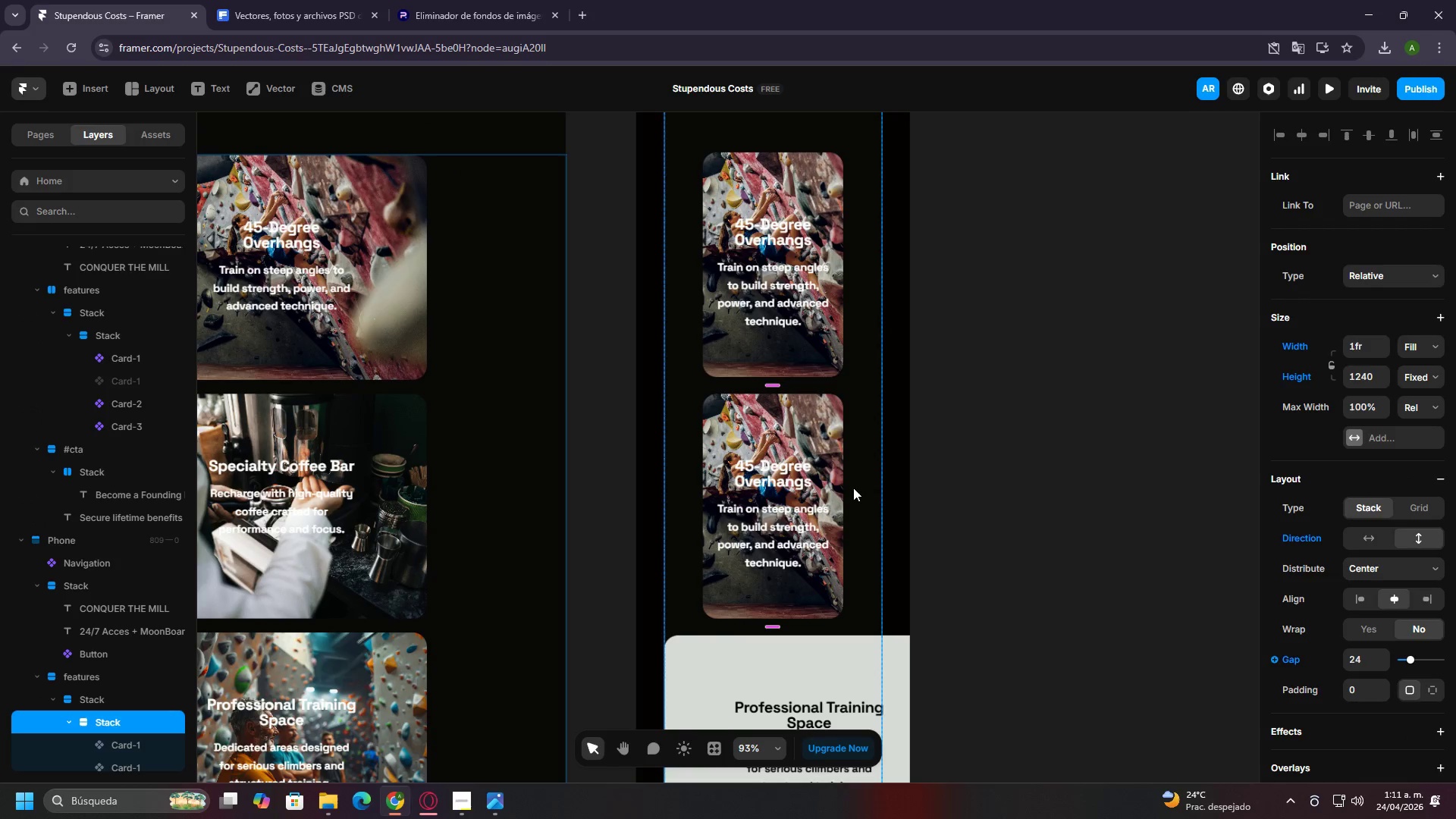 
scroll: coordinate [861, 574], scroll_direction: down, amount: 4.0
 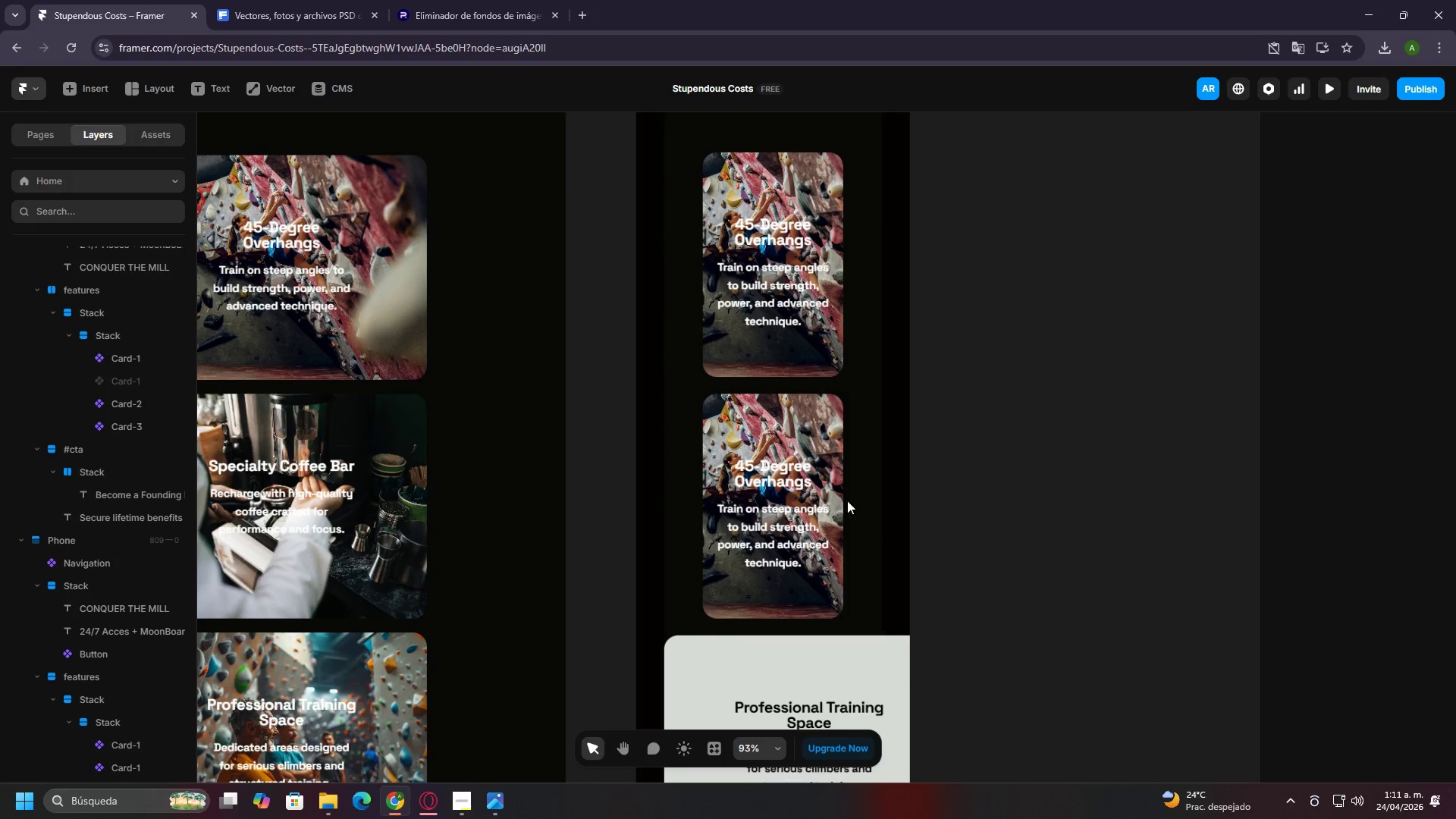 
key(Control+V)
 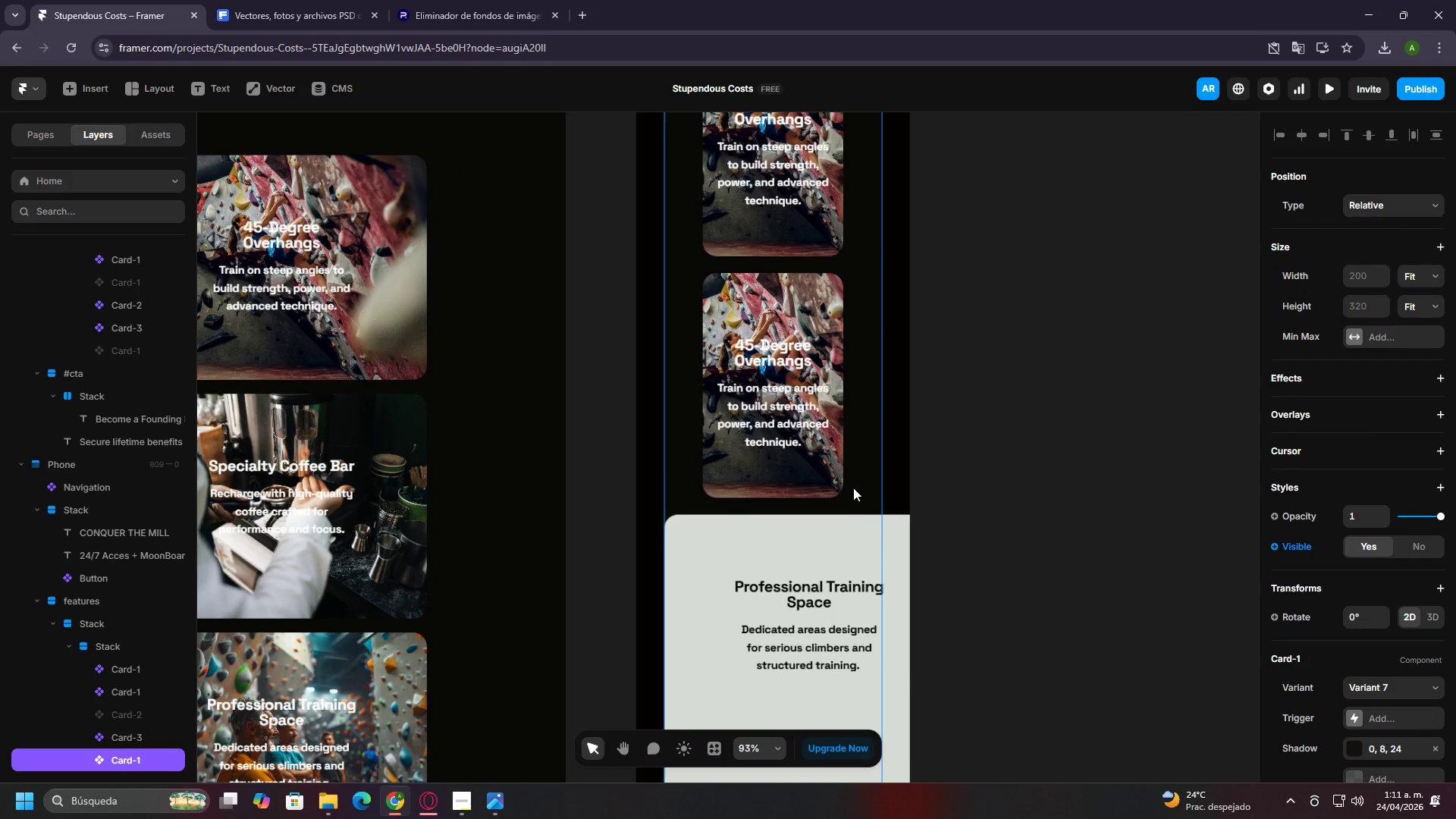 
key(Control+ControlLeft)
 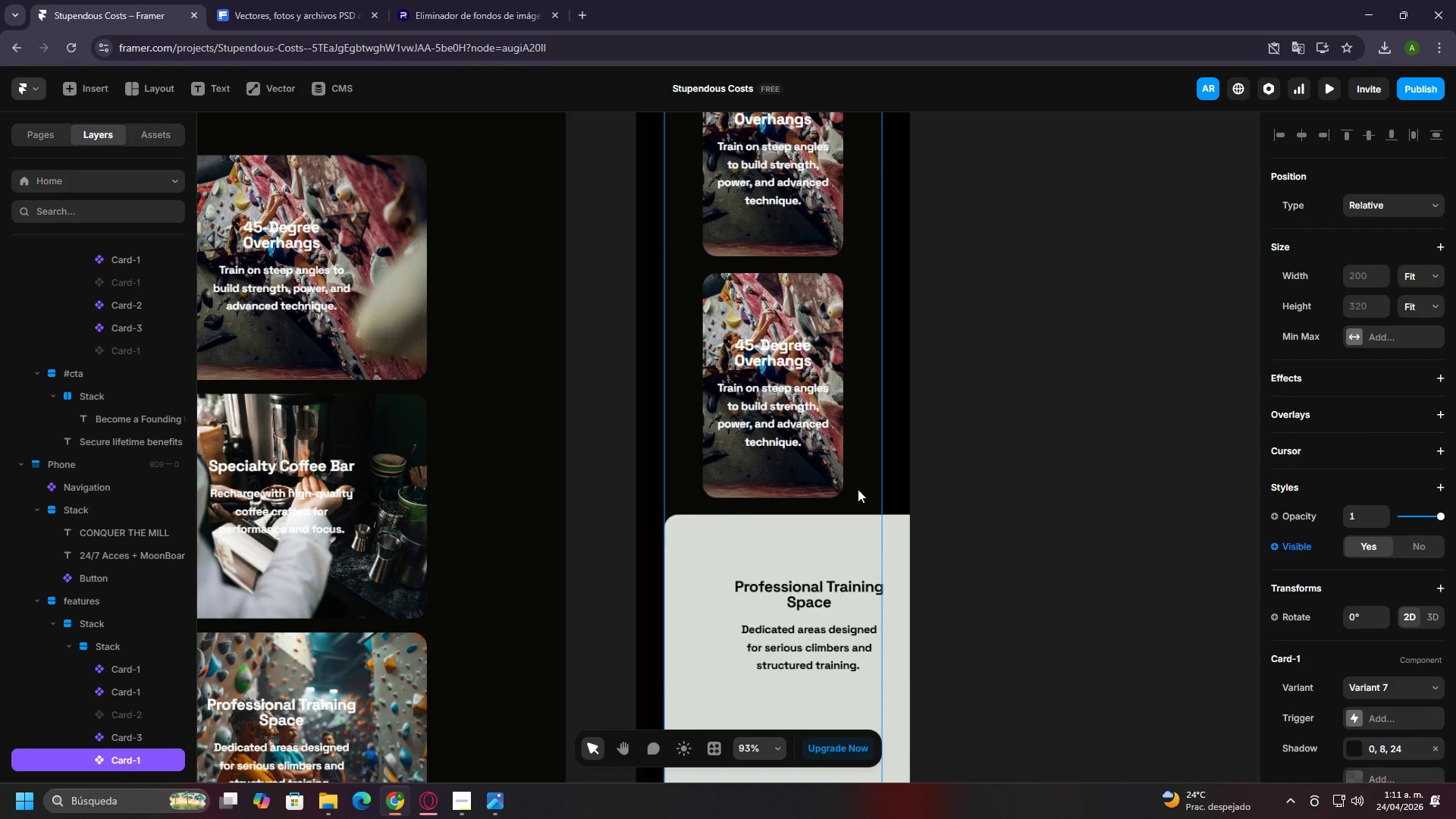 
left_click([848, 485])
 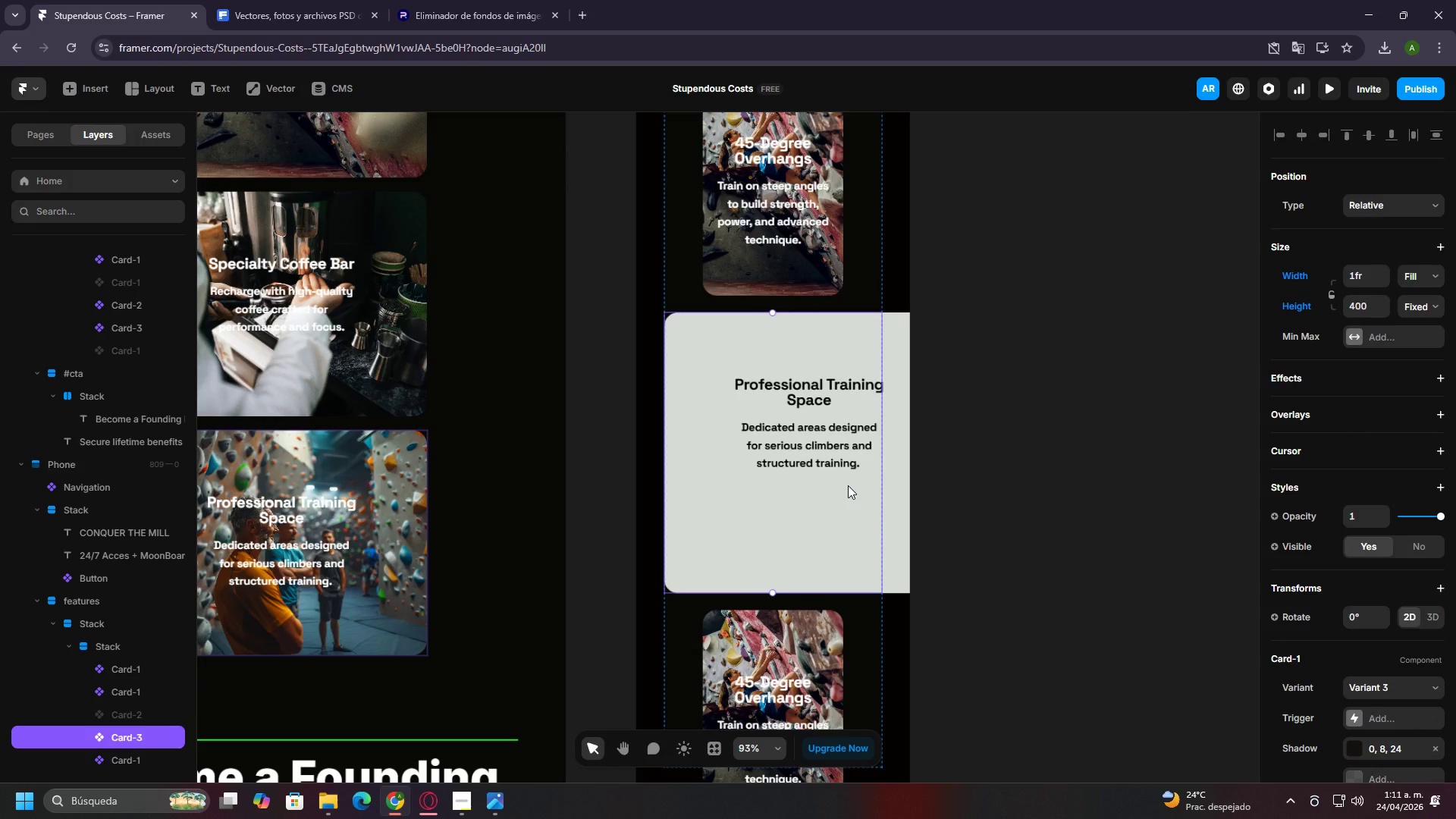 
scroll: coordinate [858, 493], scroll_direction: down, amount: 8.0
 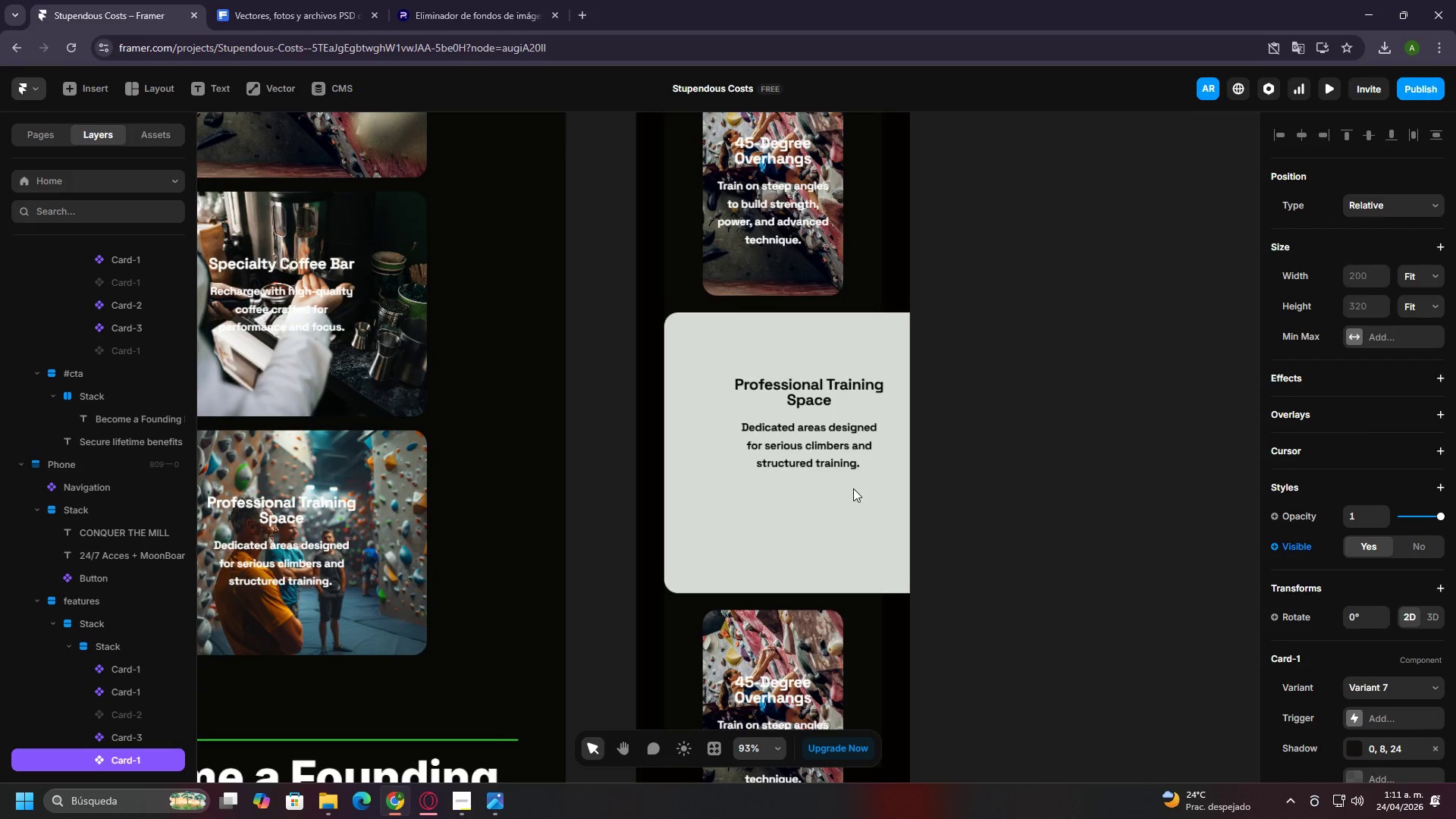 
key(Backspace)
 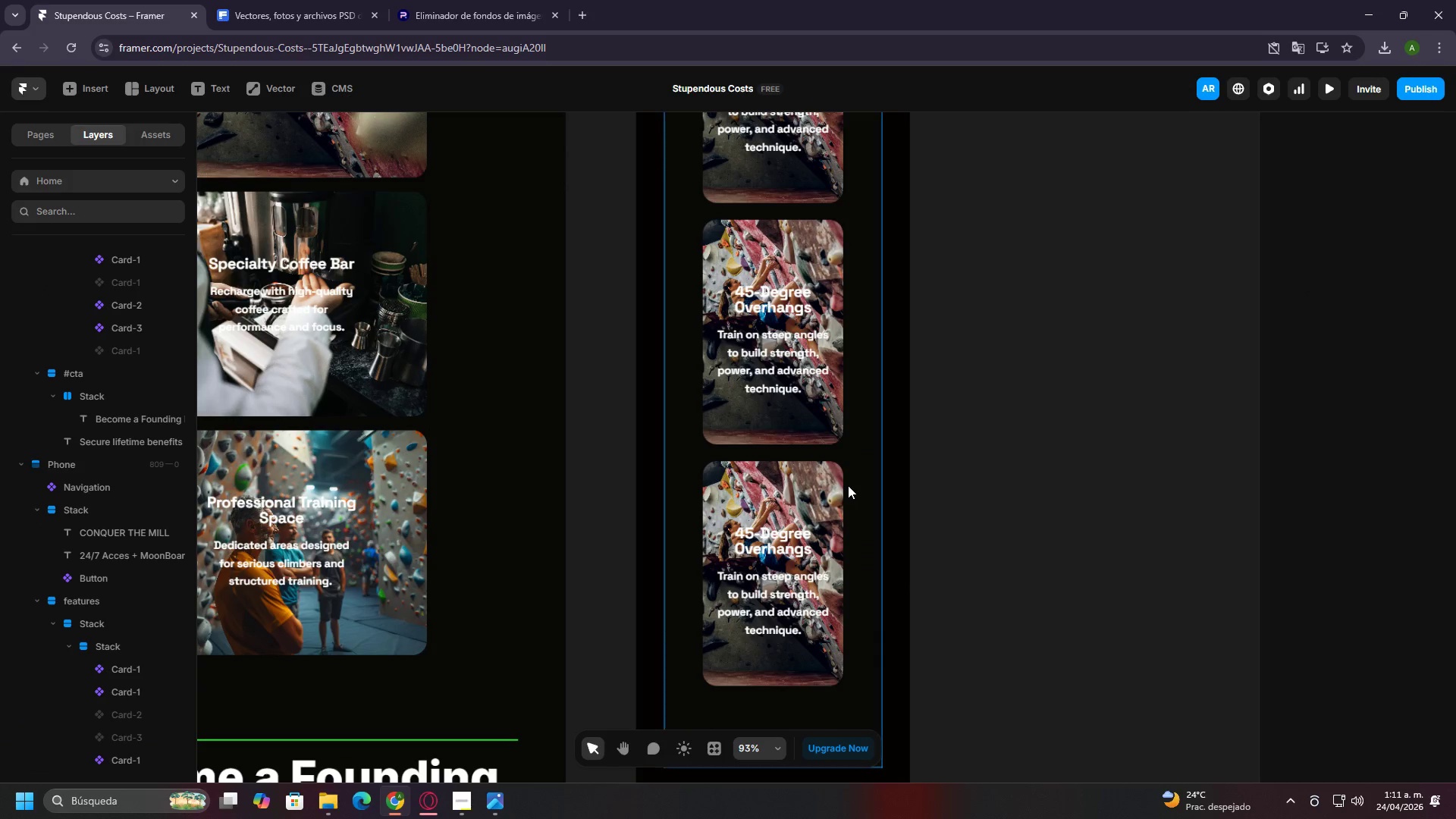 
hold_key(key=ControlLeft, duration=0.8)
 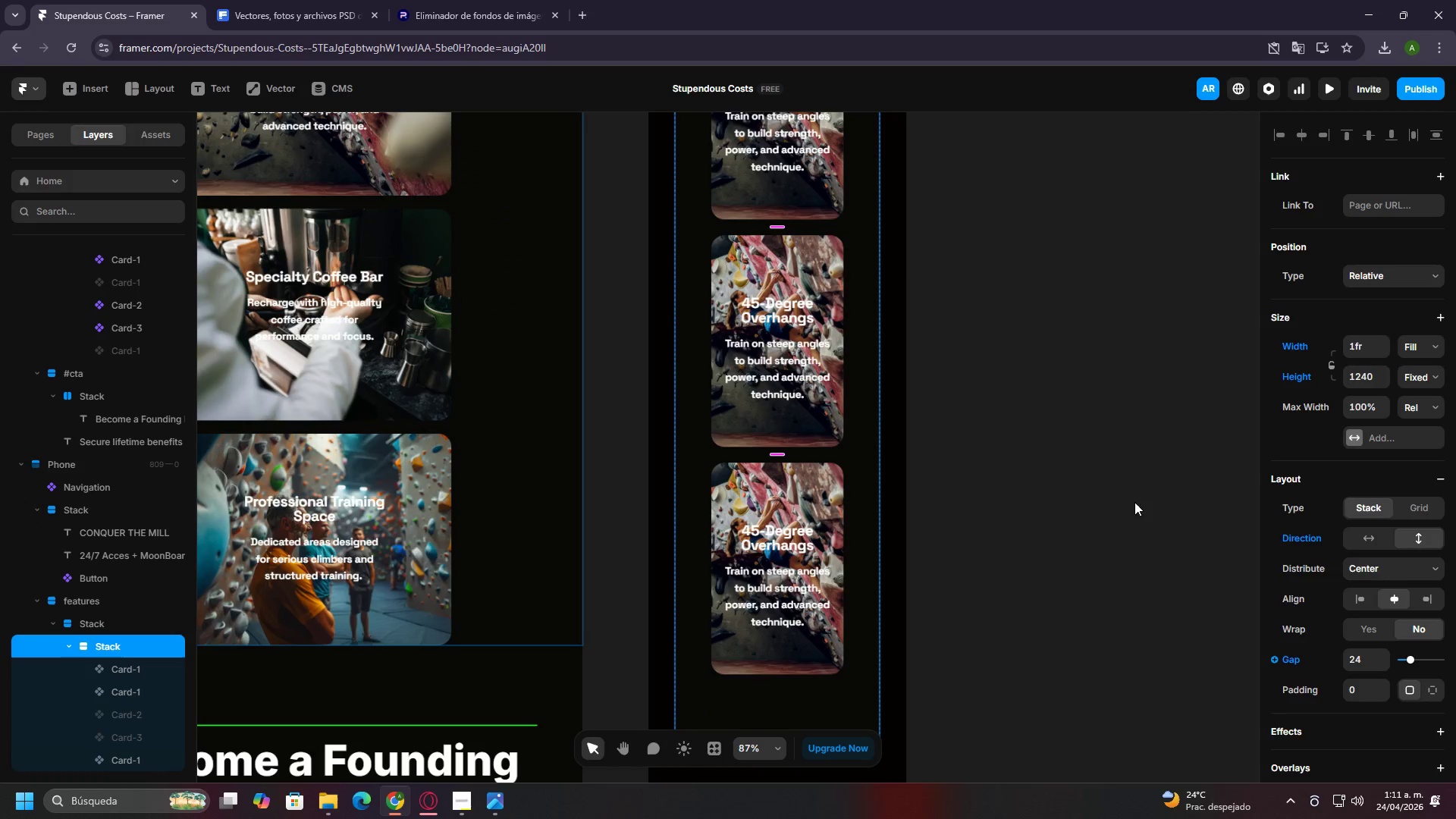 
left_click([848, 485])
 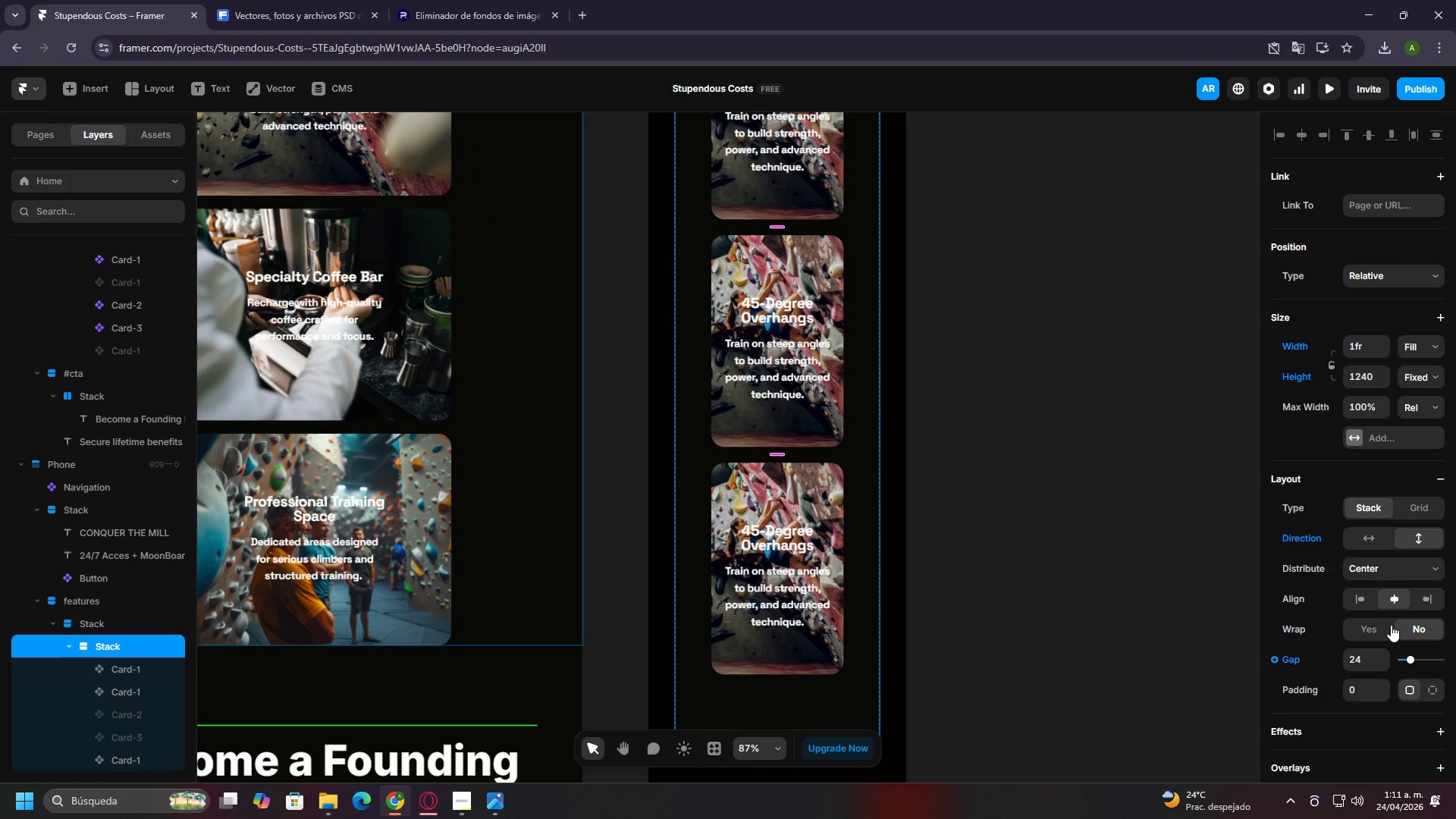 
scroll: coordinate [848, 485], scroll_direction: down, amount: 1.0
 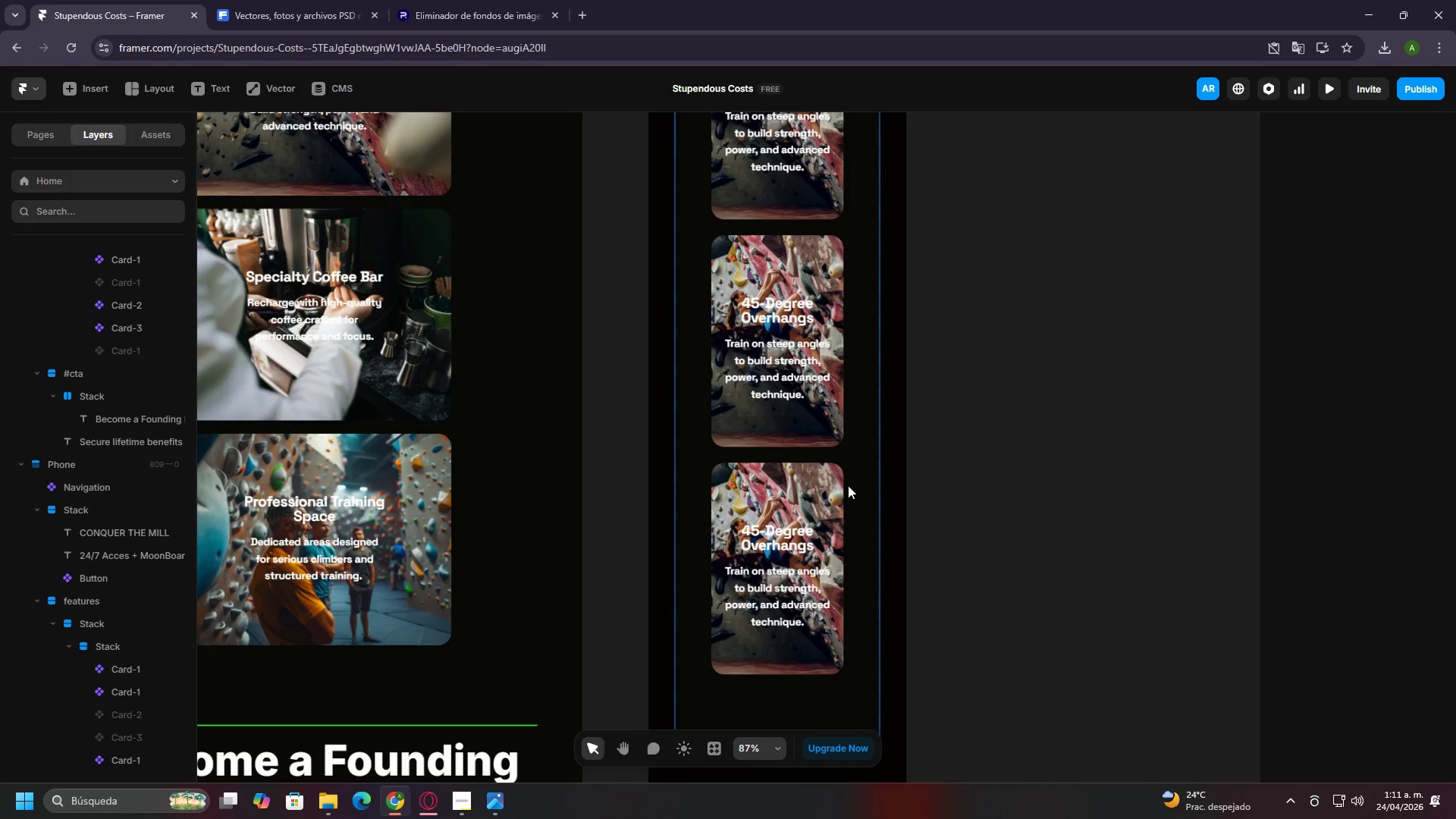 
scroll: coordinate [918, 522], scroll_direction: none, amount: 0.0
 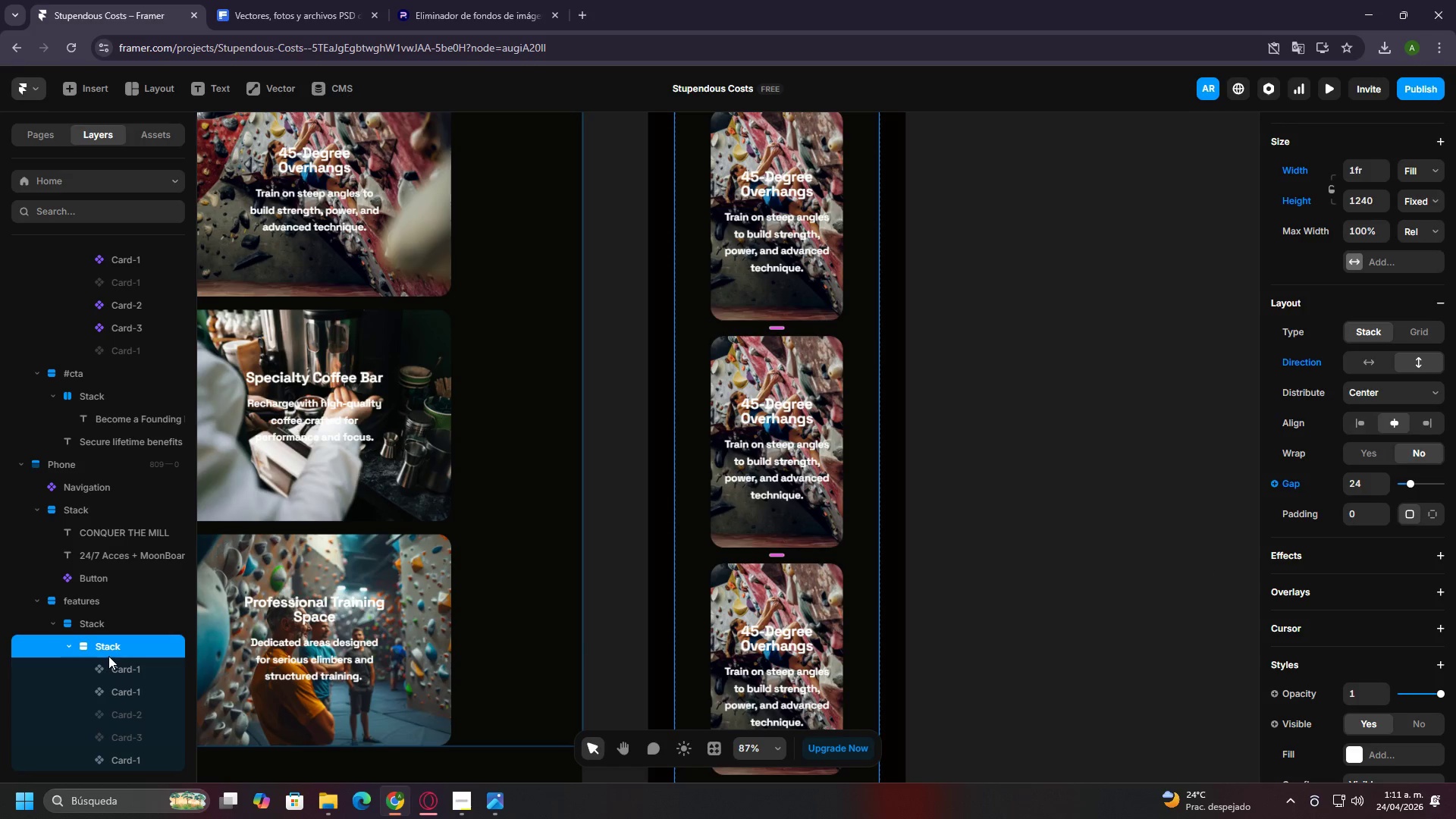 
left_click([127, 715])
 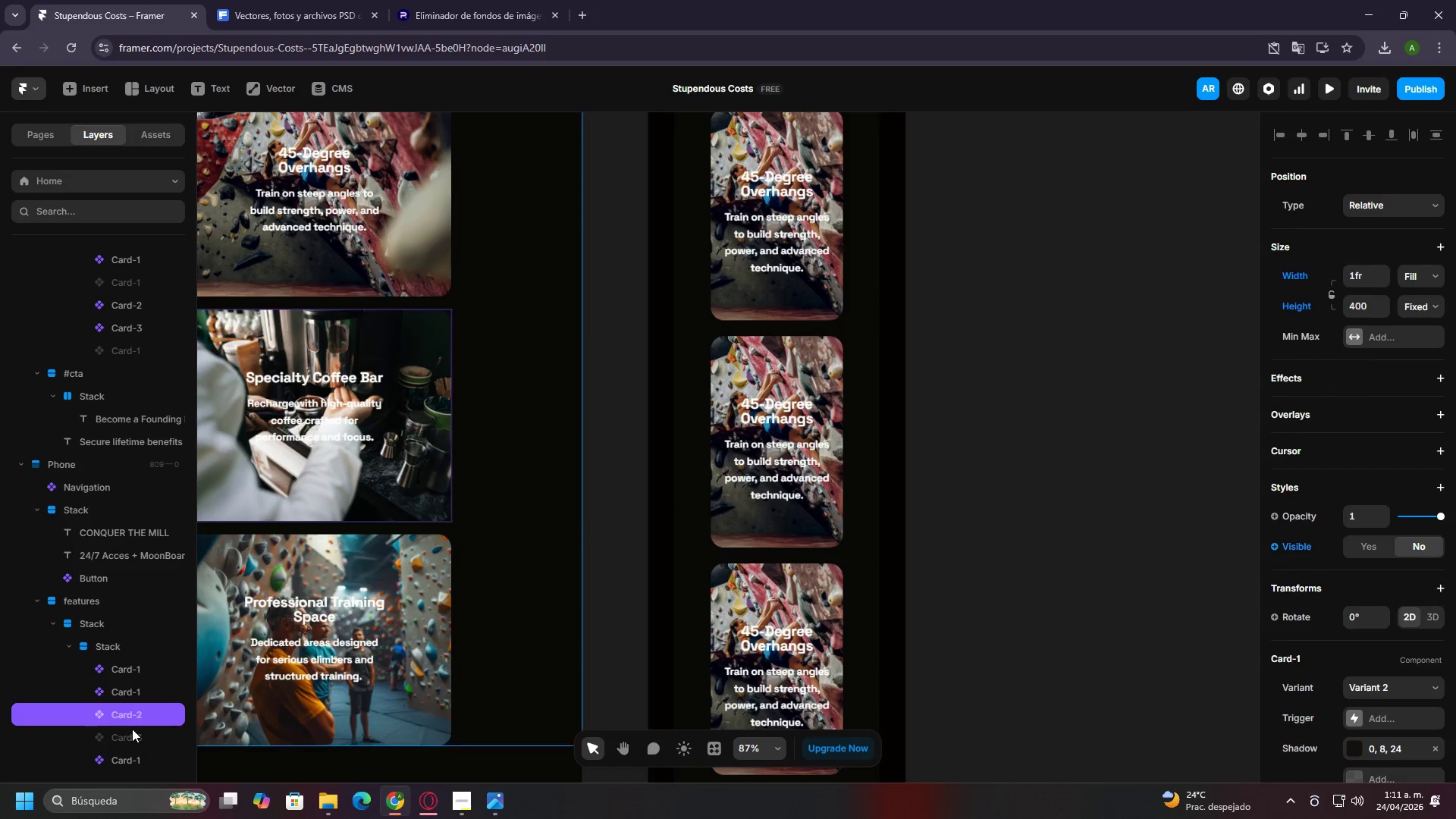 
hold_key(key=ControlLeft, duration=0.44)
double_click([132, 729])
 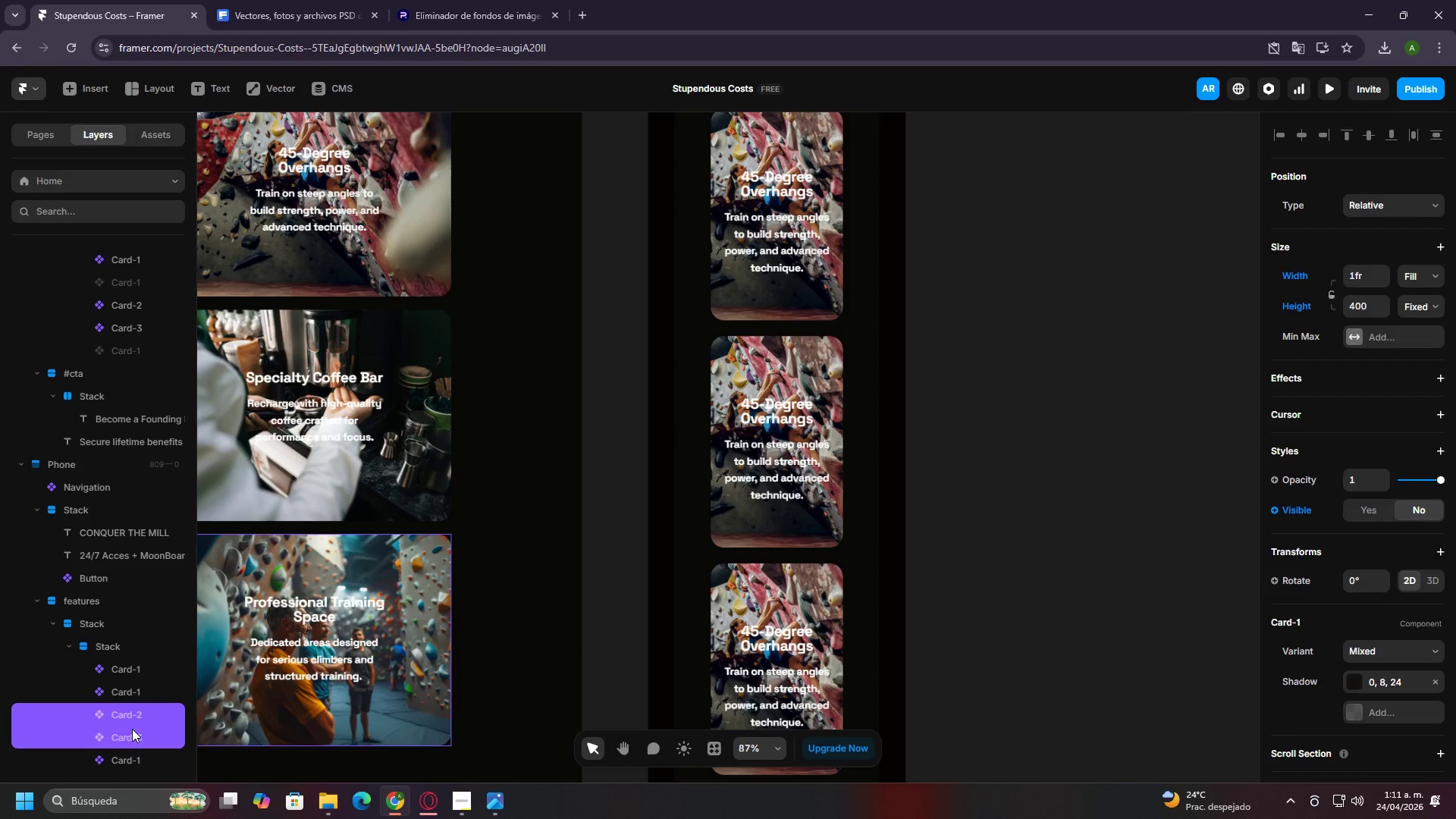 
key(Backspace)
 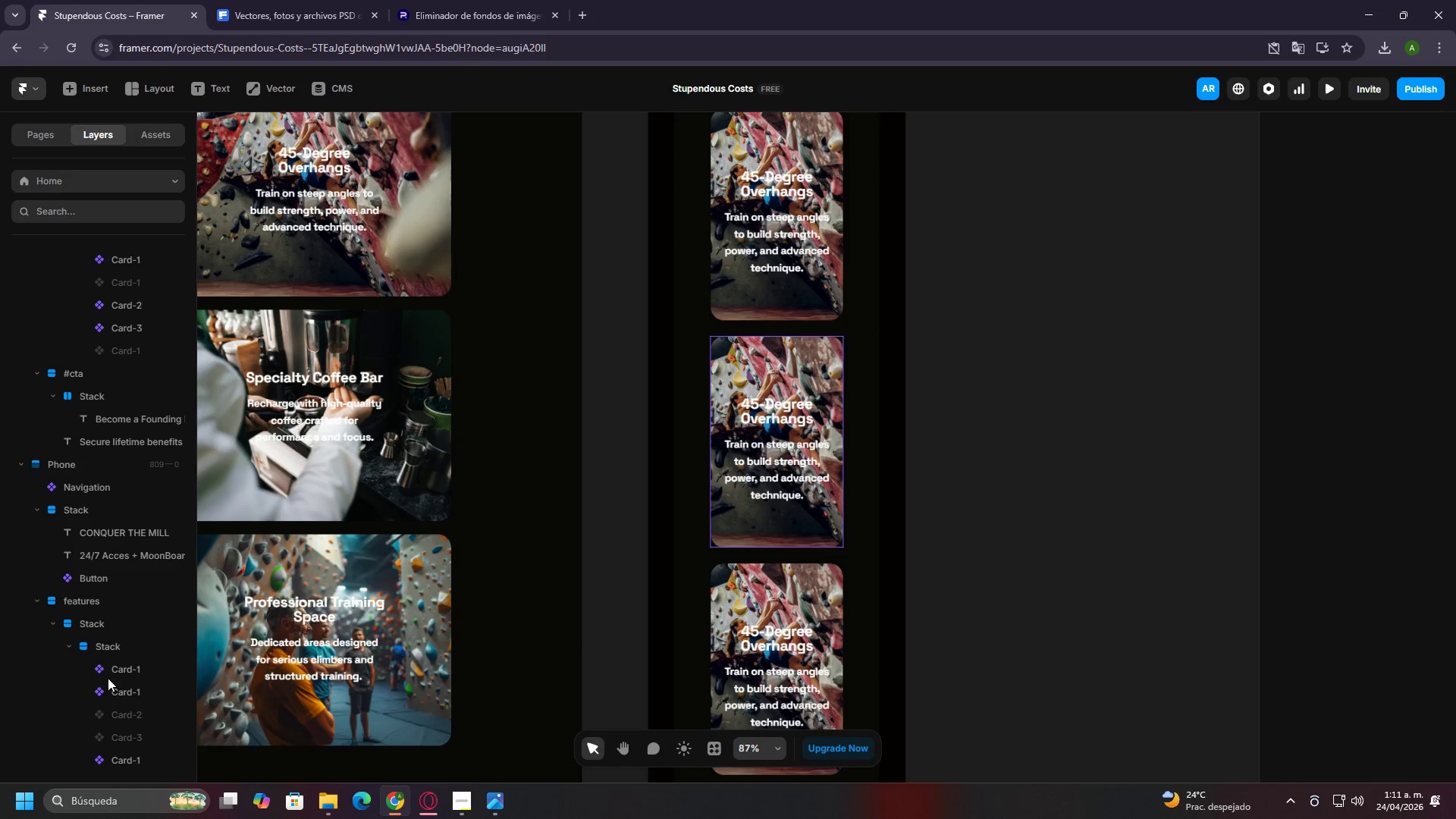 
left_click([99, 629])
 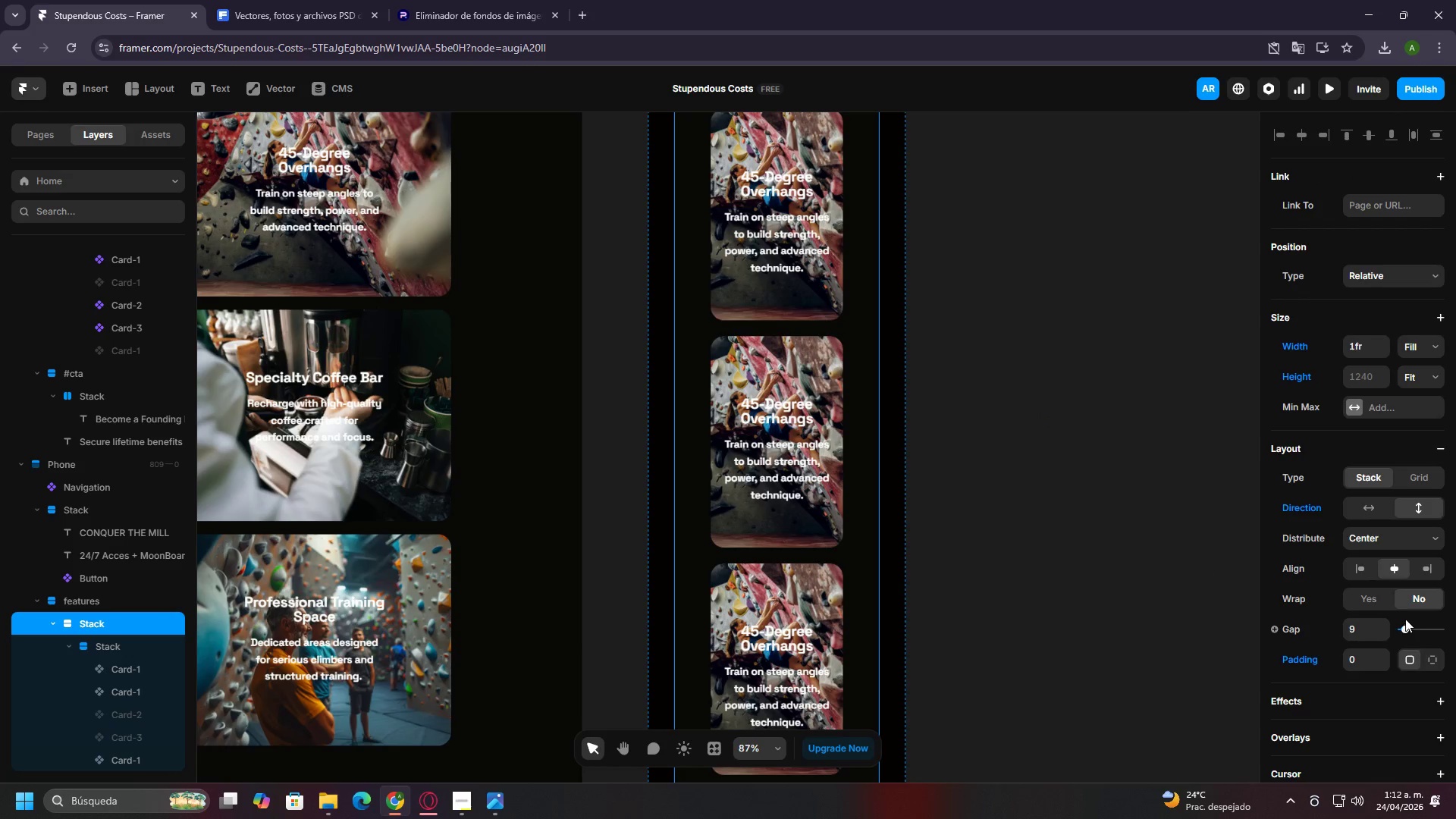 
scroll: coordinate [1385, 623], scroll_direction: down, amount: 5.0
 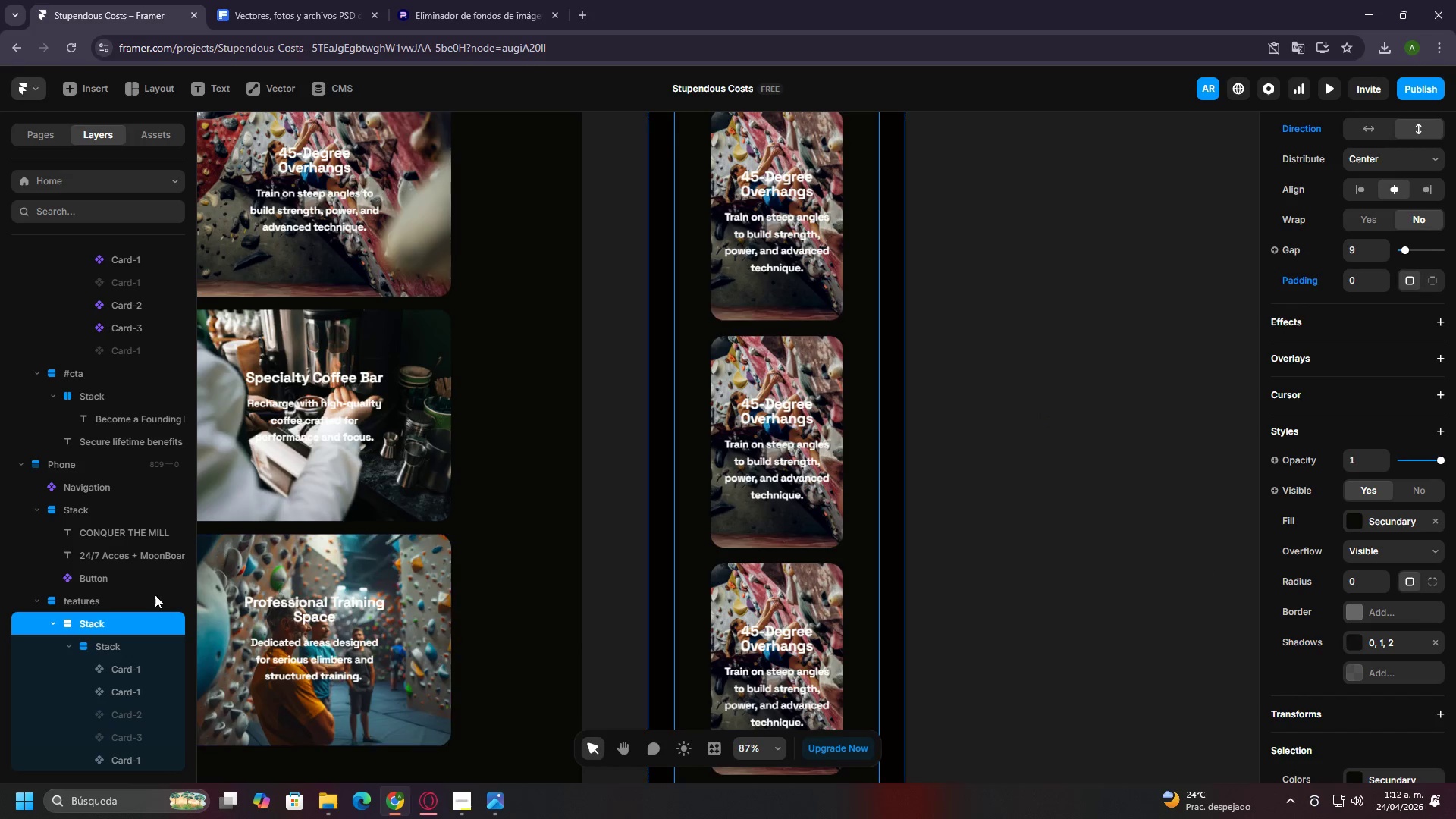 
left_click([91, 603])
 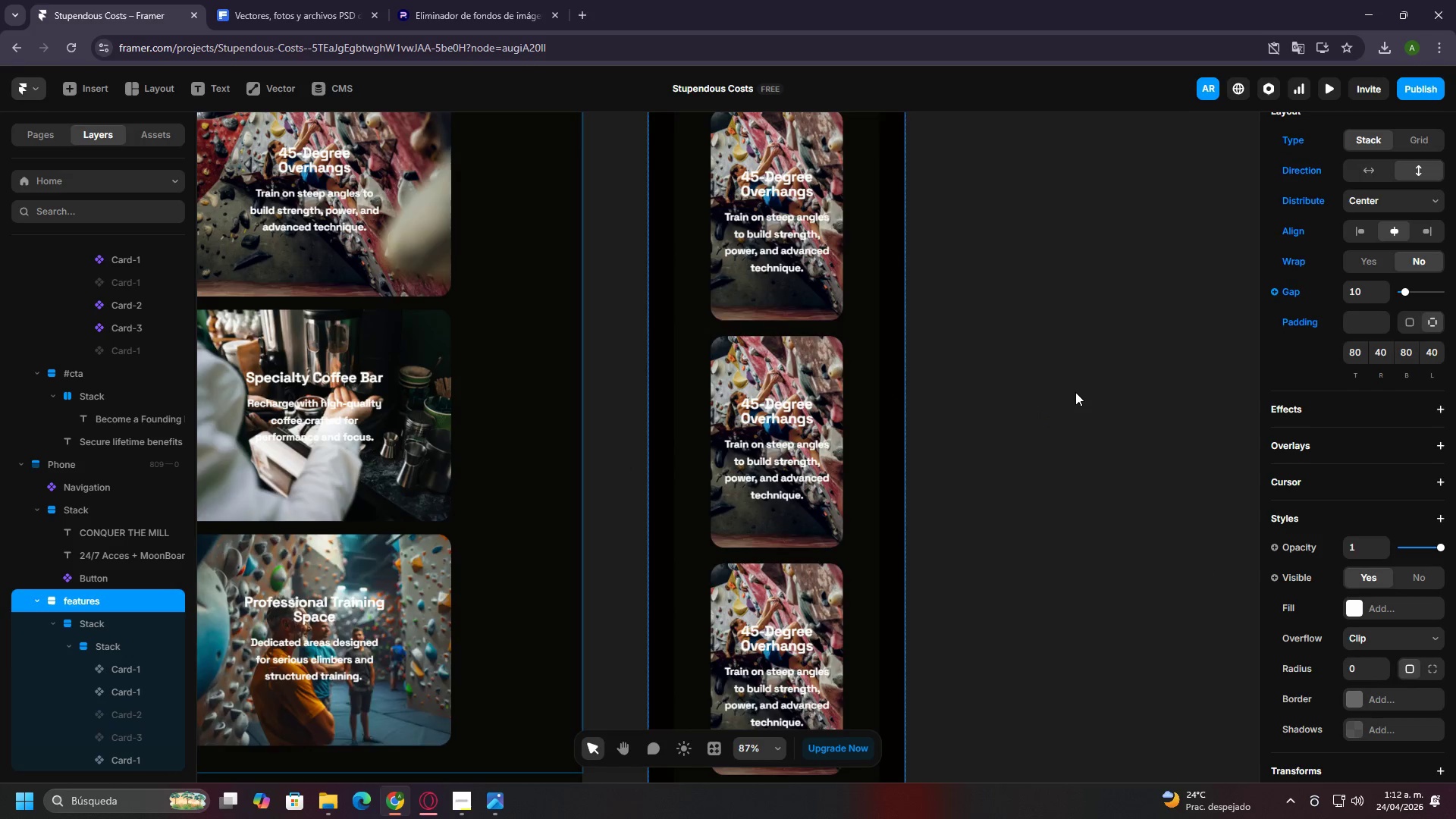 
hold_key(key=ControlLeft, duration=0.88)
 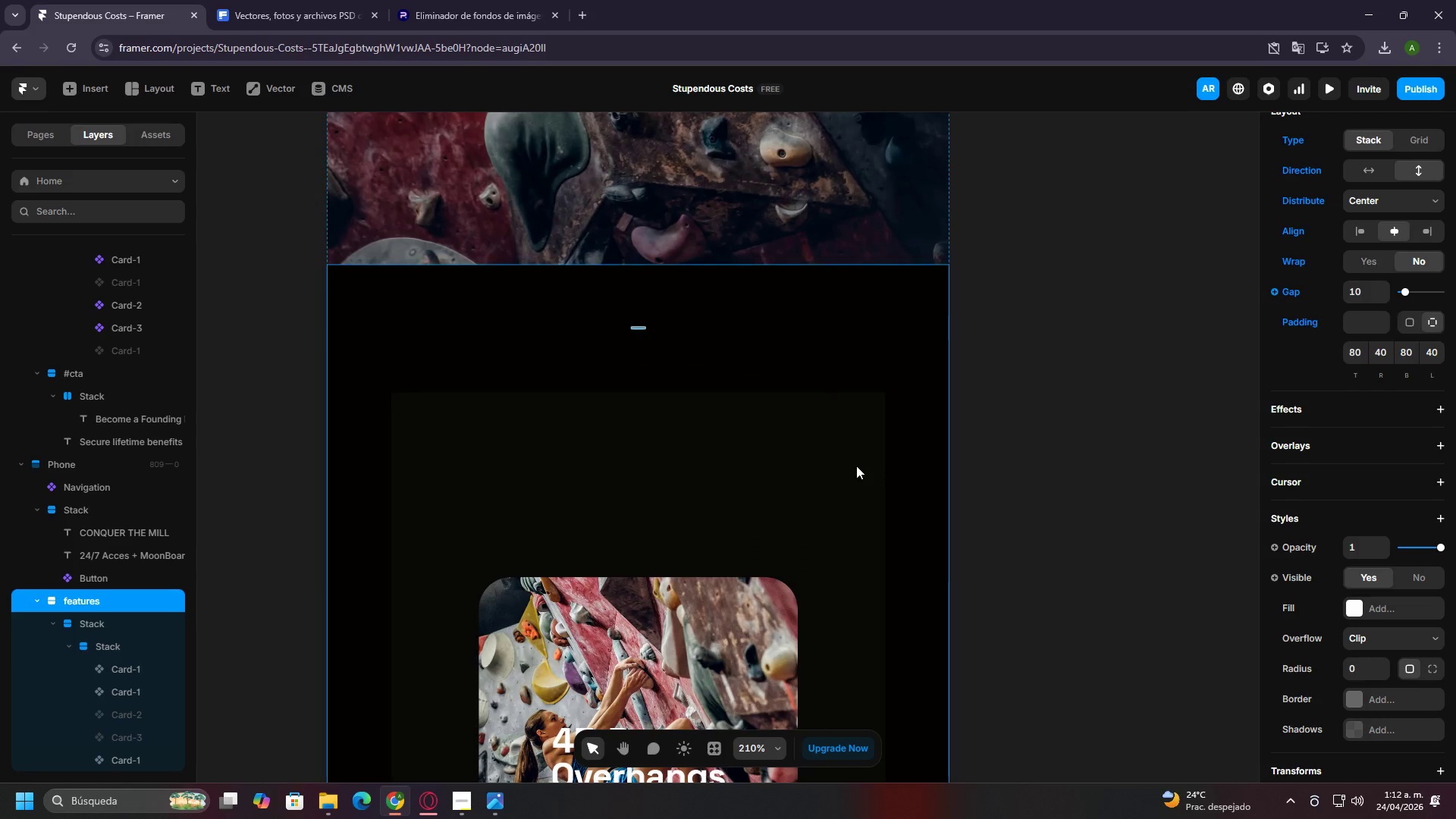 
left_click([856, 466])
 